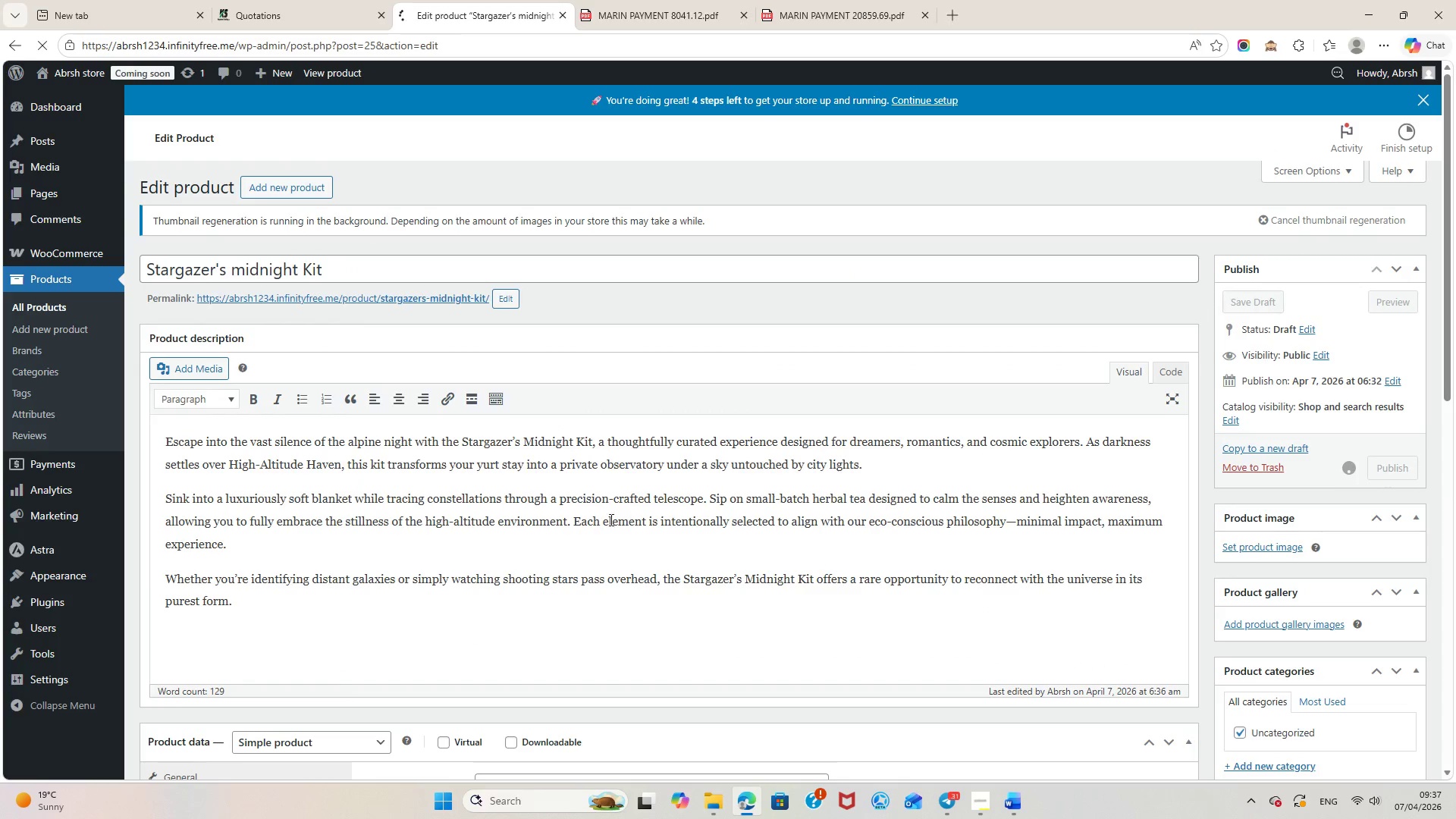 
scroll: coordinate [603, 522], scroll_direction: down, amount: 5.0
 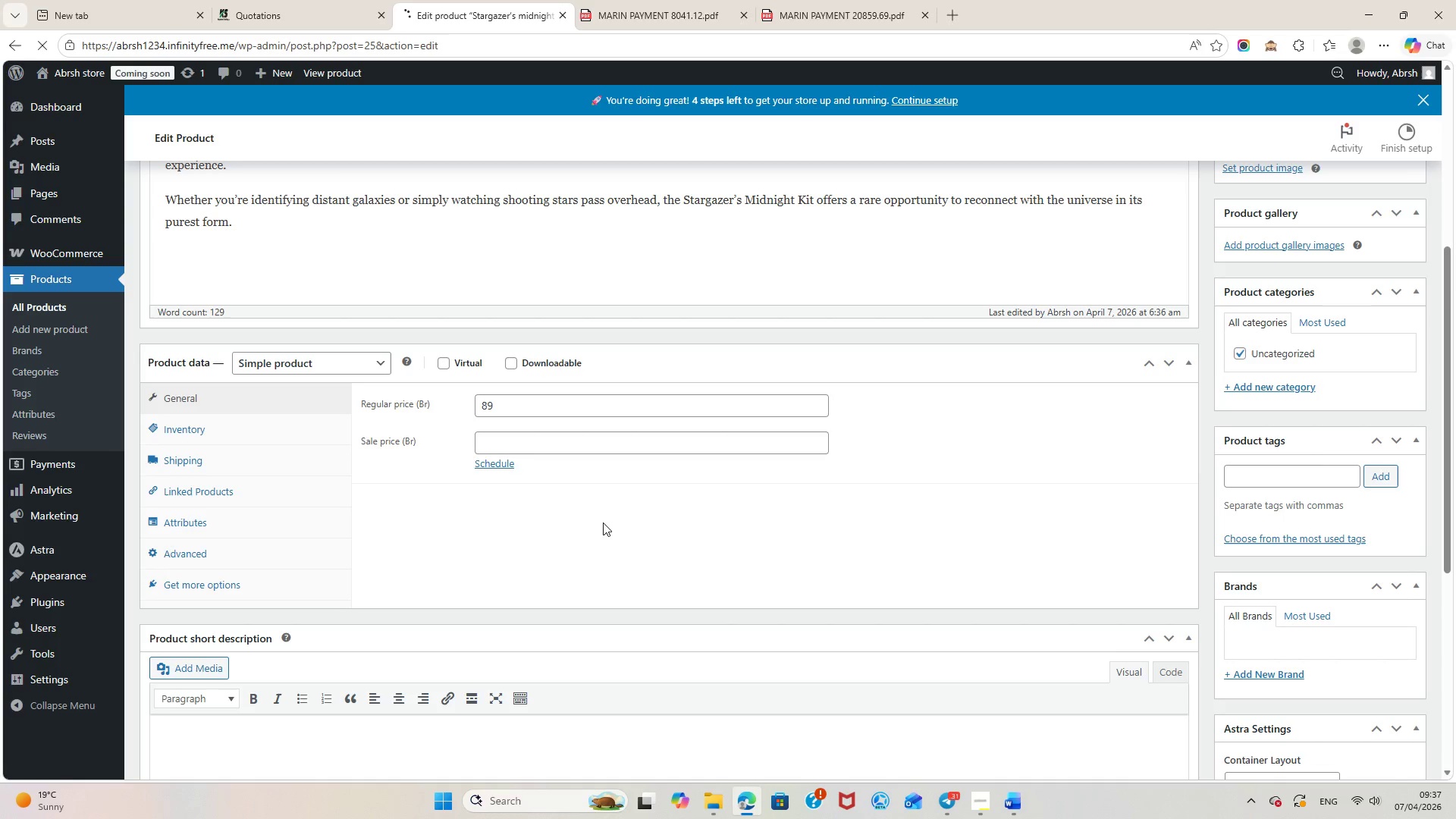 
scroll: coordinate [603, 522], scroll_direction: up, amount: 11.0
 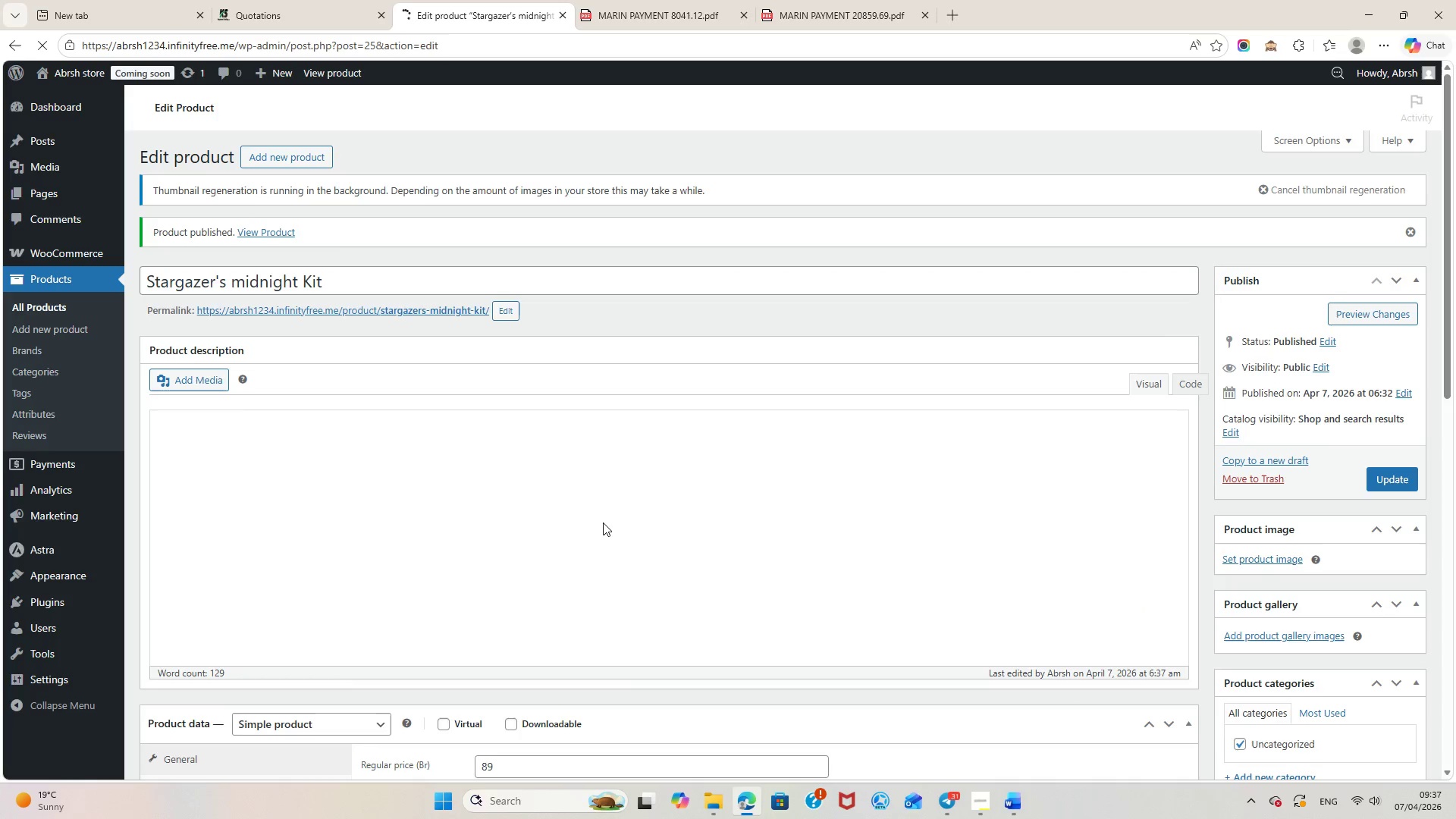 
scroll: coordinate [603, 527], scroll_direction: down, amount: 5.0
 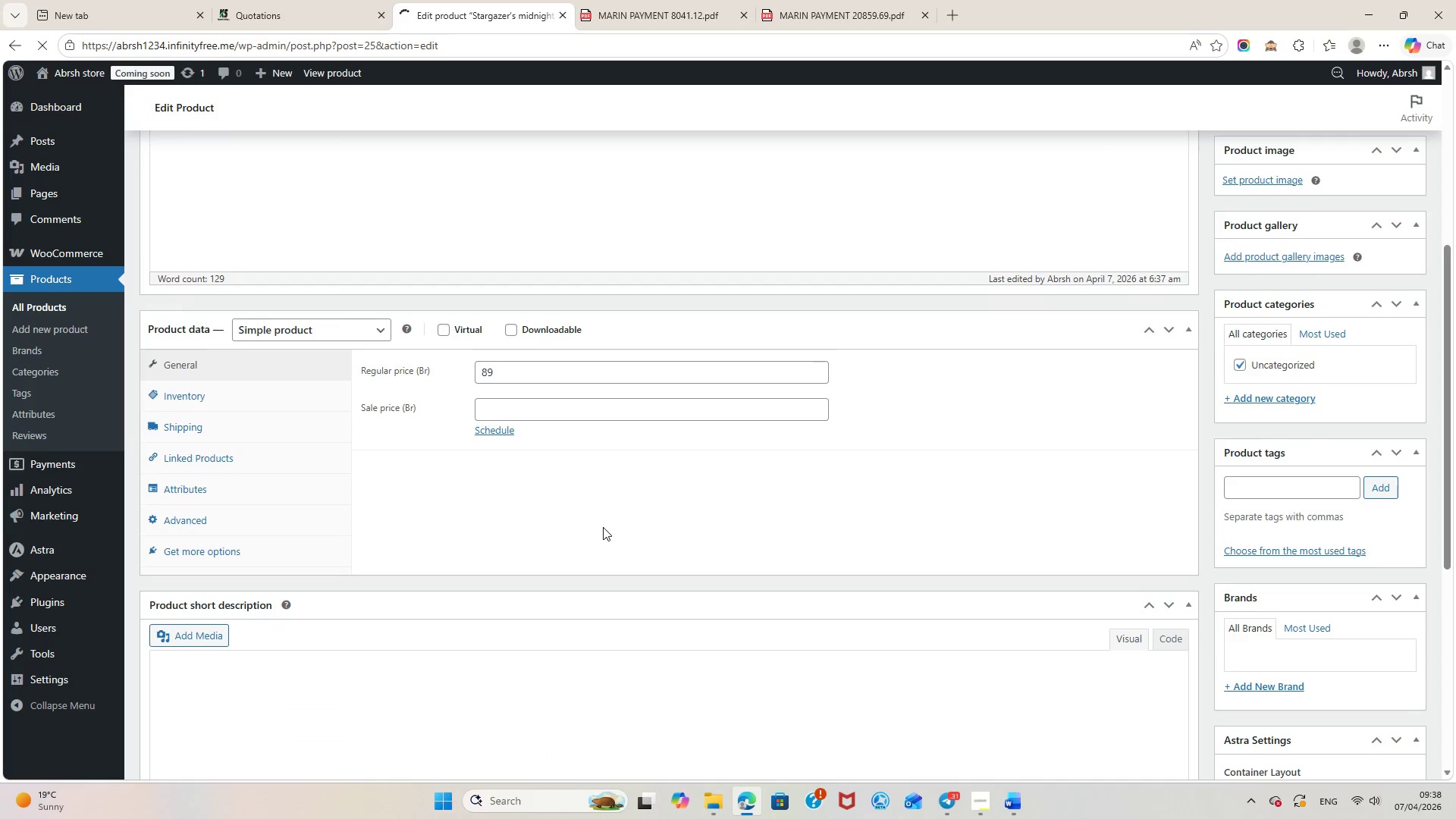 
scroll: coordinate [773, 524], scroll_direction: up, amount: 13.0
 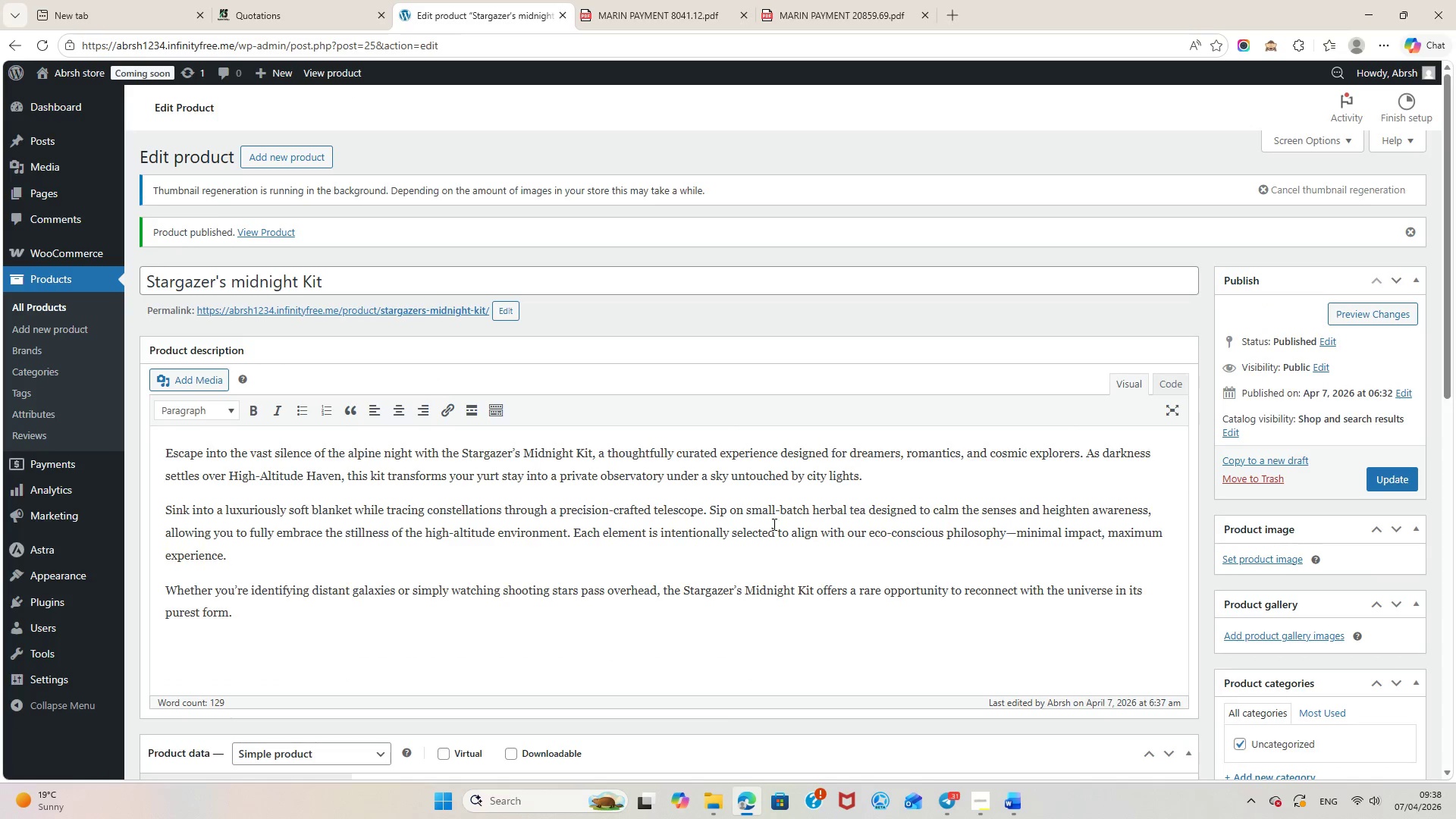 
scroll: coordinate [773, 524], scroll_direction: down, amount: 4.0
 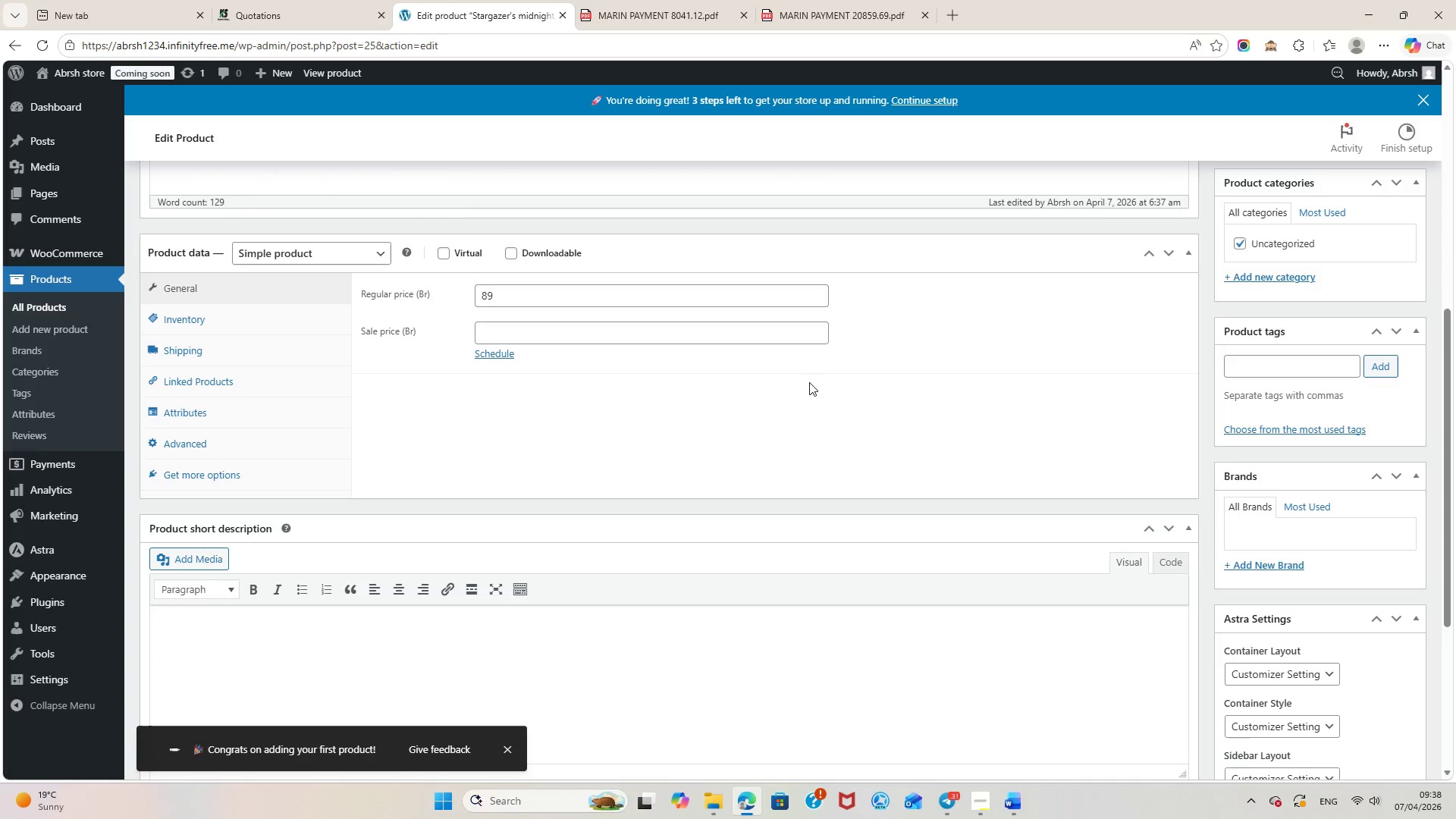 
left_click([308, 18])
 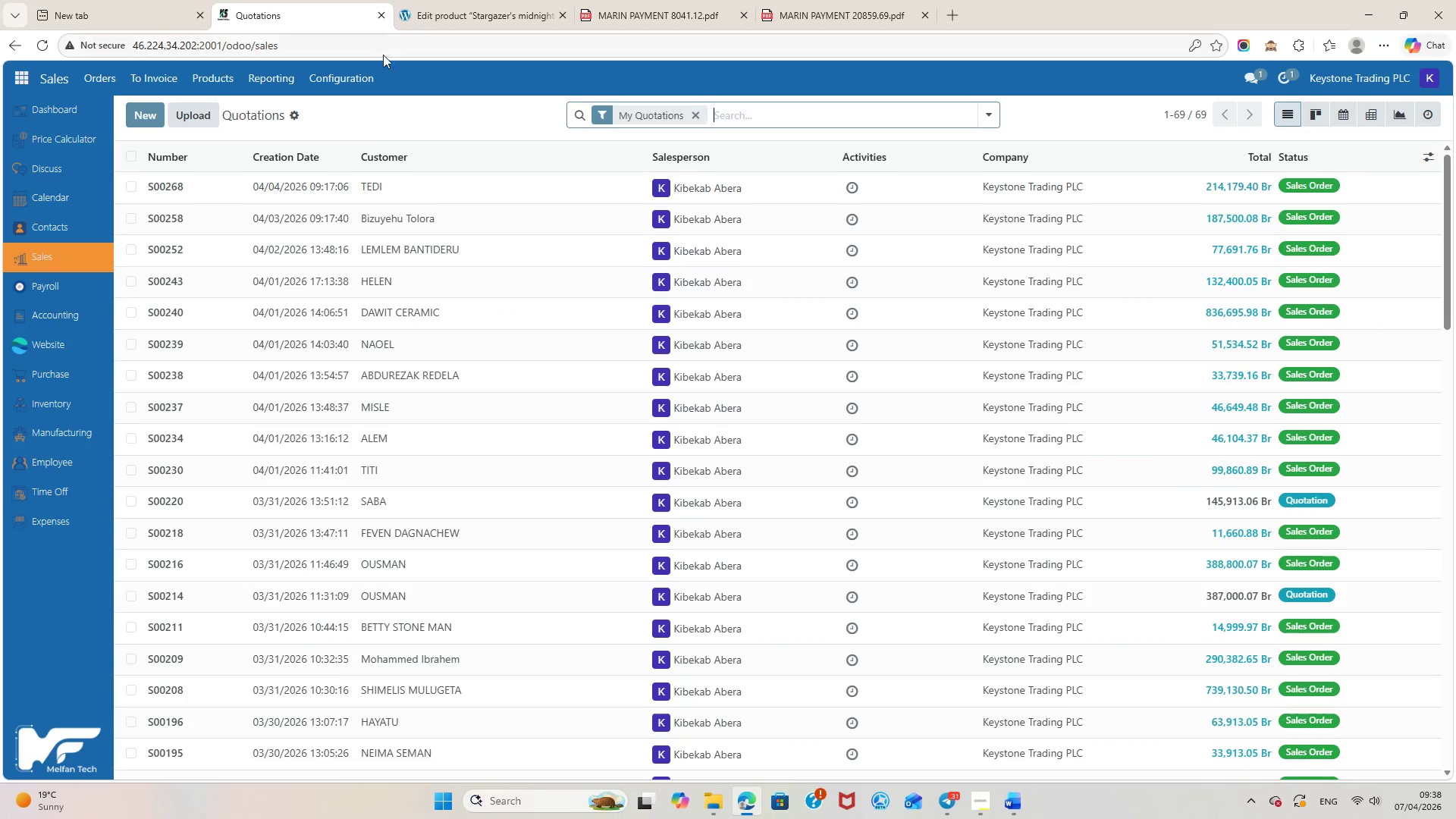 
scroll: coordinate [675, 294], scroll_direction: up, amount: 2.0
 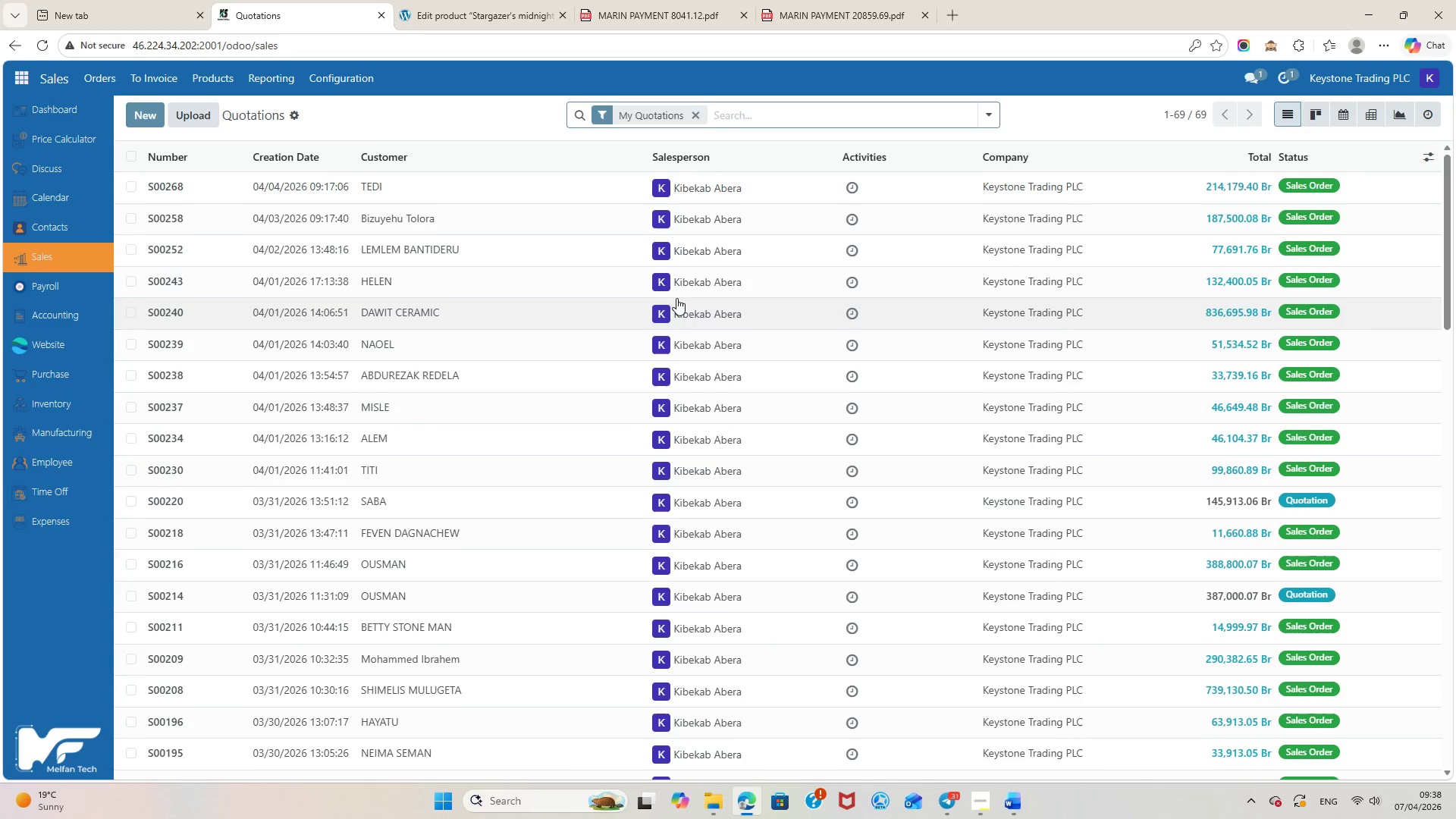 
scroll: coordinate [676, 309], scroll_direction: down, amount: 7.0
 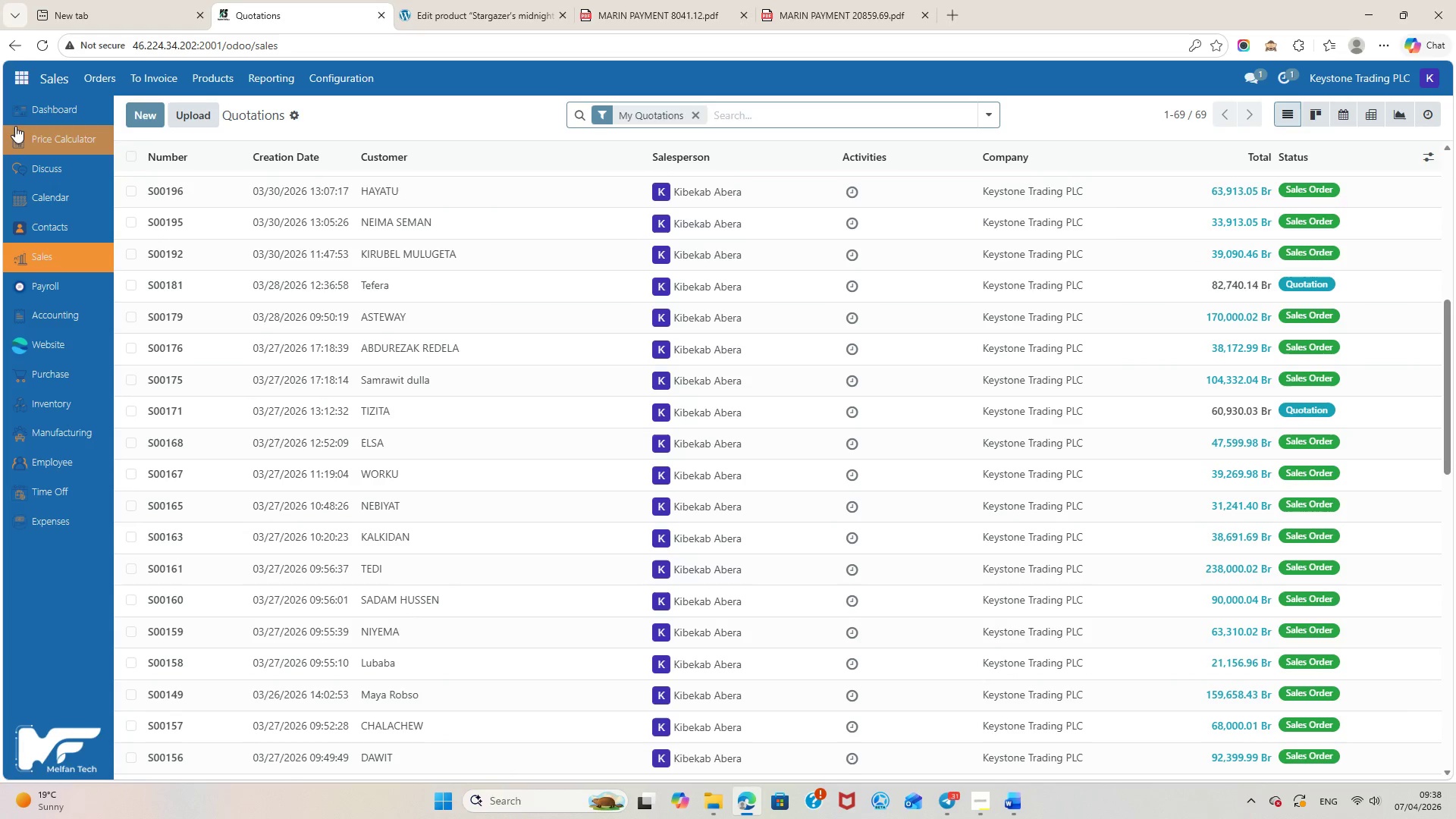 
left_click([32, 127])
 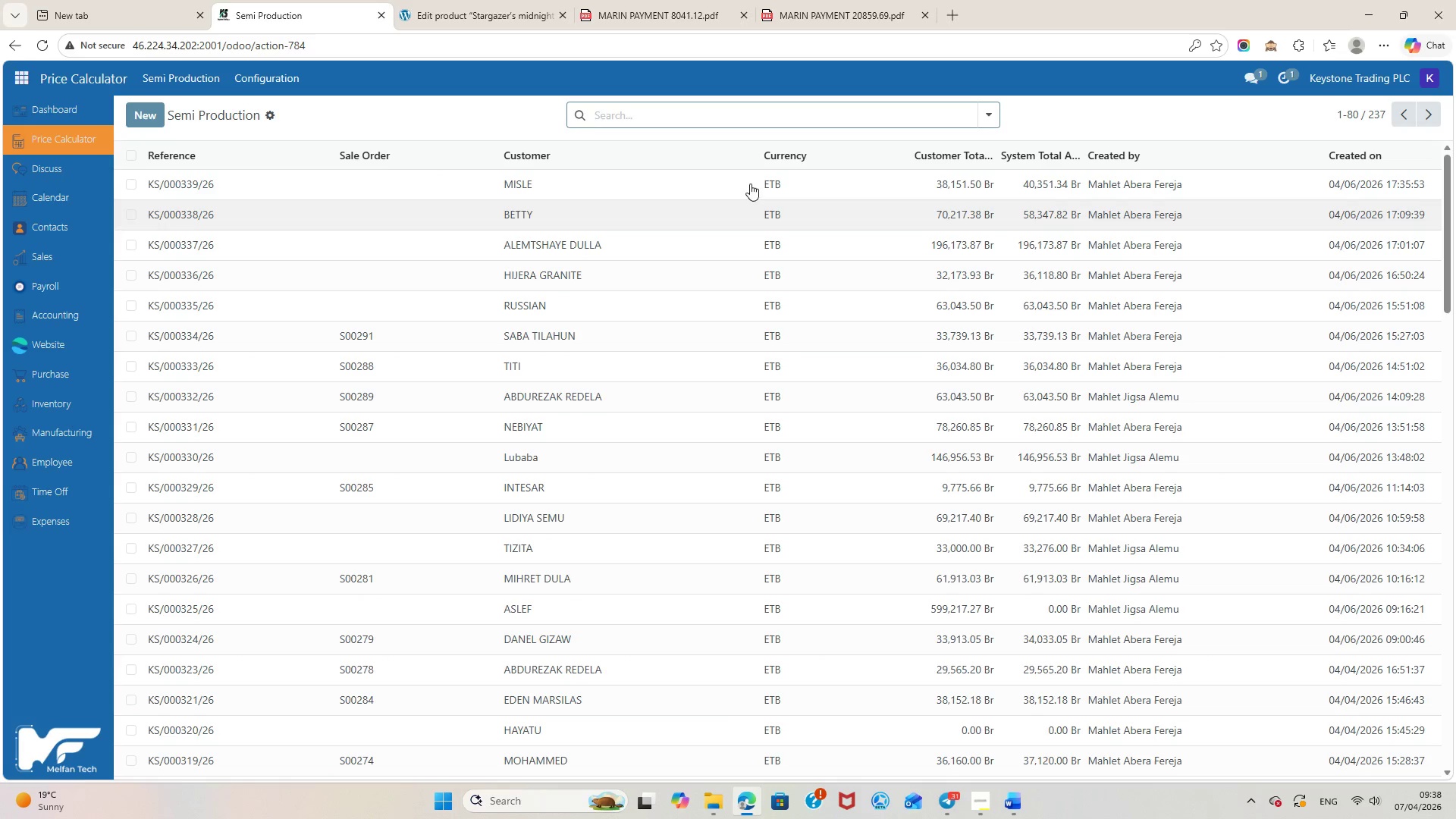 
left_click([440, 1])
 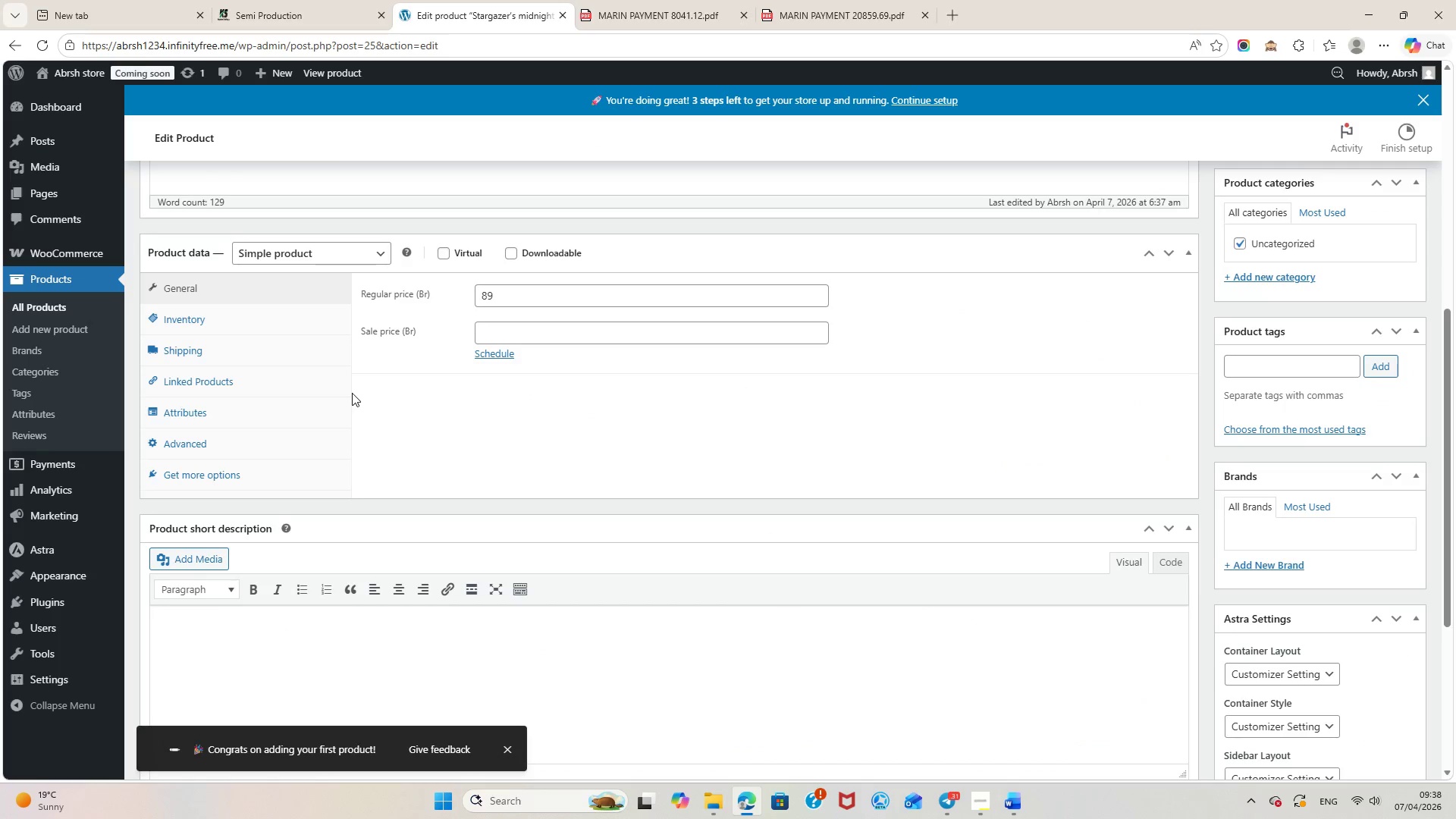 
scroll: coordinate [352, 393], scroll_direction: up, amount: 13.0
 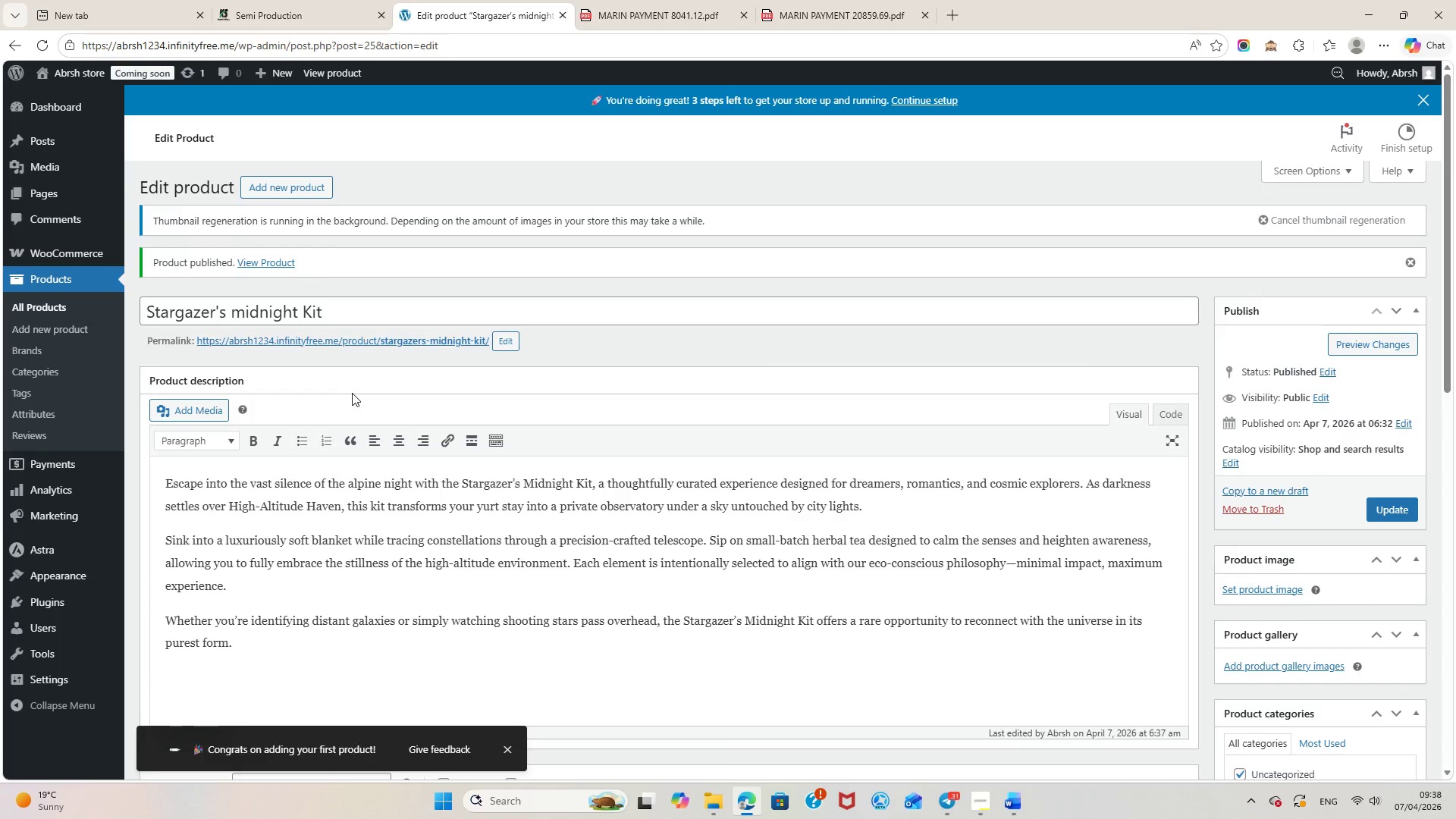 
scroll: coordinate [352, 393], scroll_direction: down, amount: 5.0
 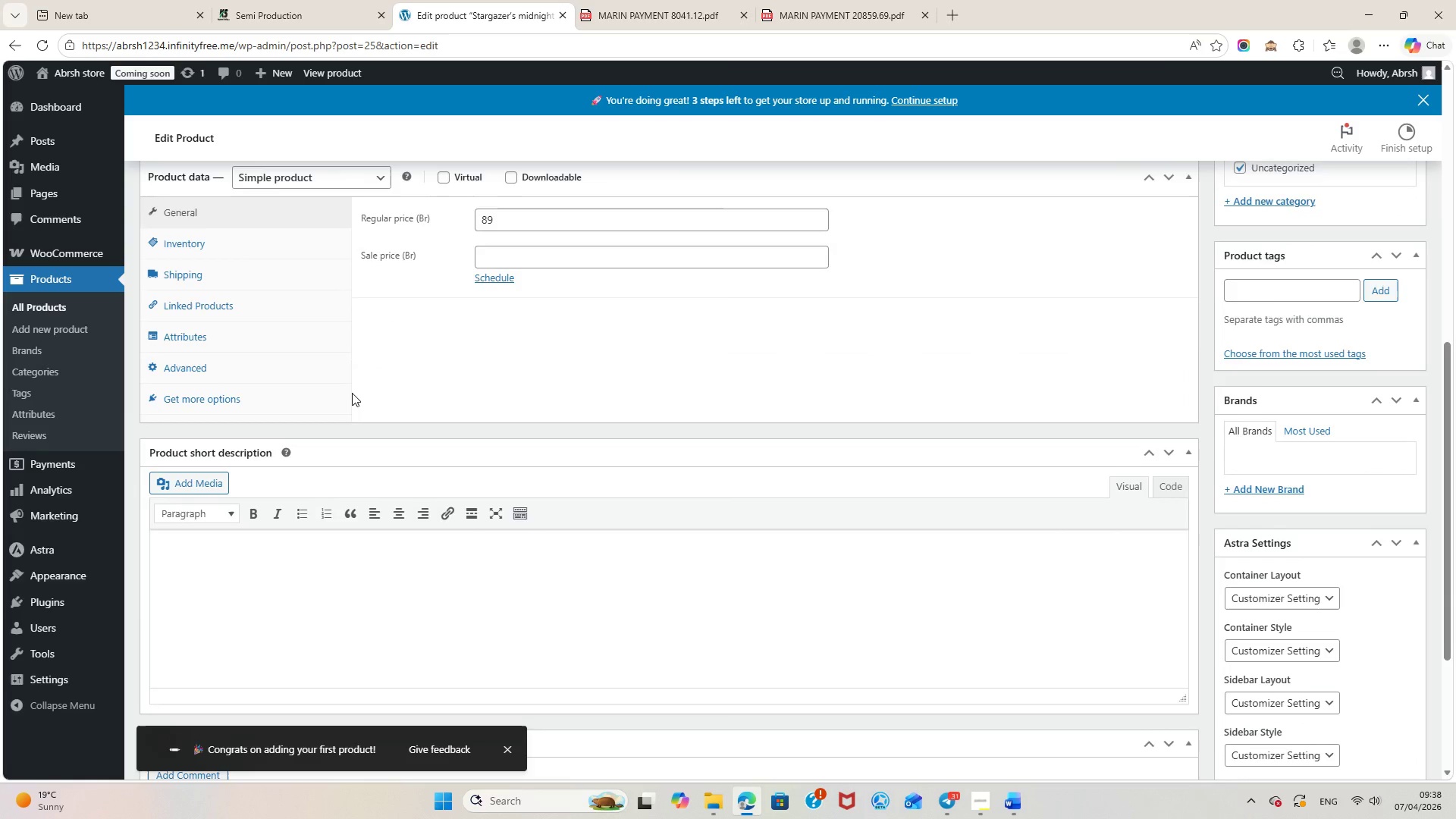 
scroll: coordinate [352, 393], scroll_direction: up, amount: 11.0
 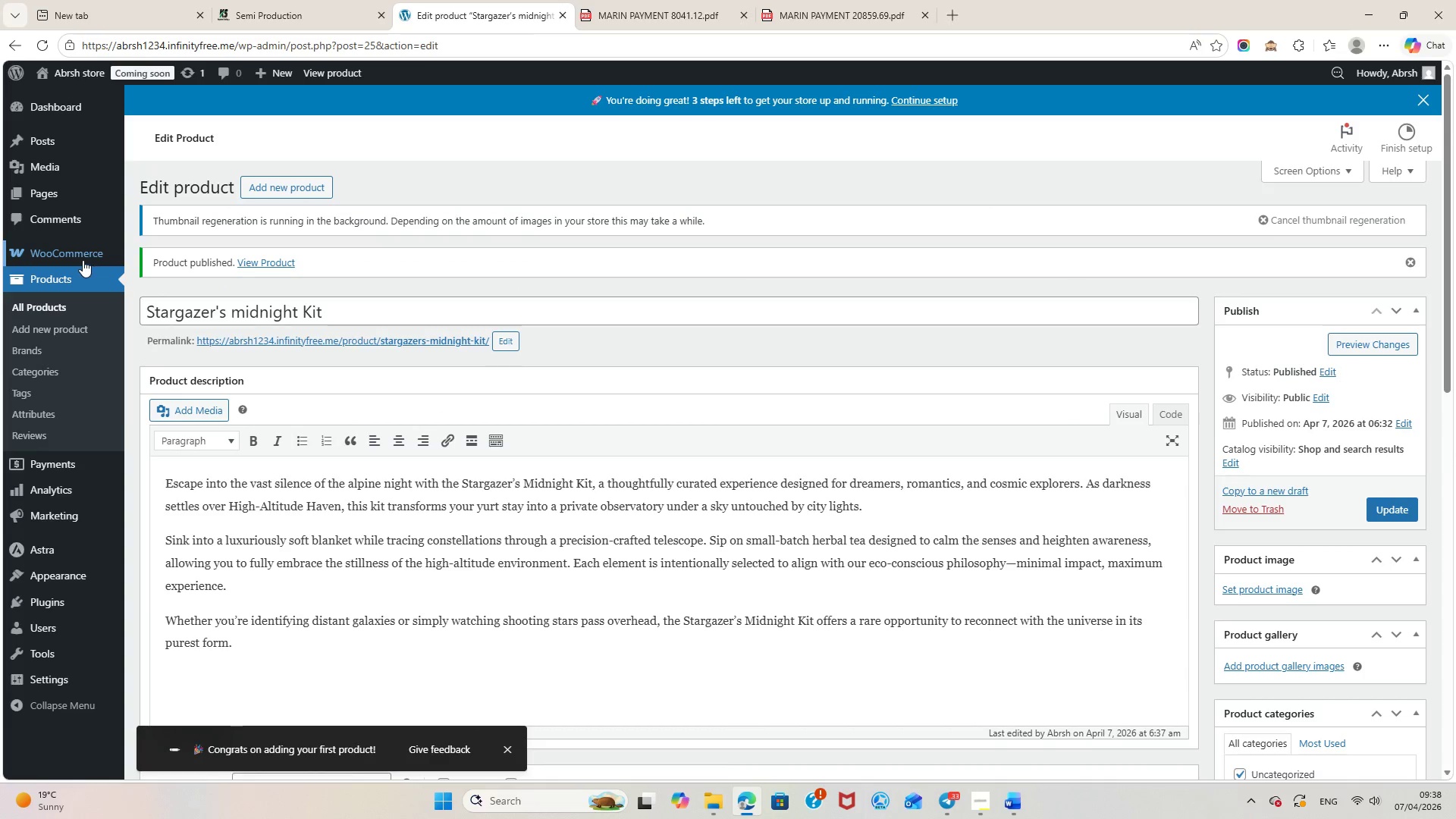 
left_click([81, 257])
 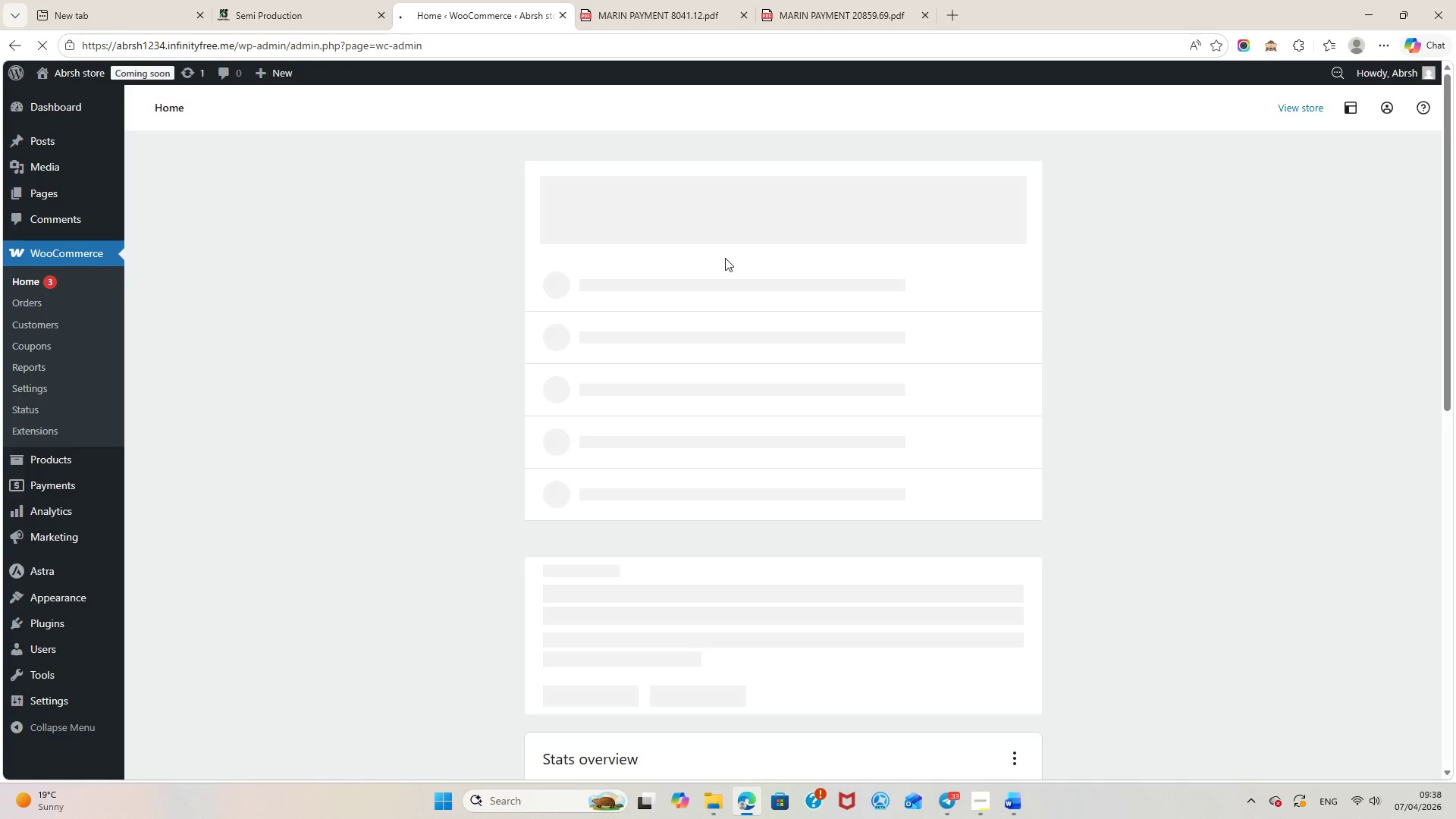 
wait(9.59)
 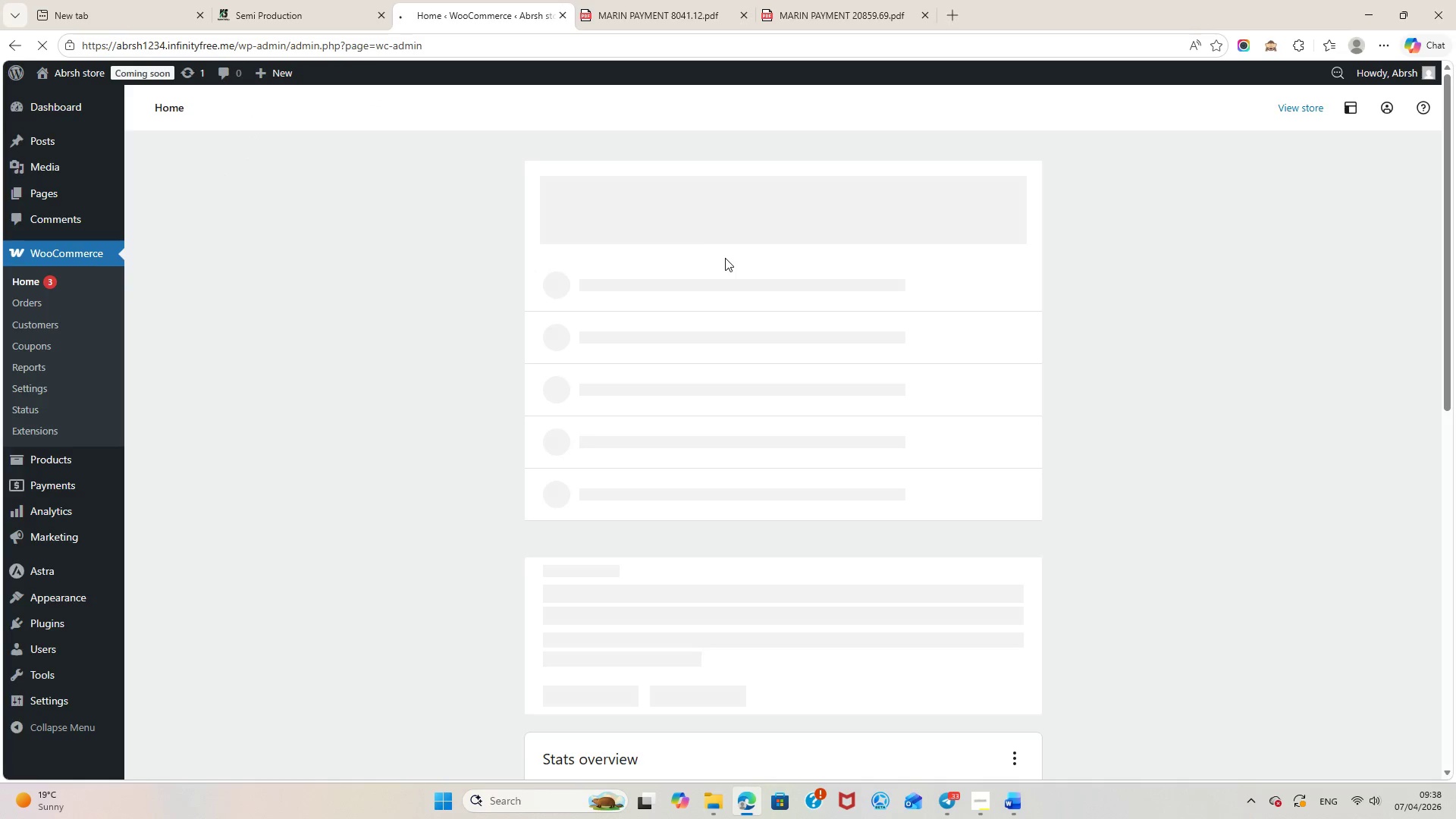 
left_click([952, 804])
 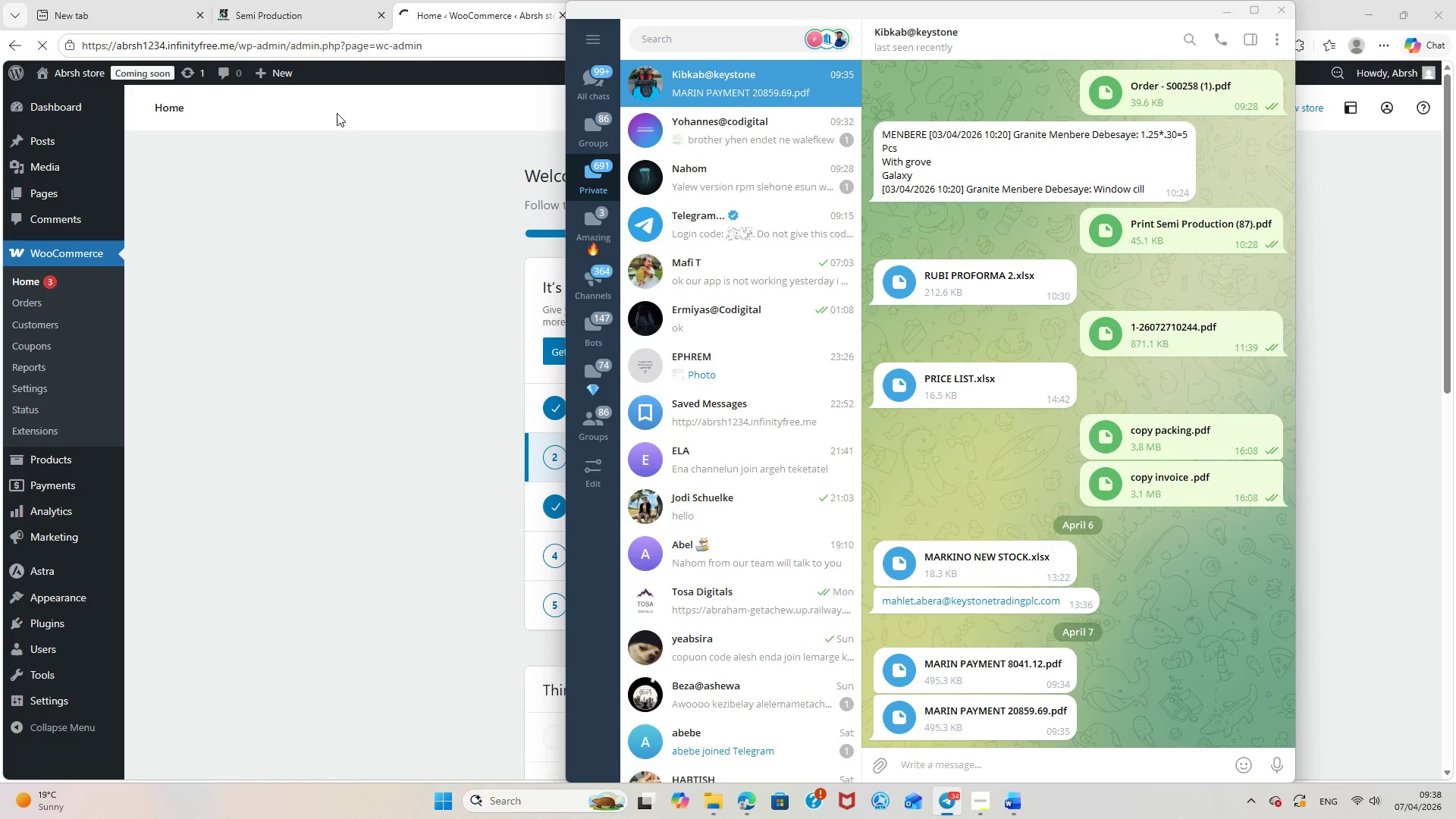 
left_click([475, 9])
 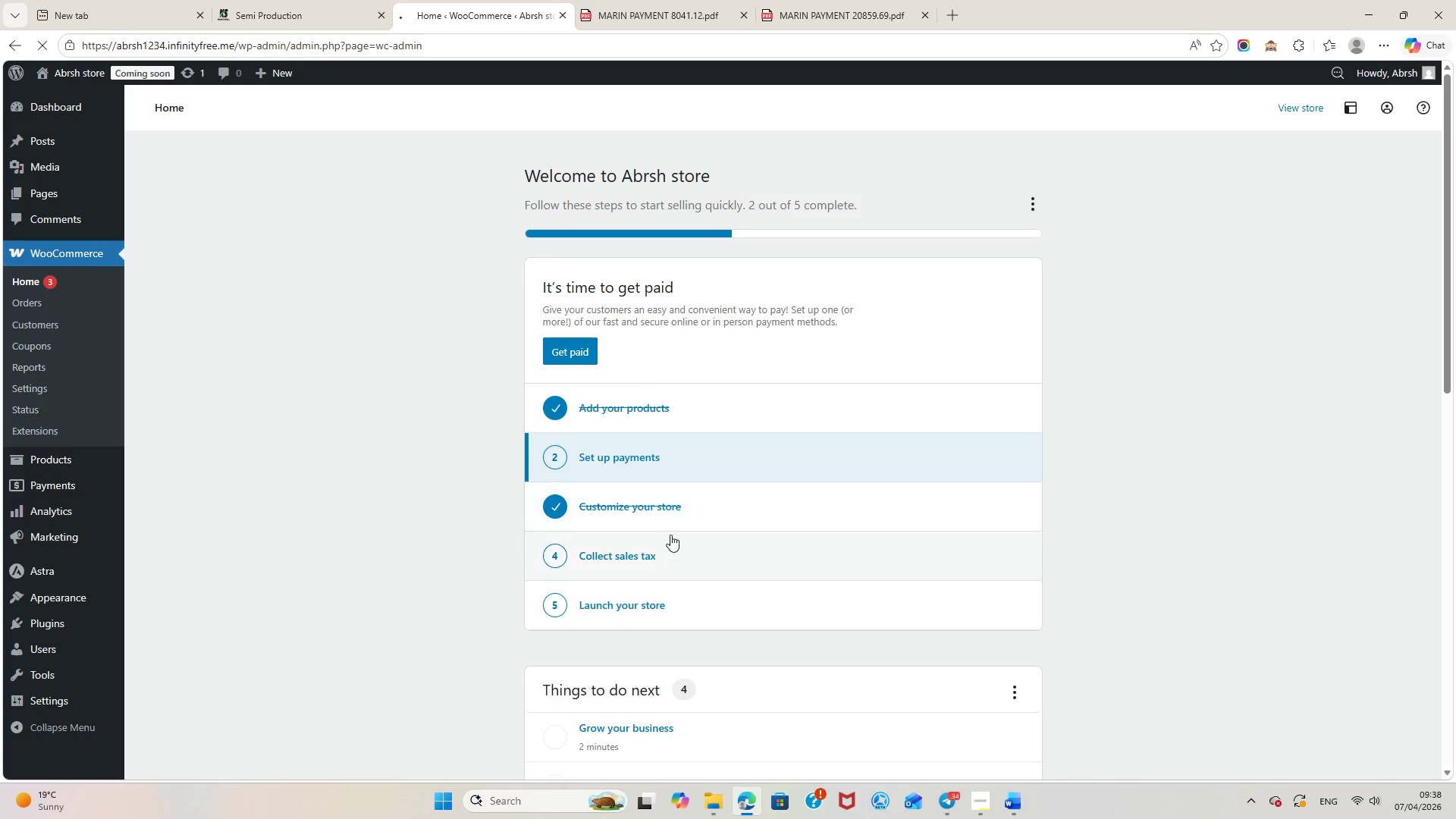 
scroll: coordinate [682, 542], scroll_direction: down, amount: 5.0
 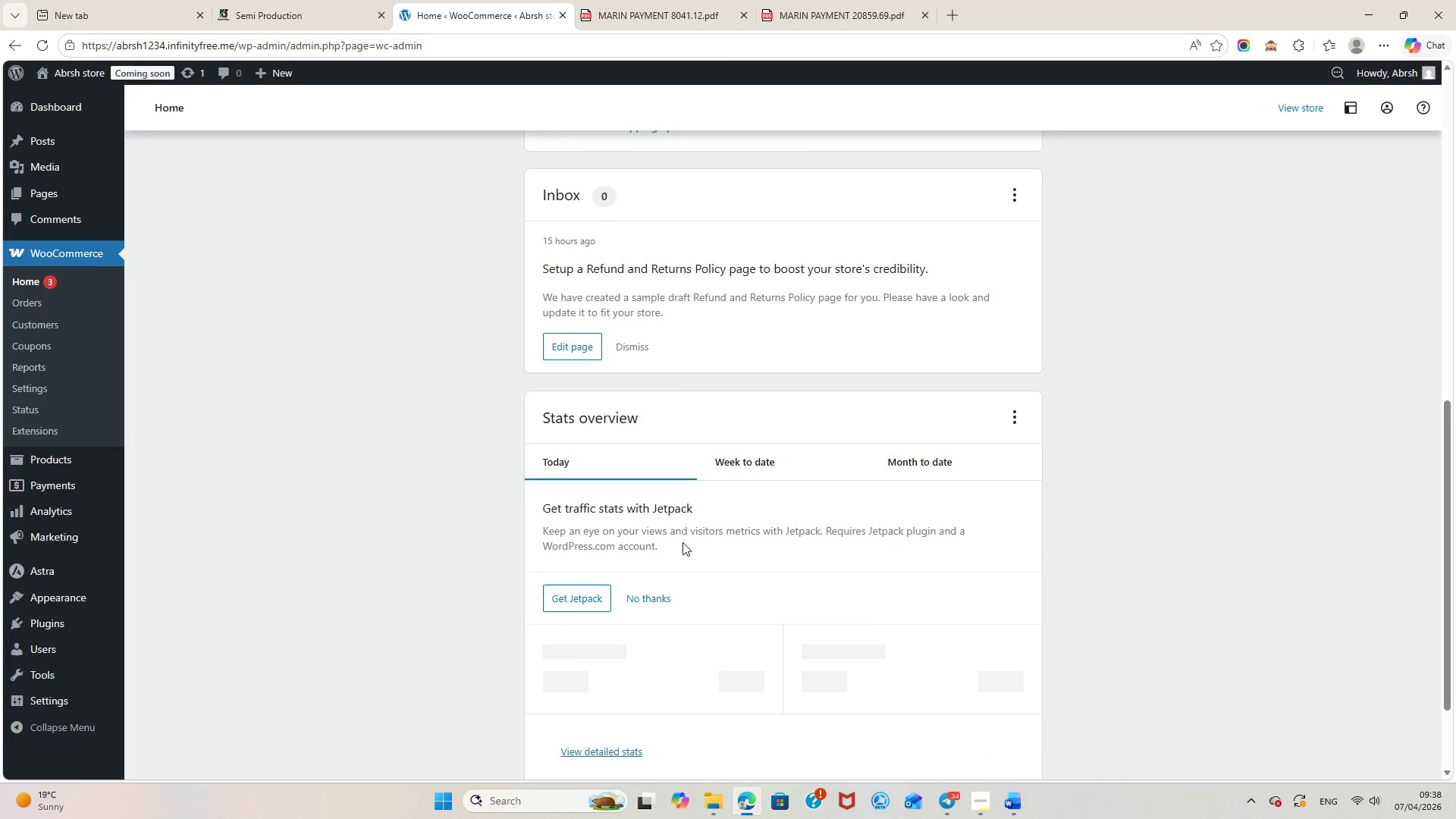 
scroll: coordinate [683, 542], scroll_direction: up, amount: 12.0
 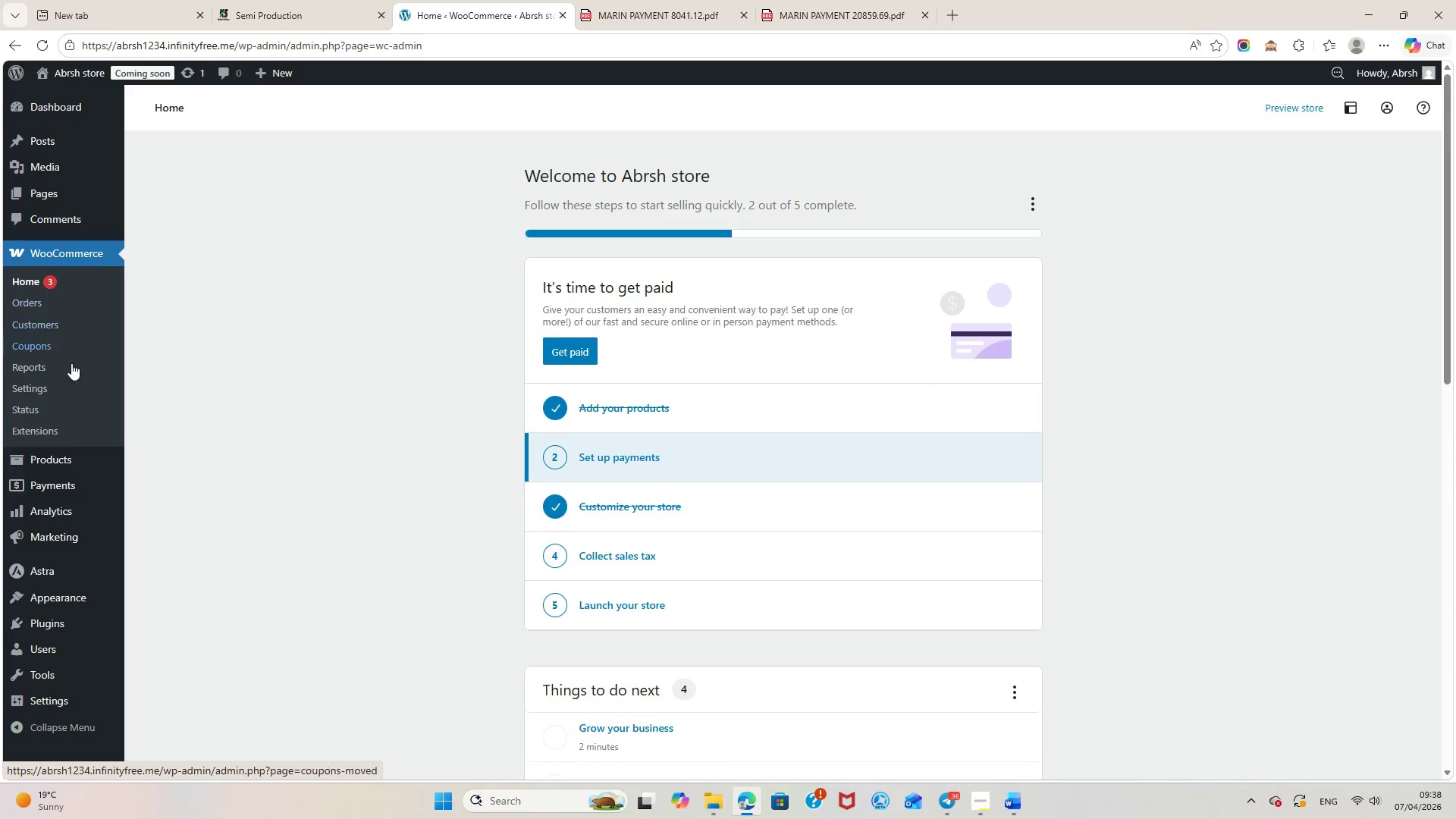 
left_click([65, 460])
 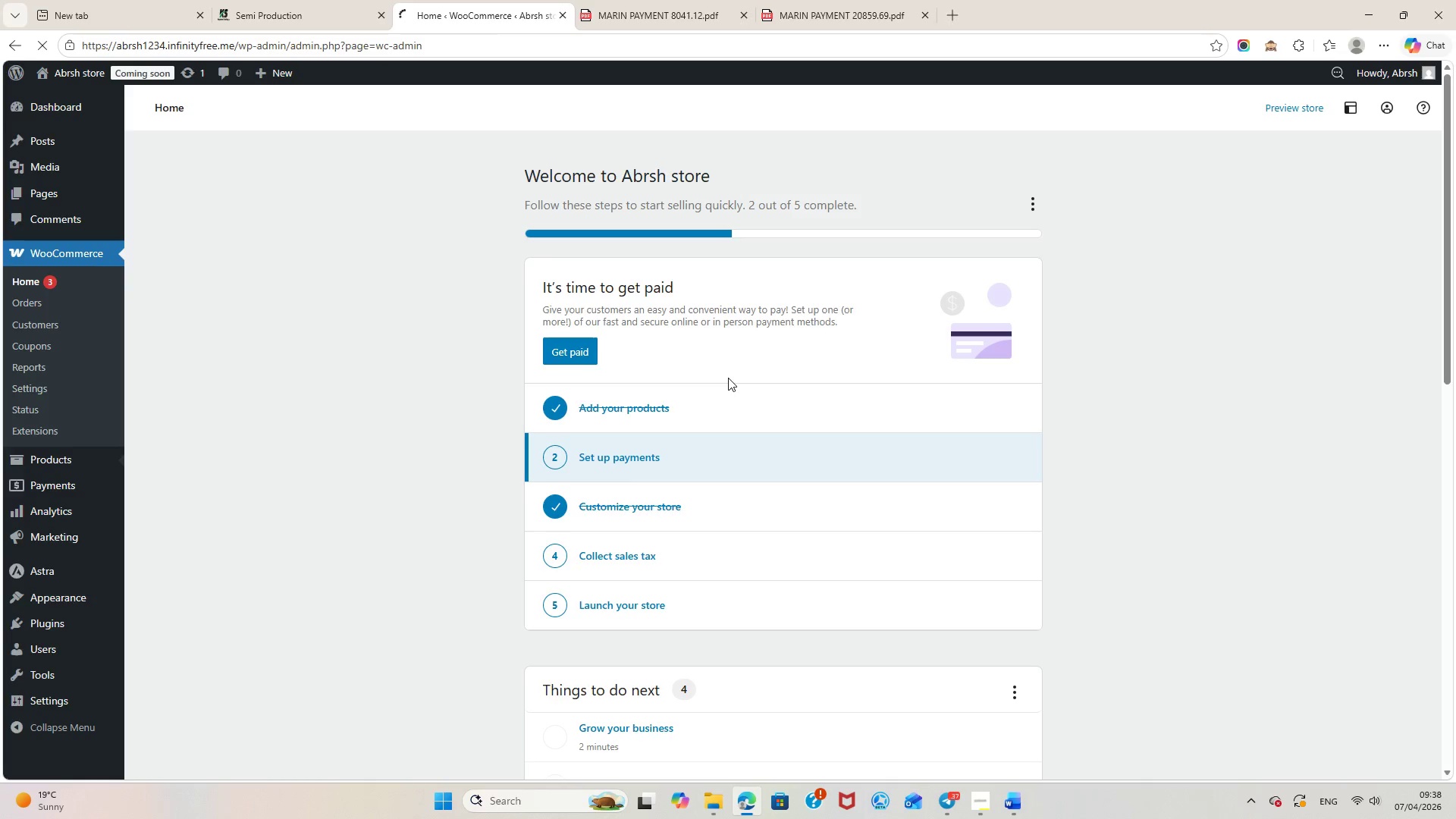 
wait(8.64)
 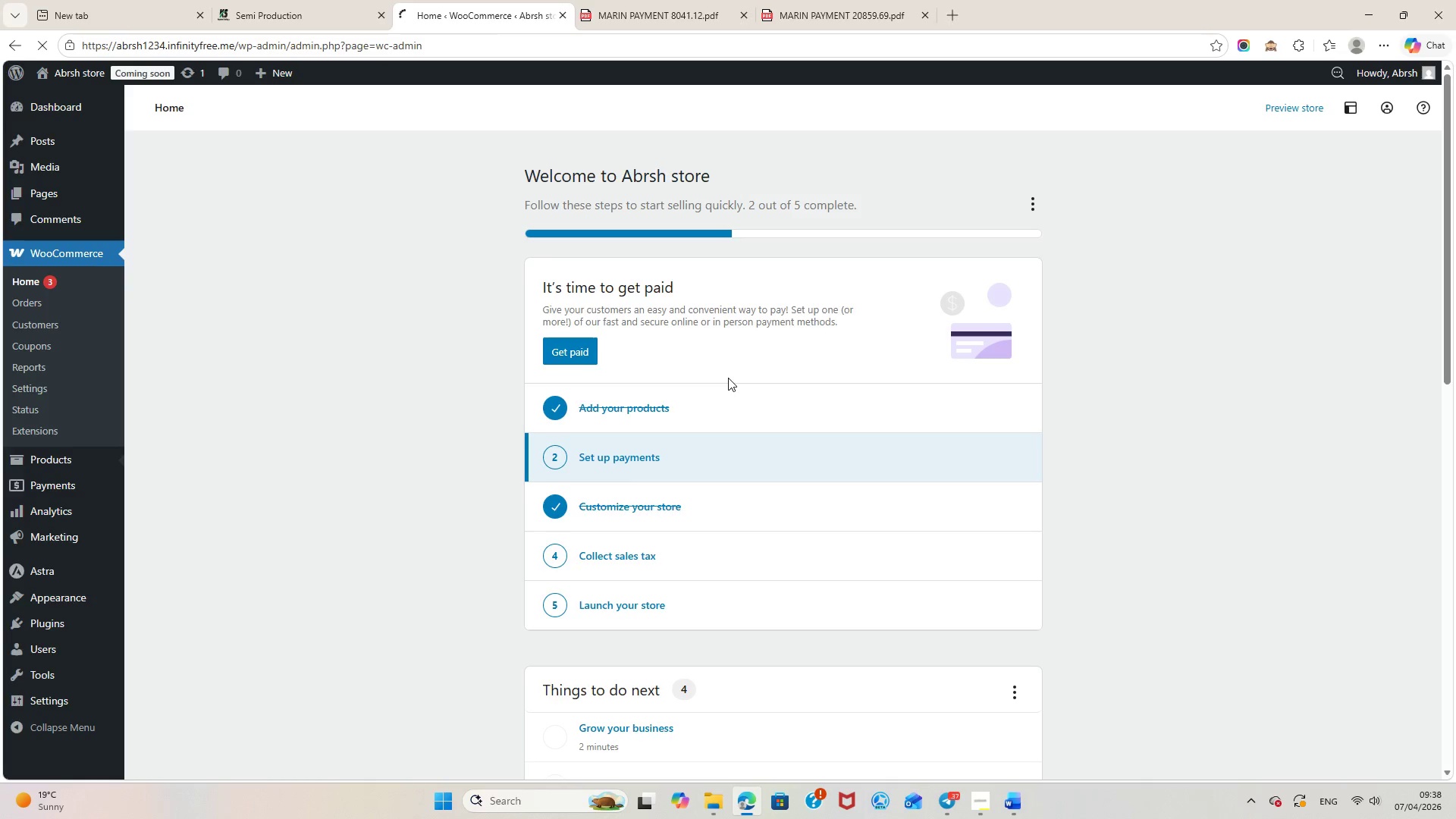 
left_click([265, 232])
 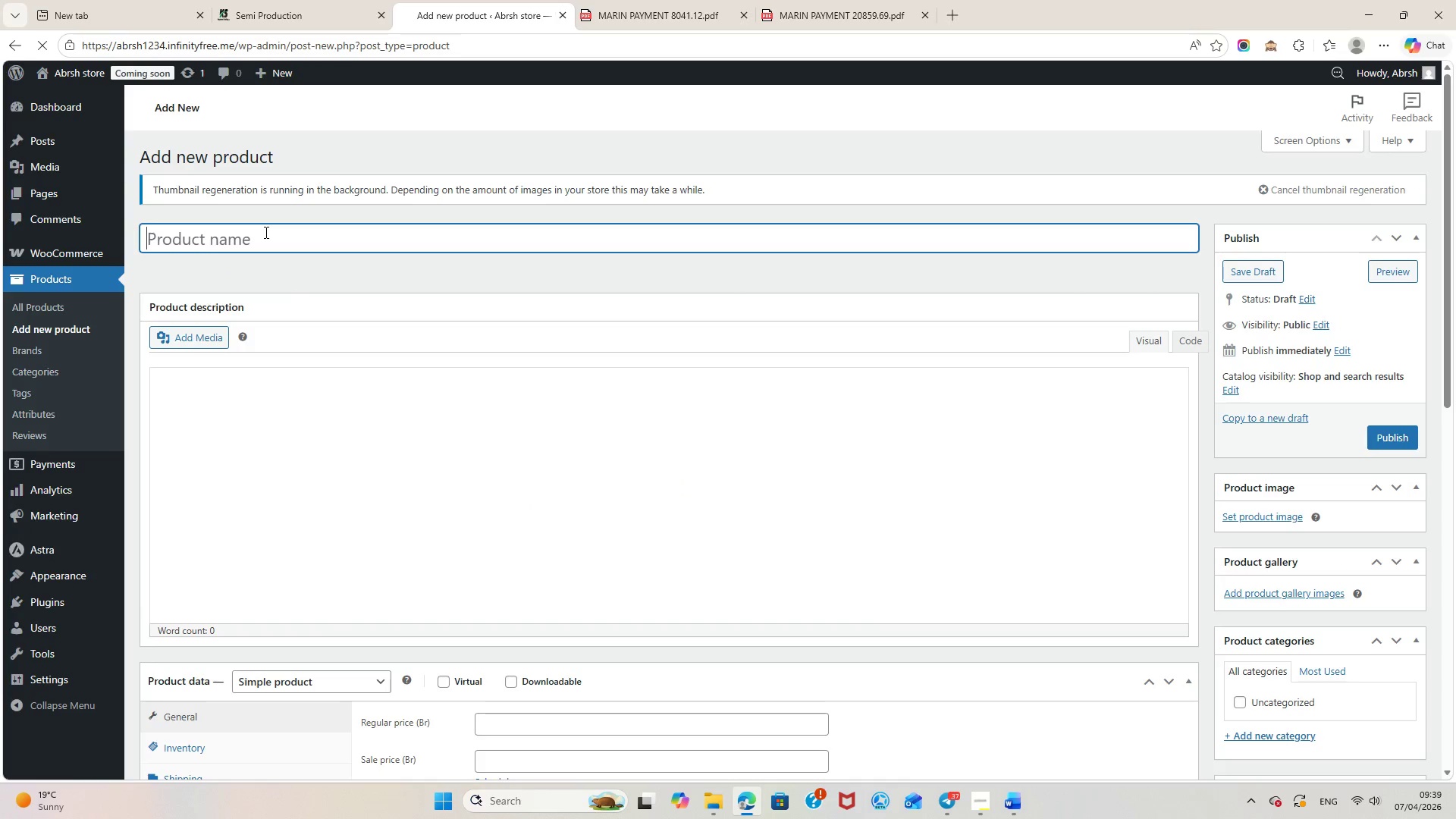 
type(Forager)
 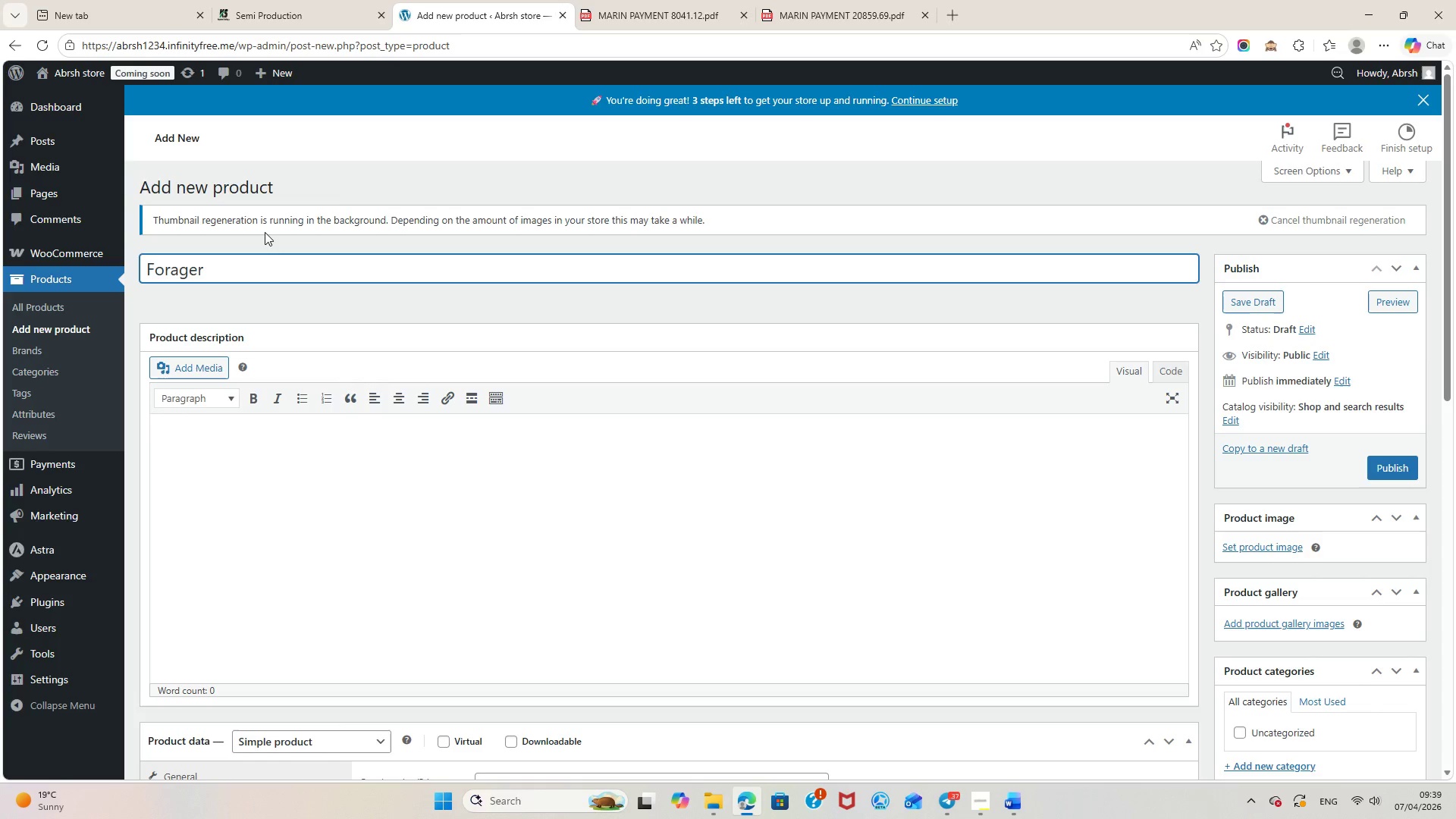 
type(~)
key(Backspace)
type(;)
key(Backspace)
type(`s Artisa)
 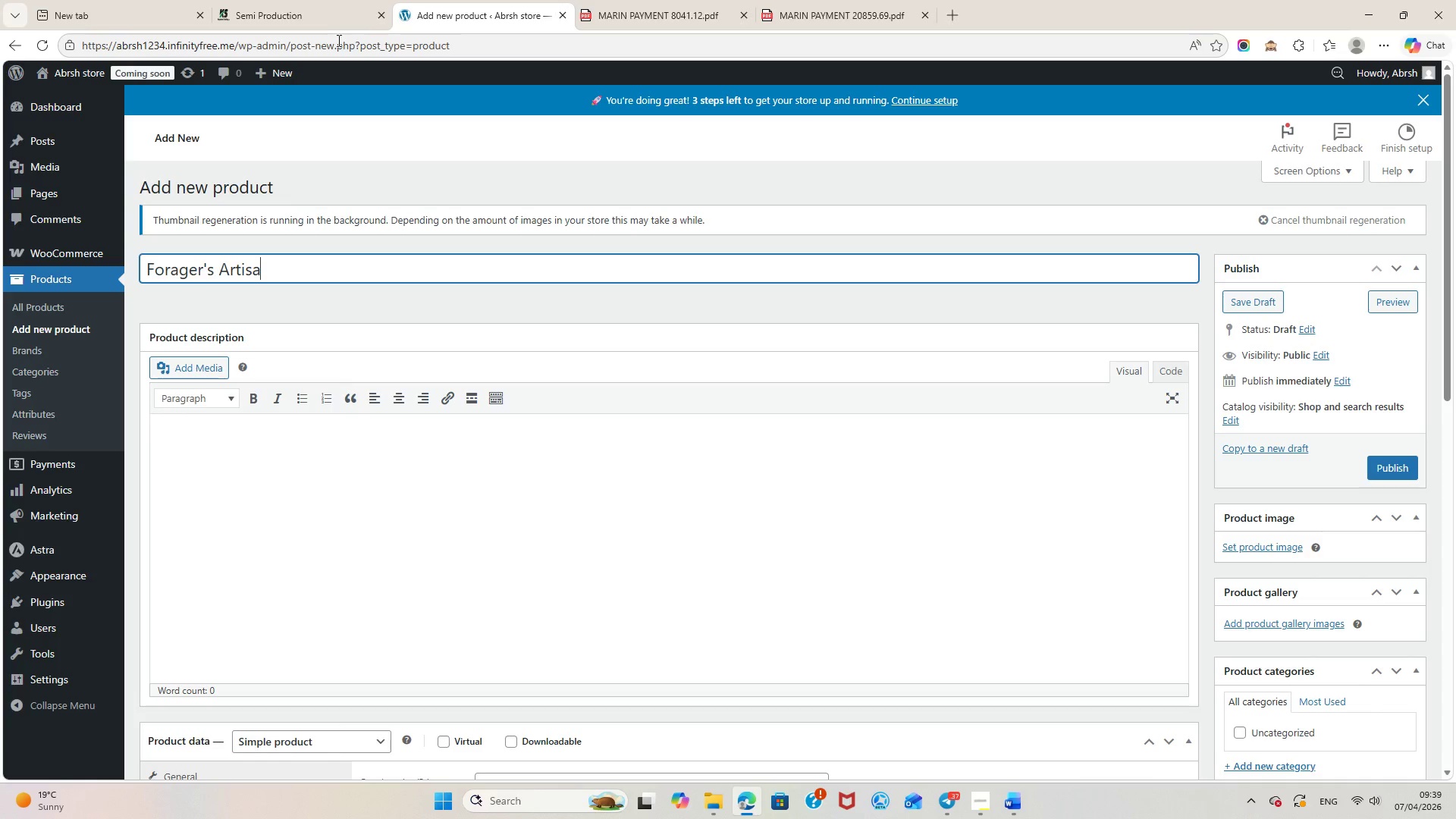 
key(N)
 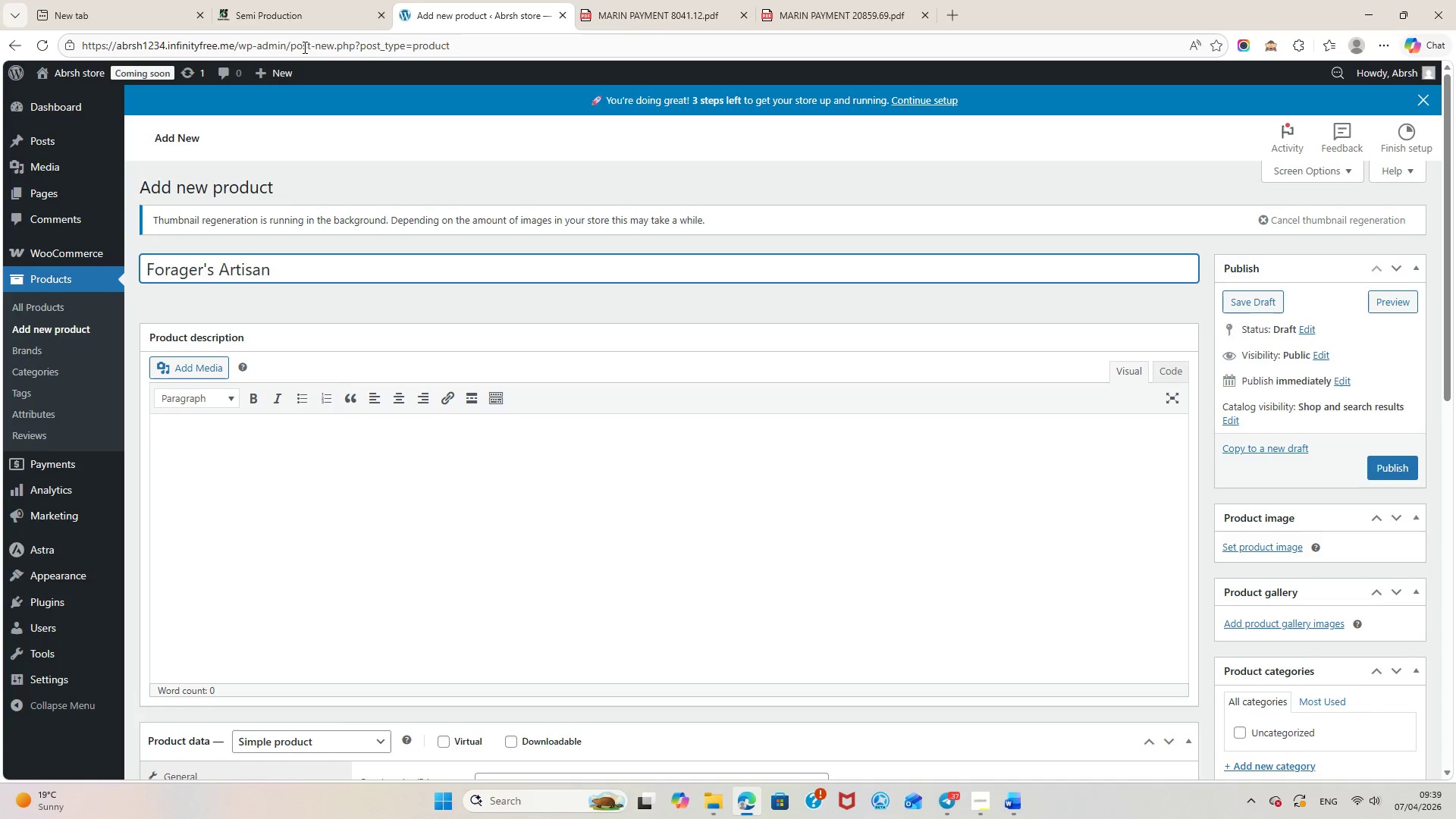 
left_click([297, 14])
 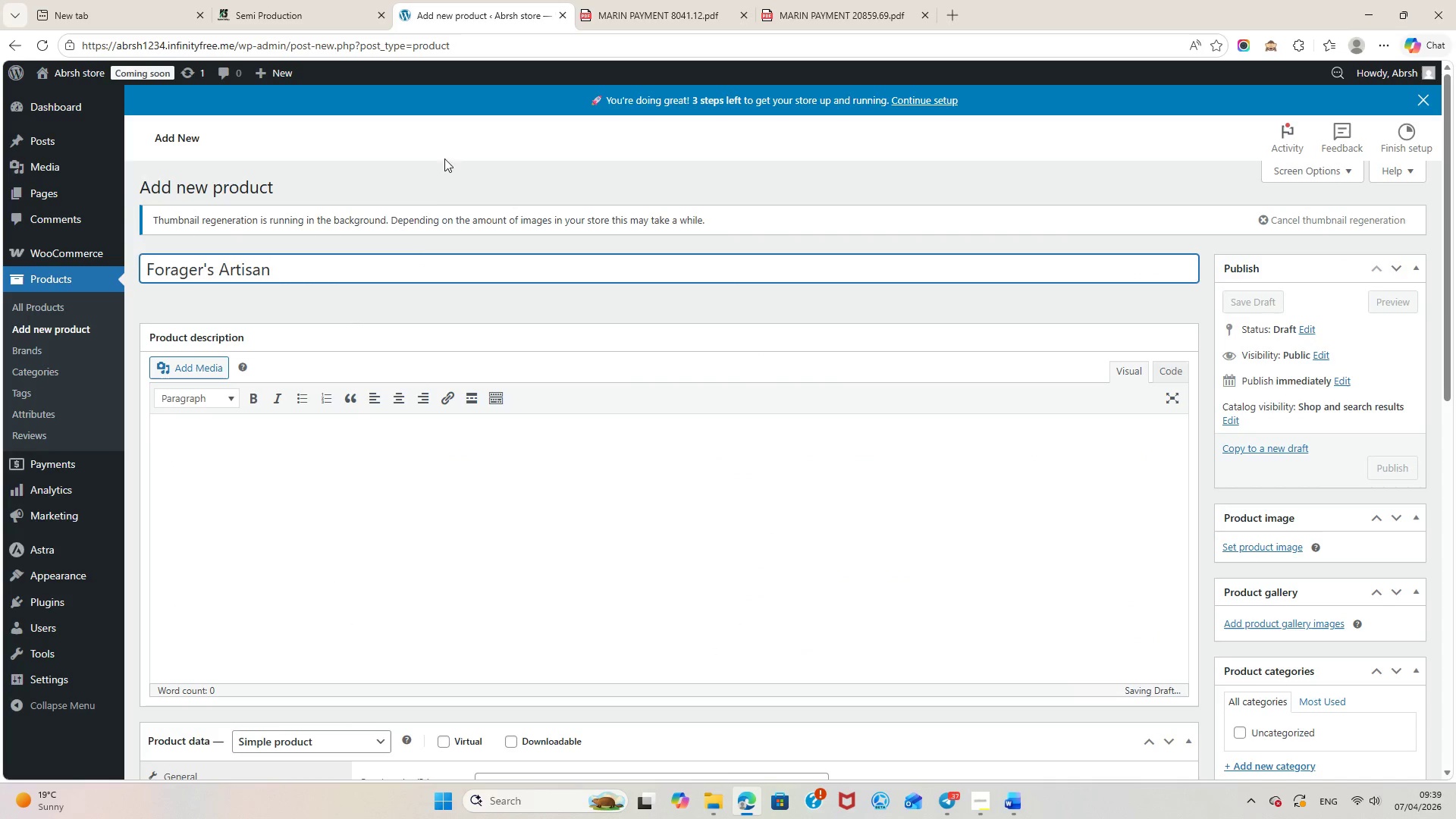 
left_click([401, 273])
 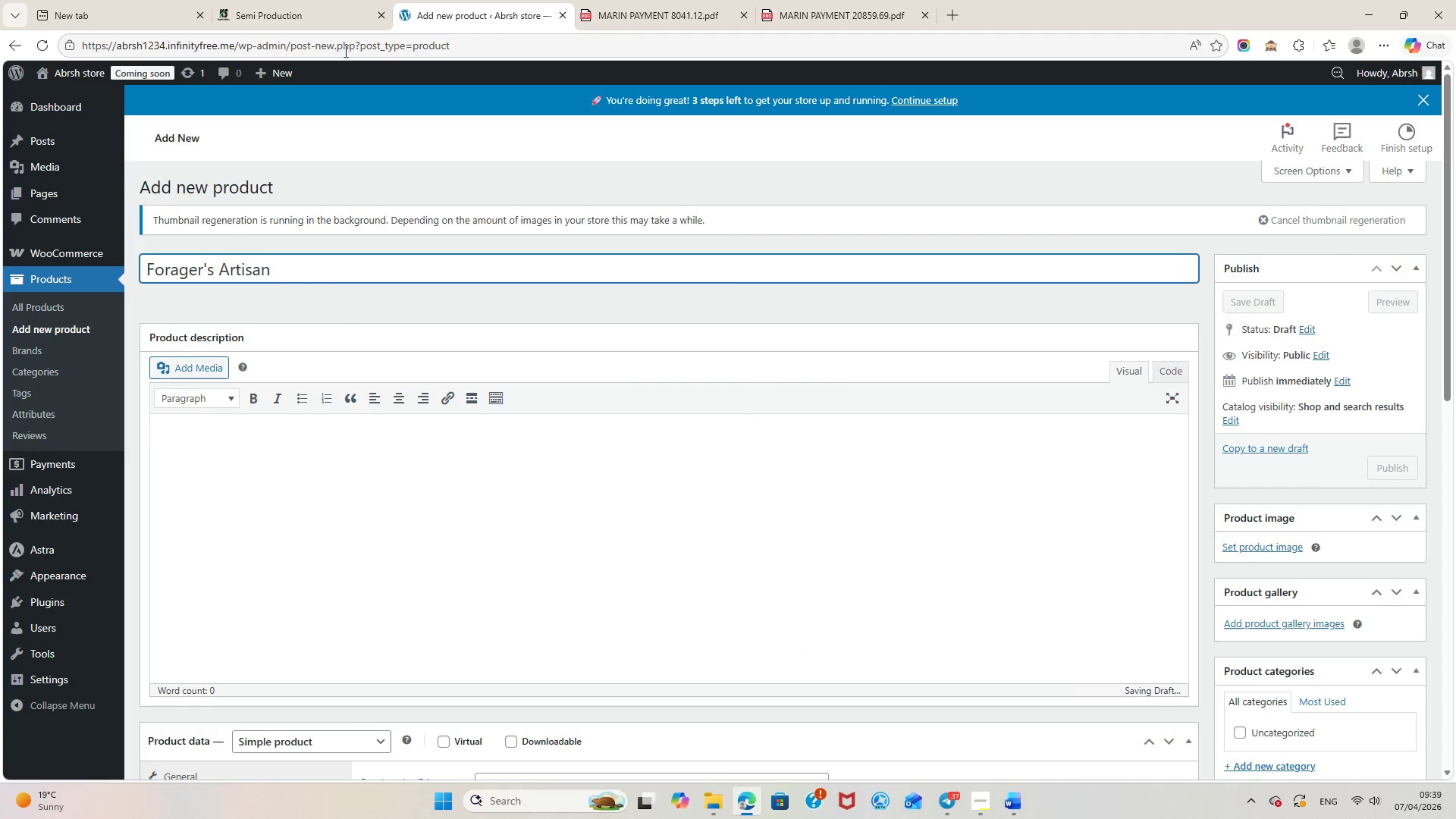 
mouse_move([315, 54])
 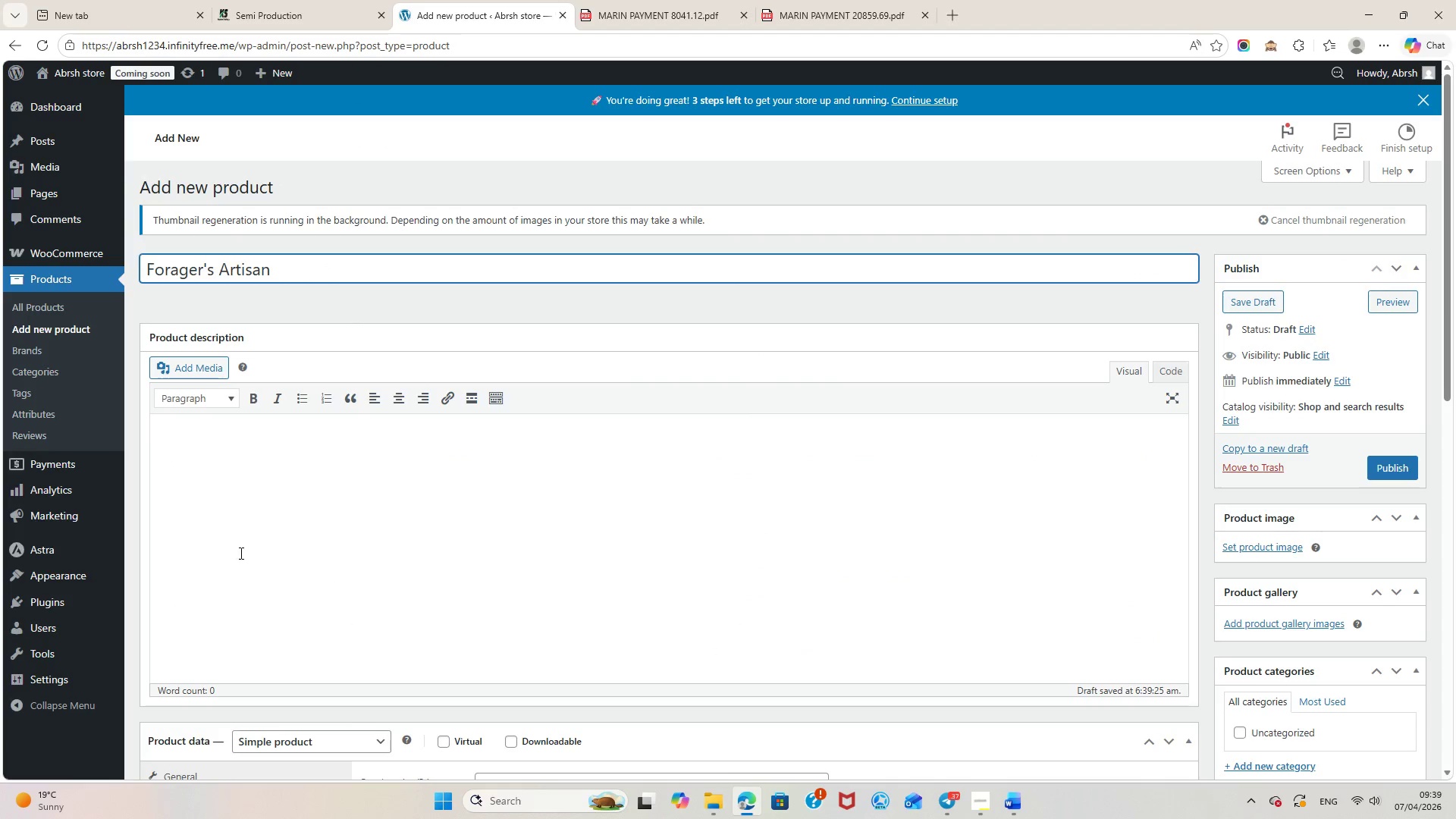 
left_click([212, 461])
 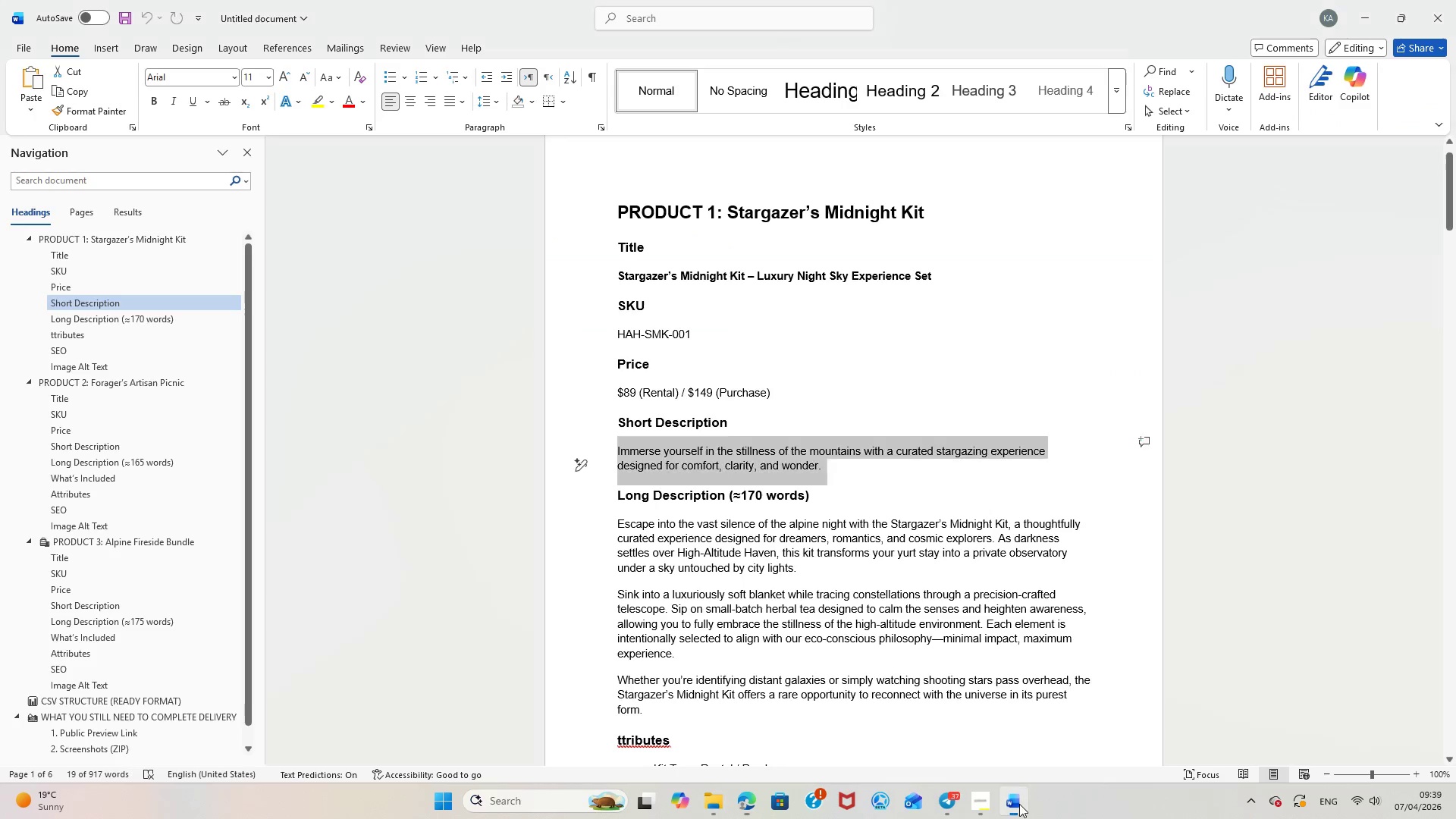 
scroll: coordinate [823, 565], scroll_direction: down, amount: 29.0
 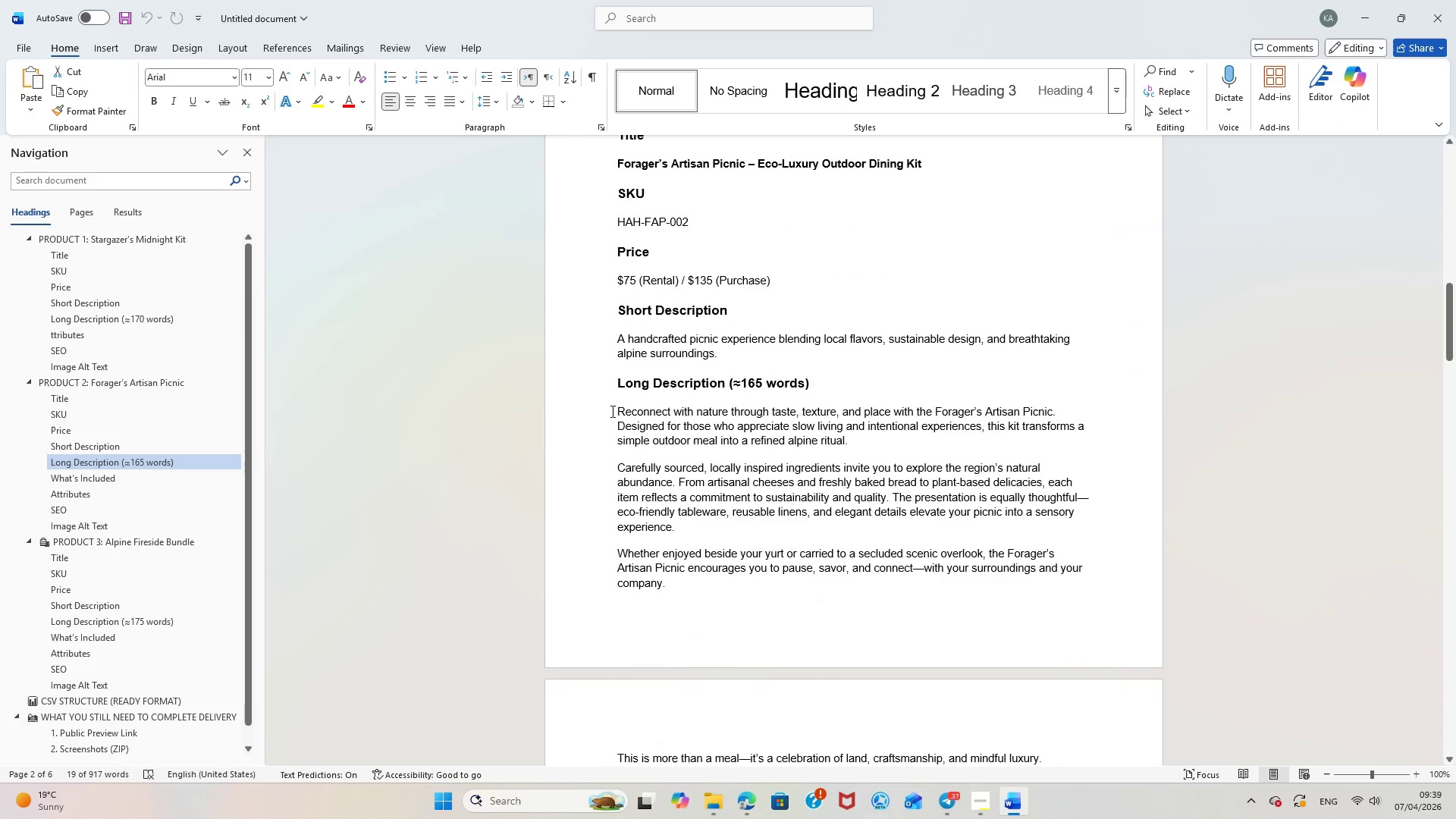 
left_click_drag(start_coordinate=[612, 411], to_coordinate=[662, 593])
 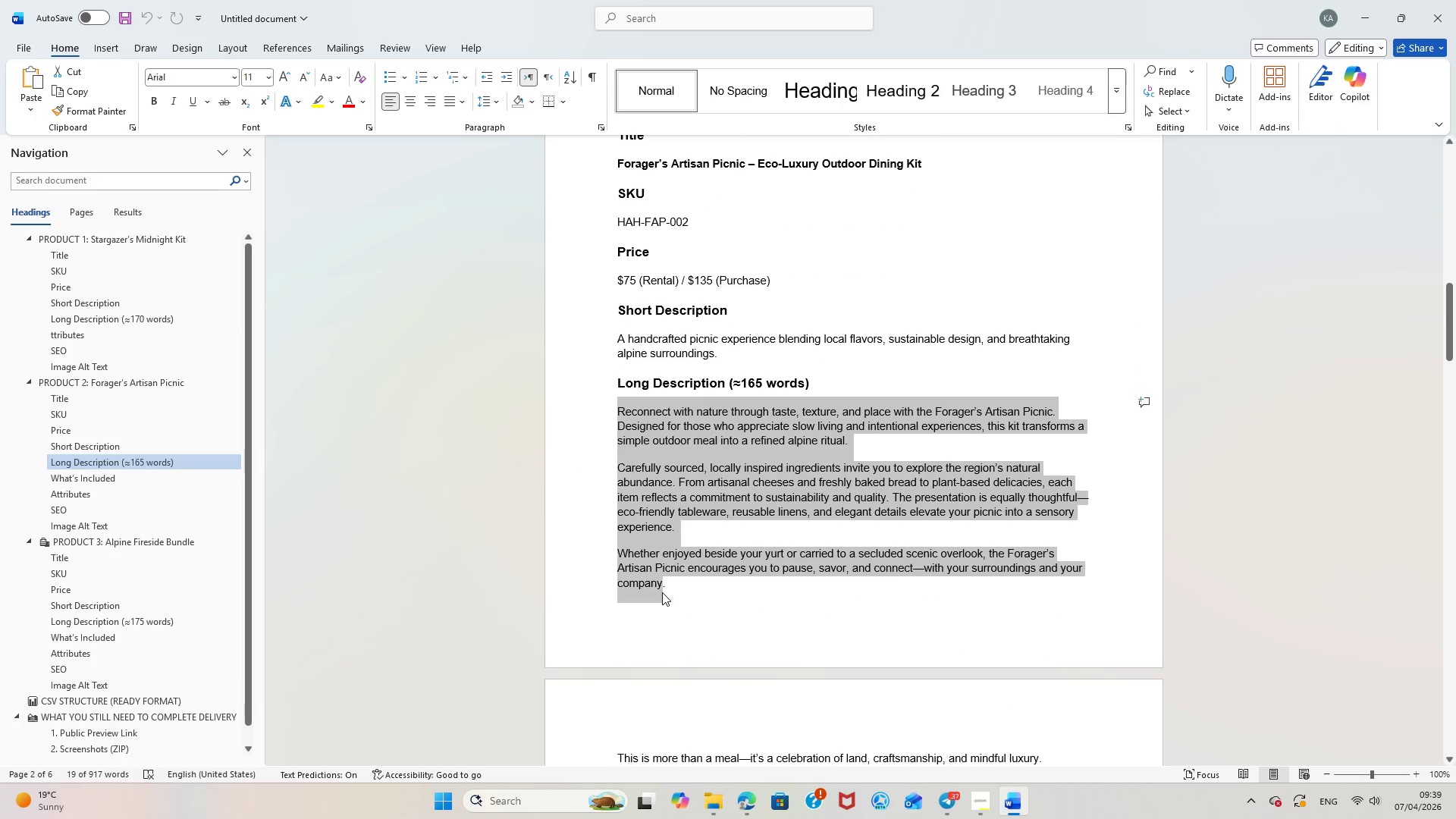 
right_click([662, 592])
 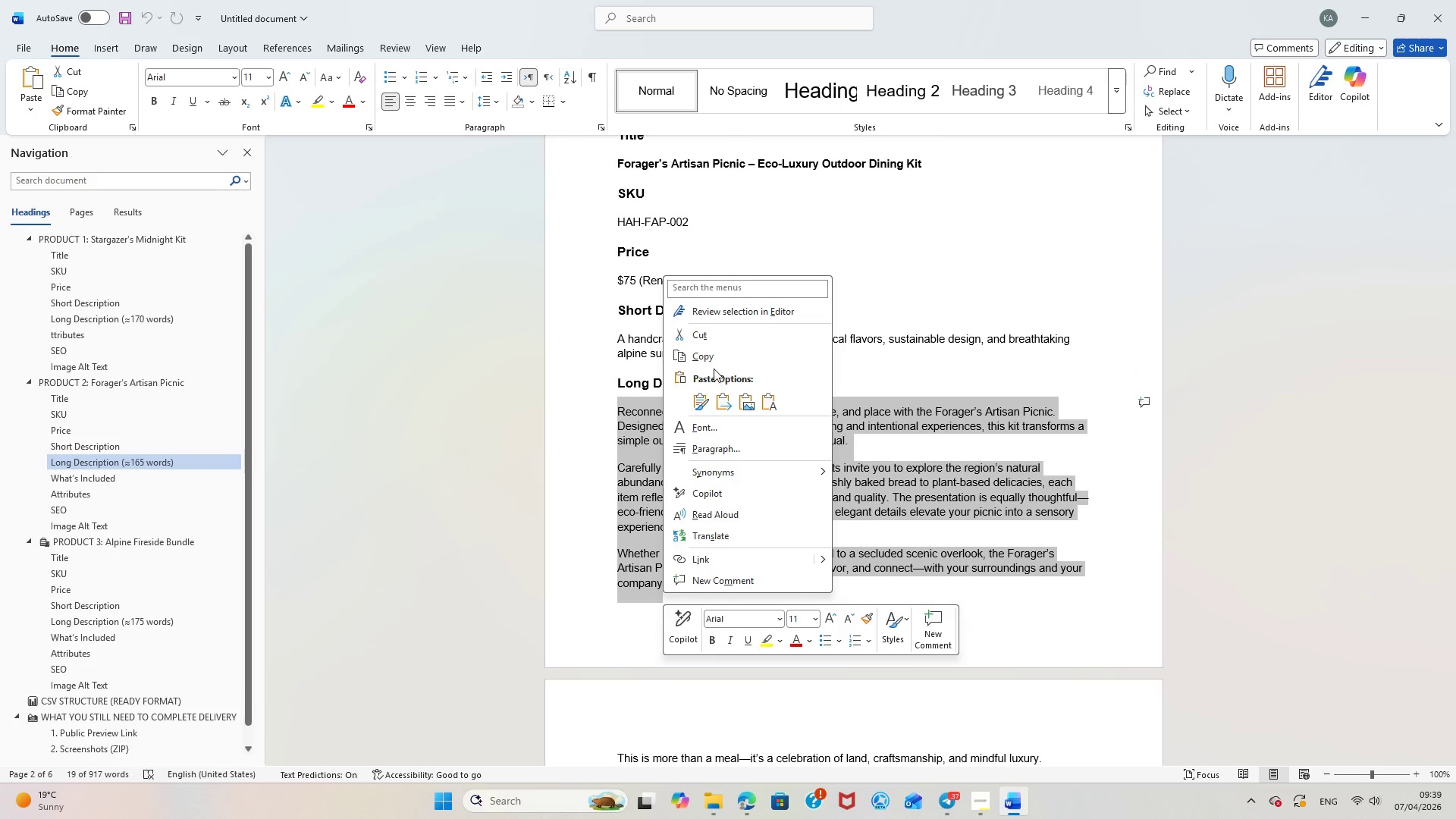 
left_click([711, 355])
 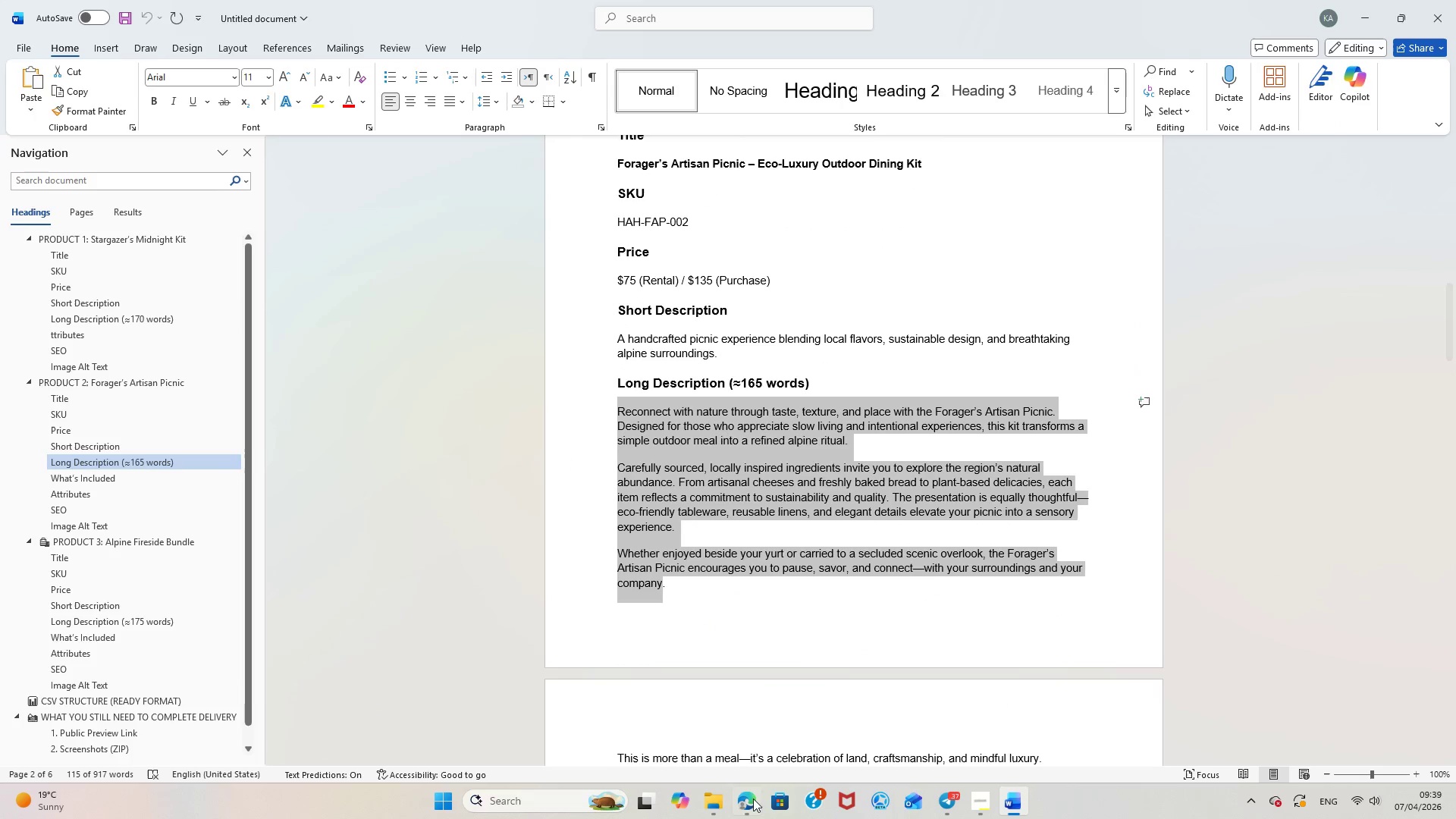 
left_click([752, 801])
 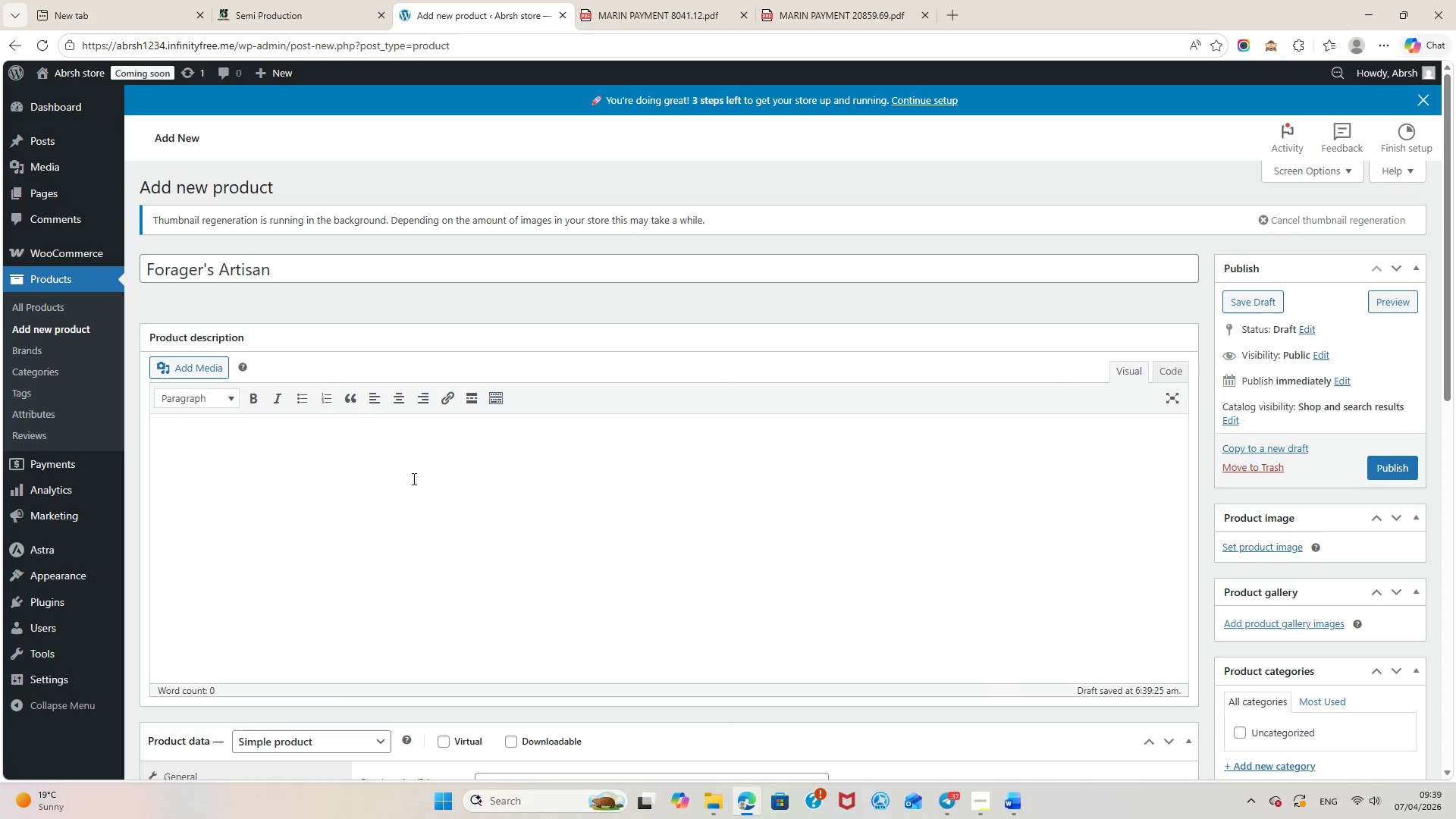 
left_click([403, 487])
 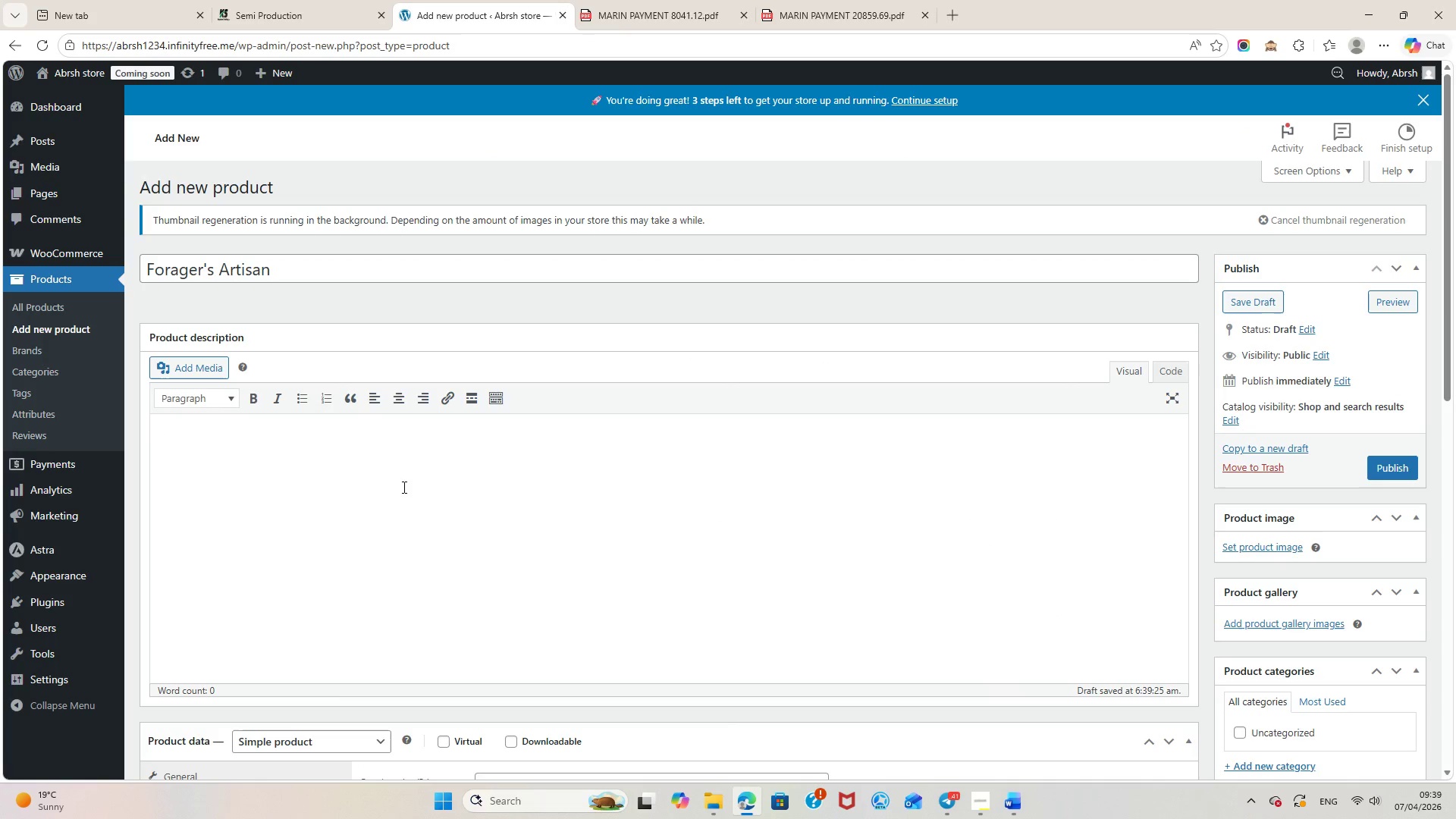 
key(Control+V)
 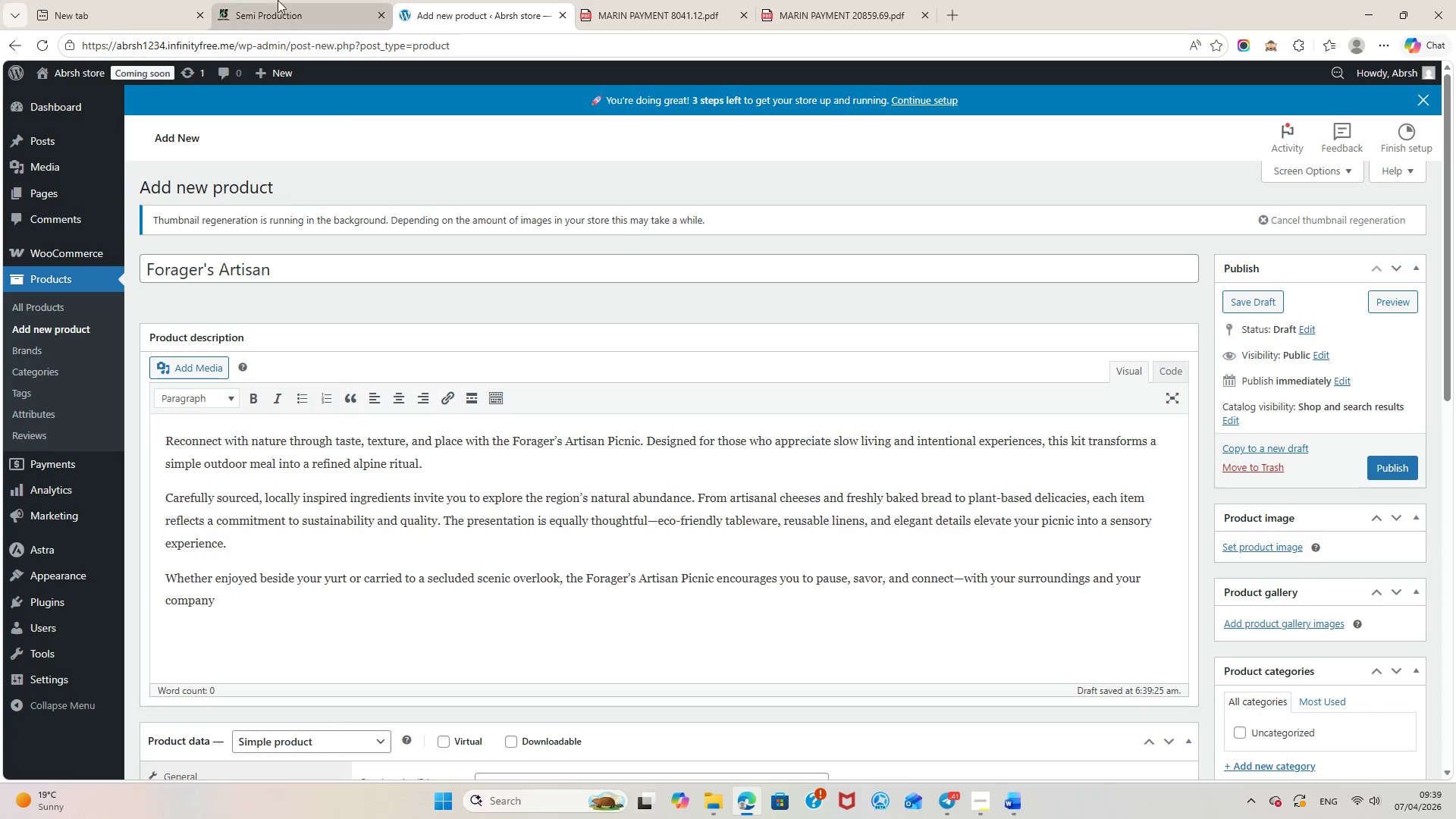 
mouse_move([309, 49])
 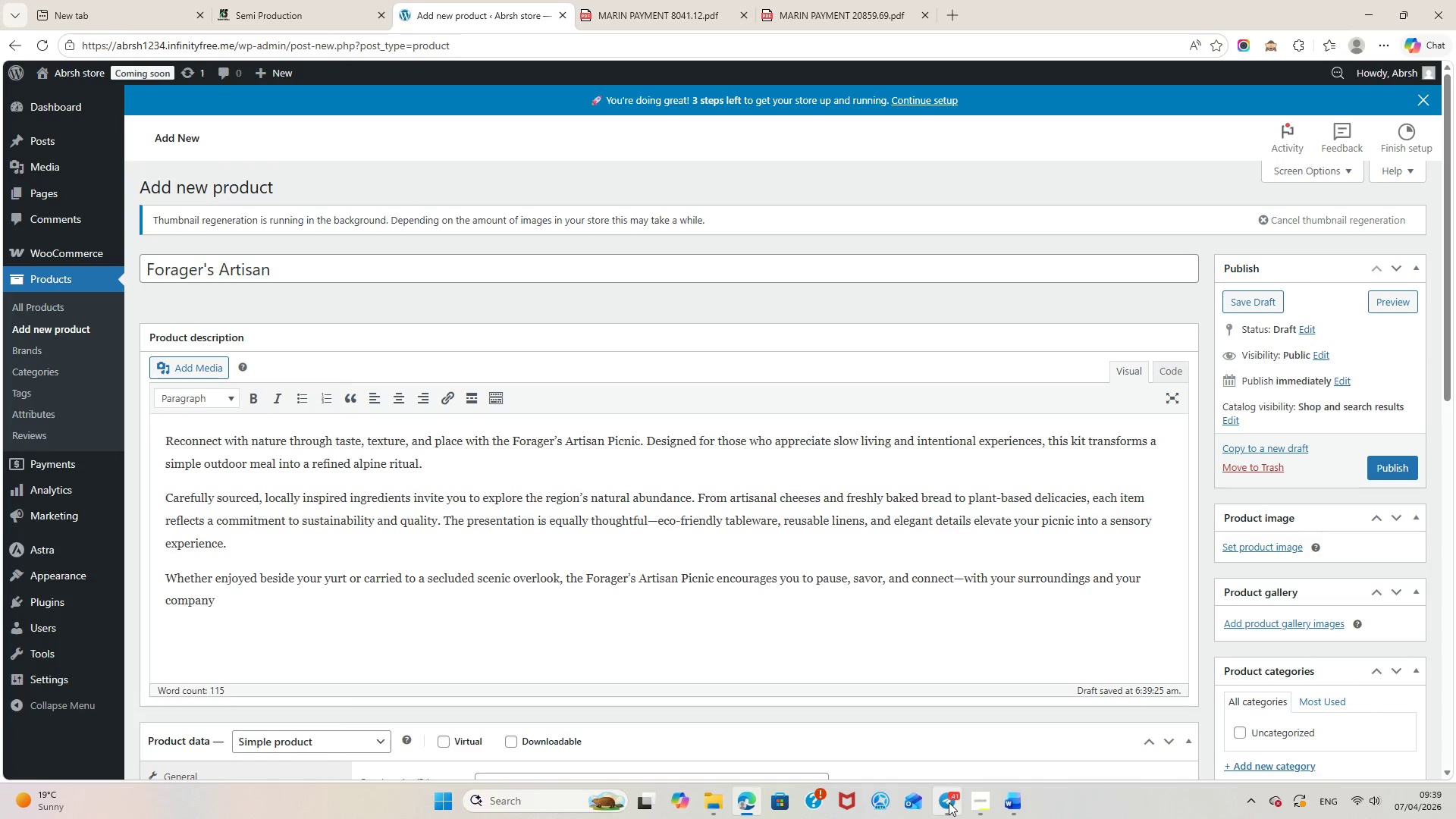 
left_click([949, 802])
 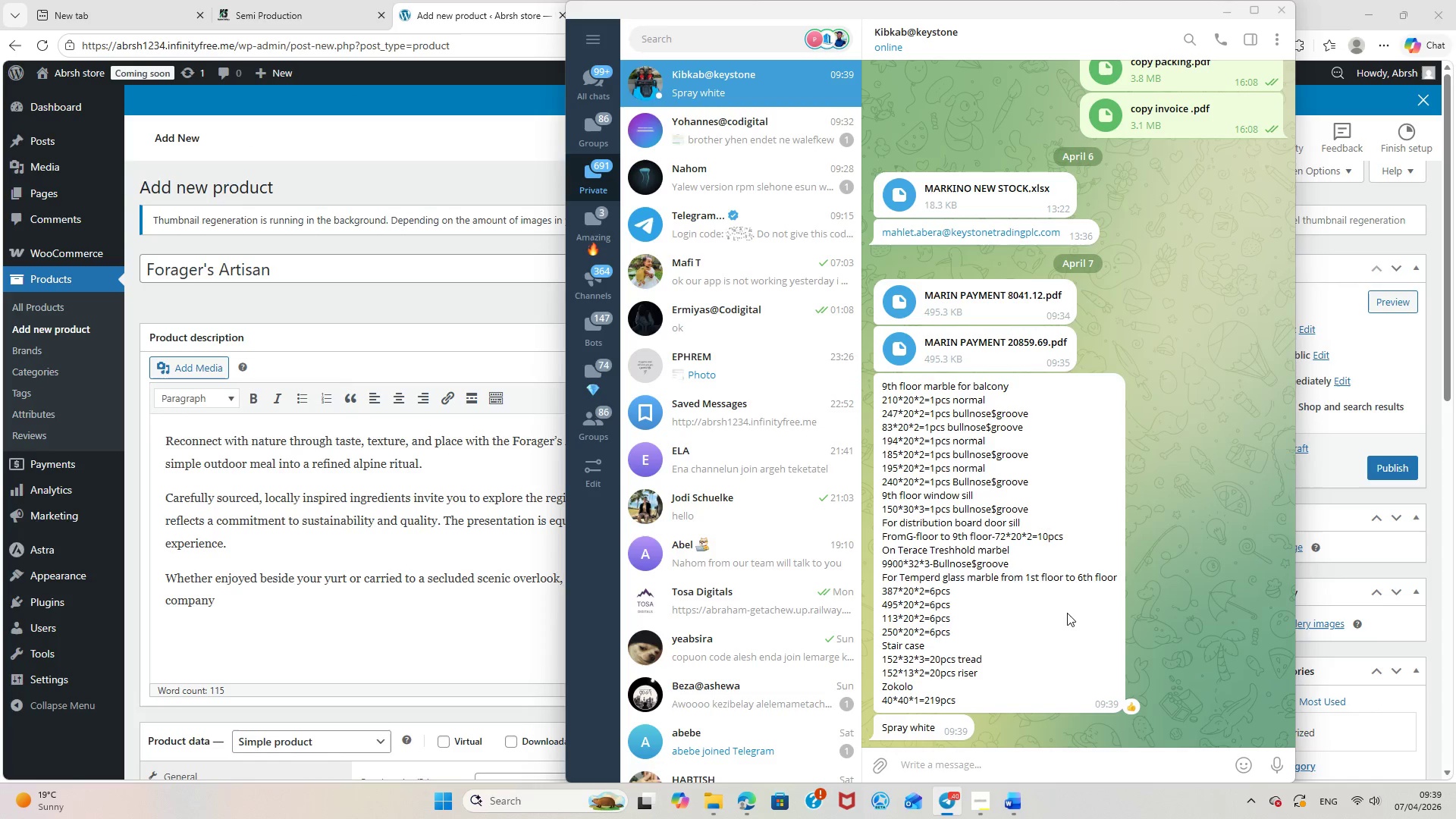 
wait(9.03)
 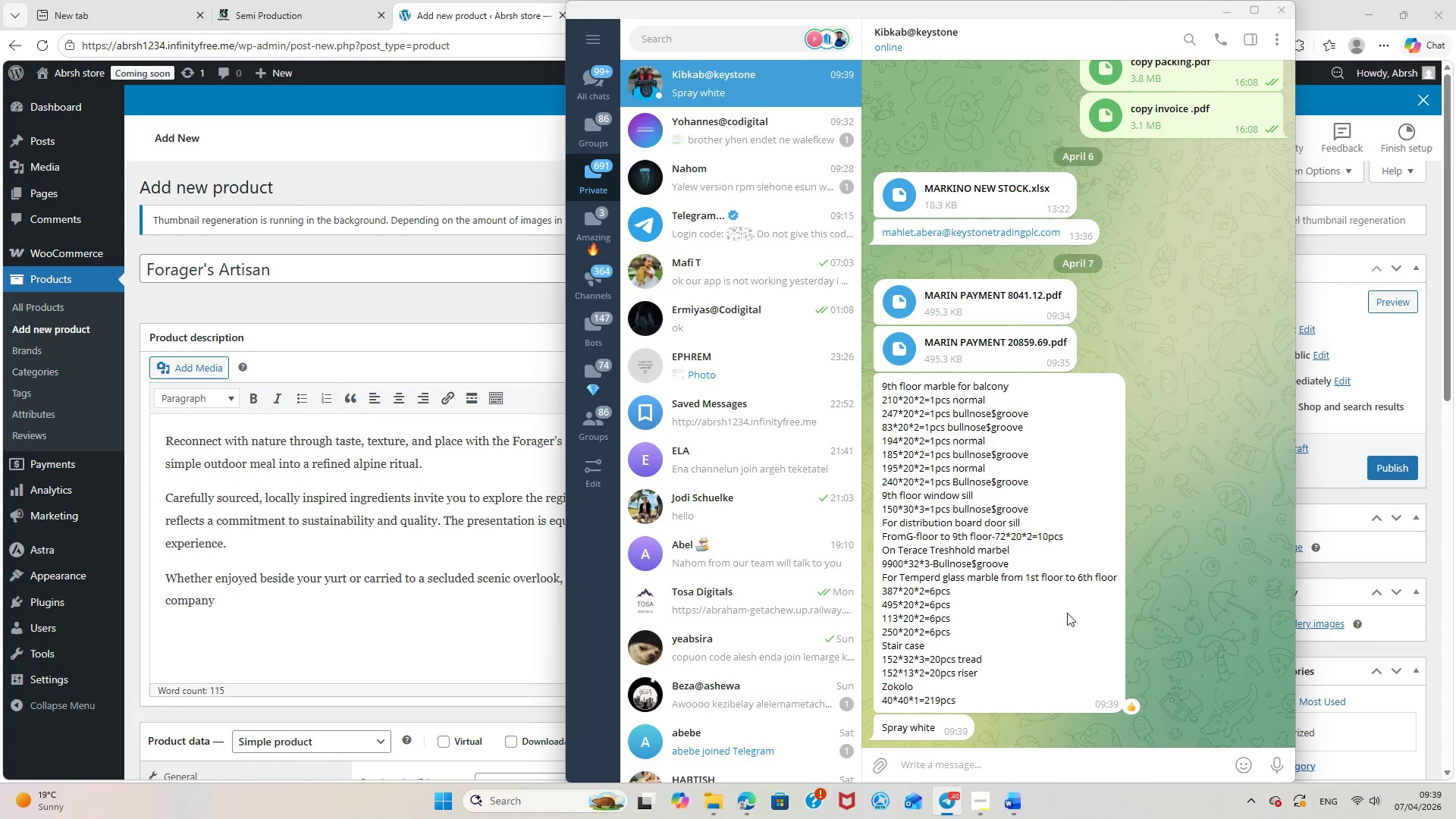 
left_click([258, 2])
 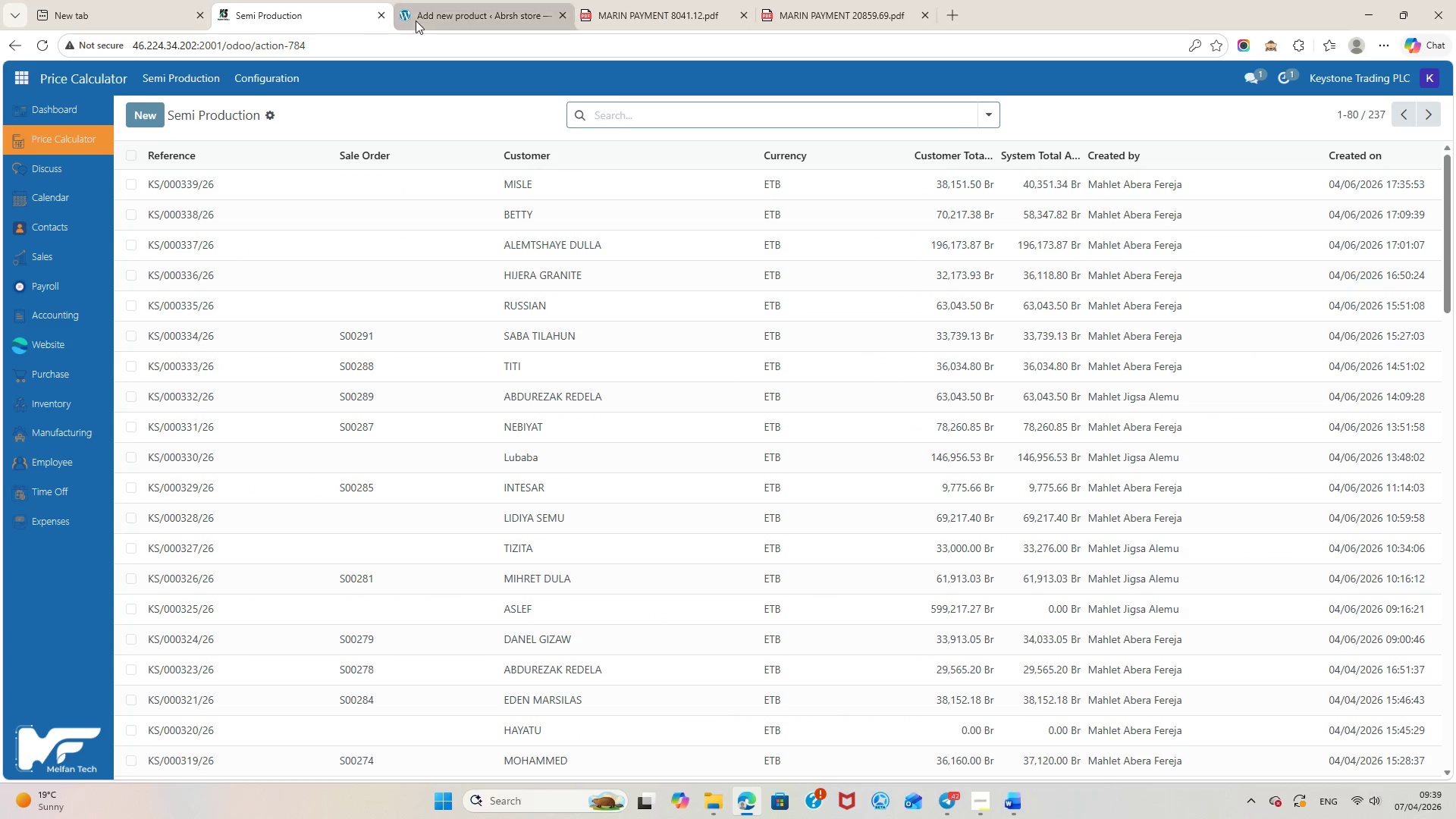 
left_click([441, 14])
 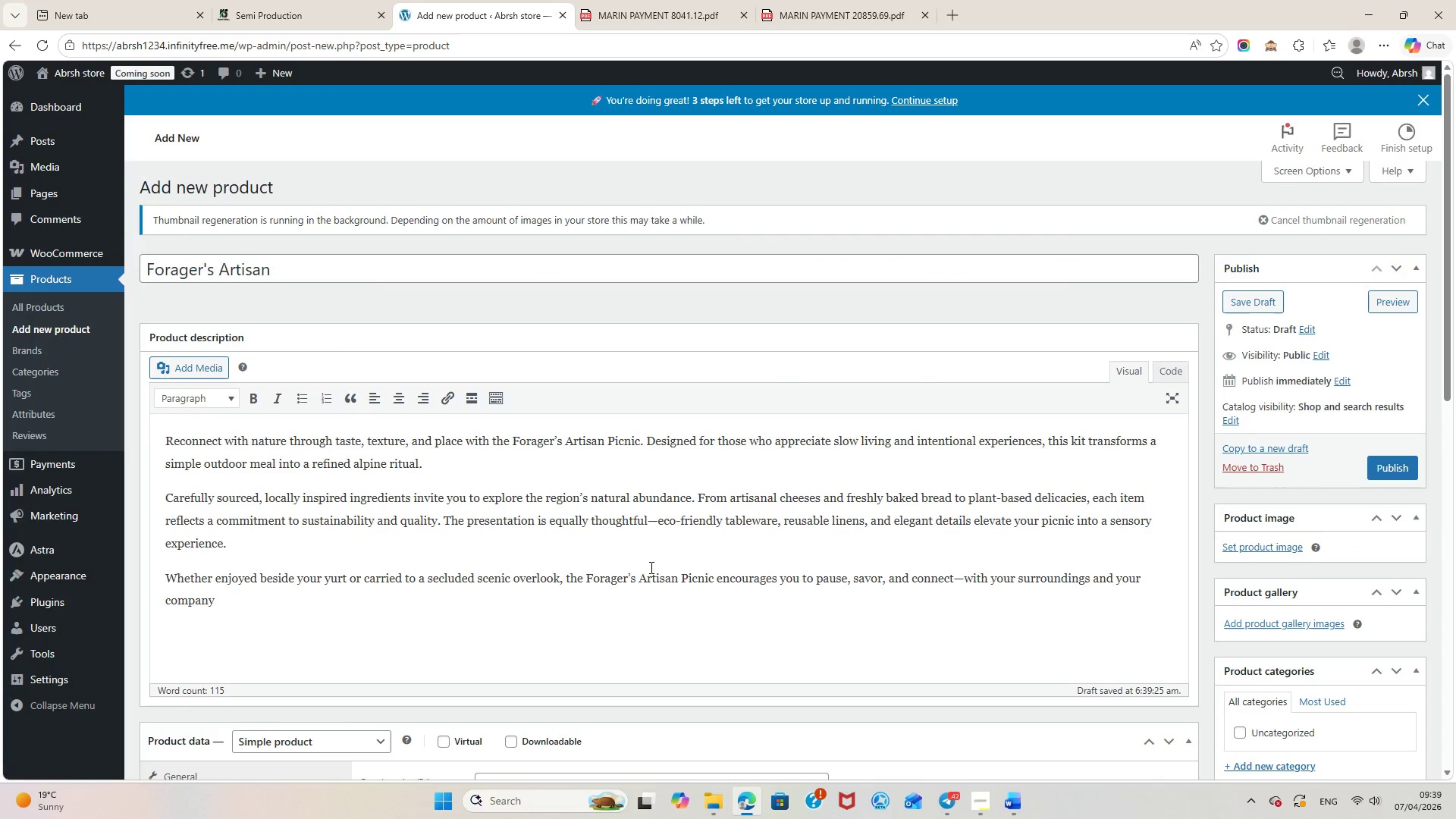 
scroll: coordinate [668, 570], scroll_direction: down, amount: 4.0
 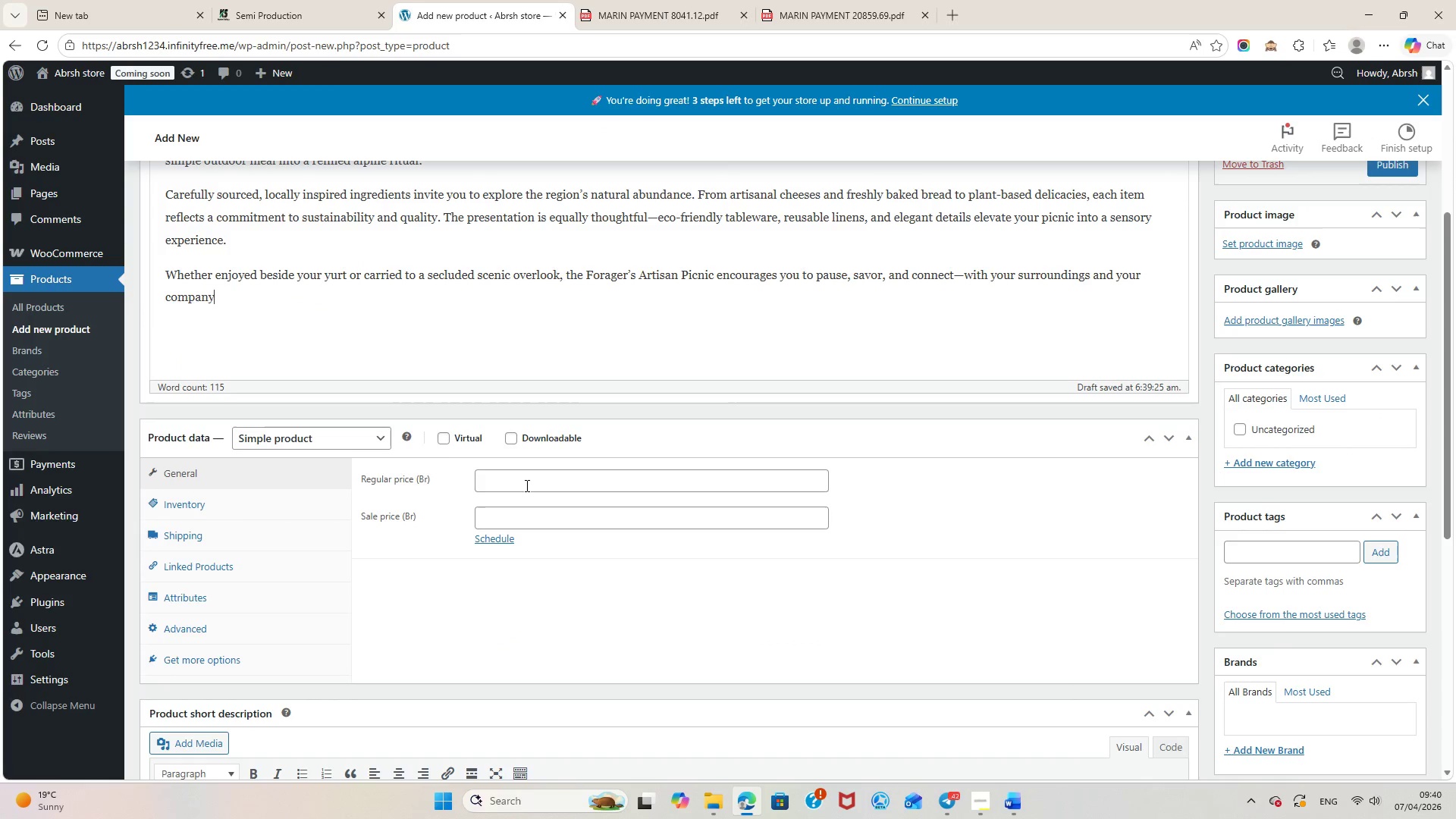 
left_click([525, 485])
 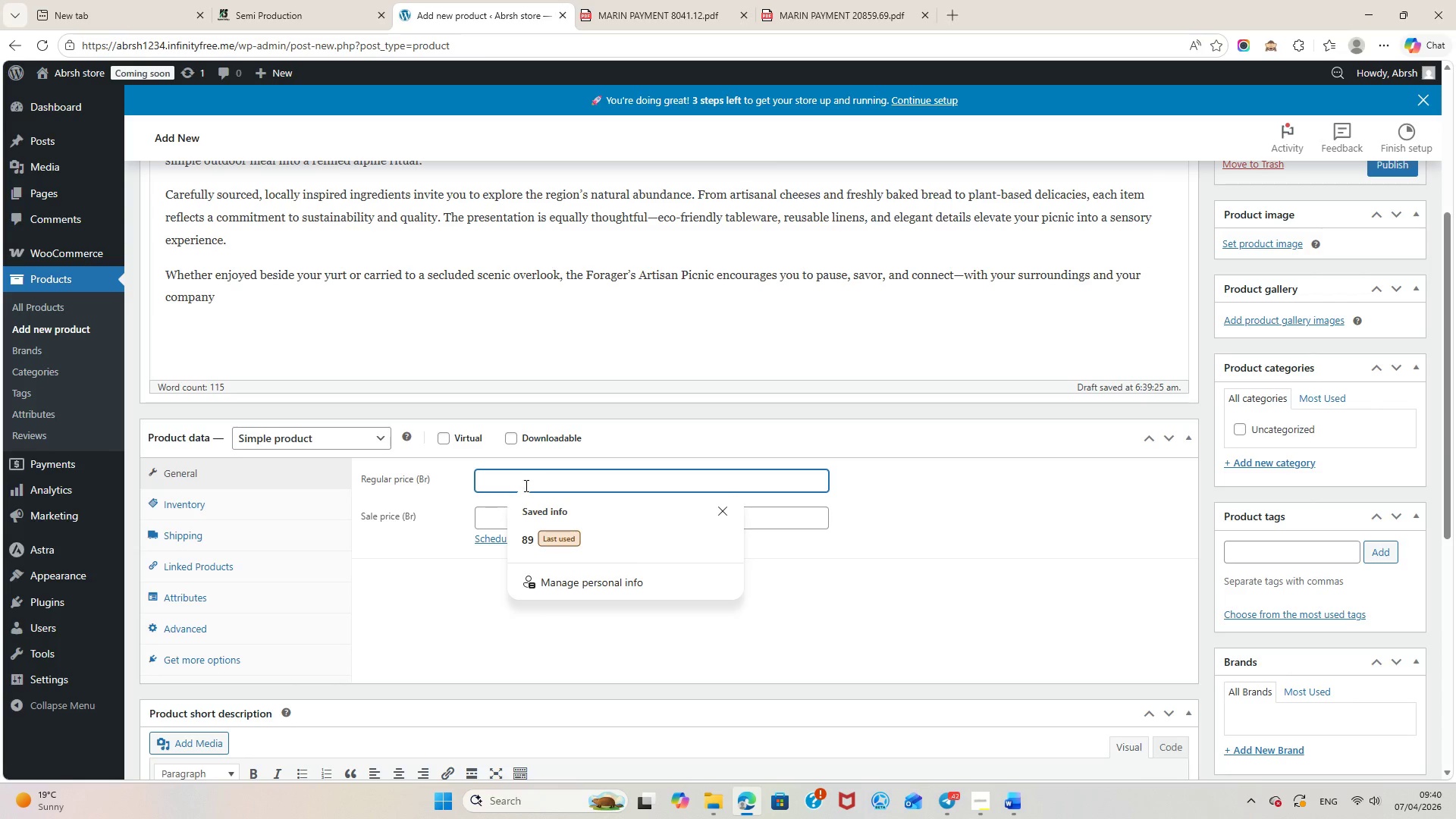 
type(75)
 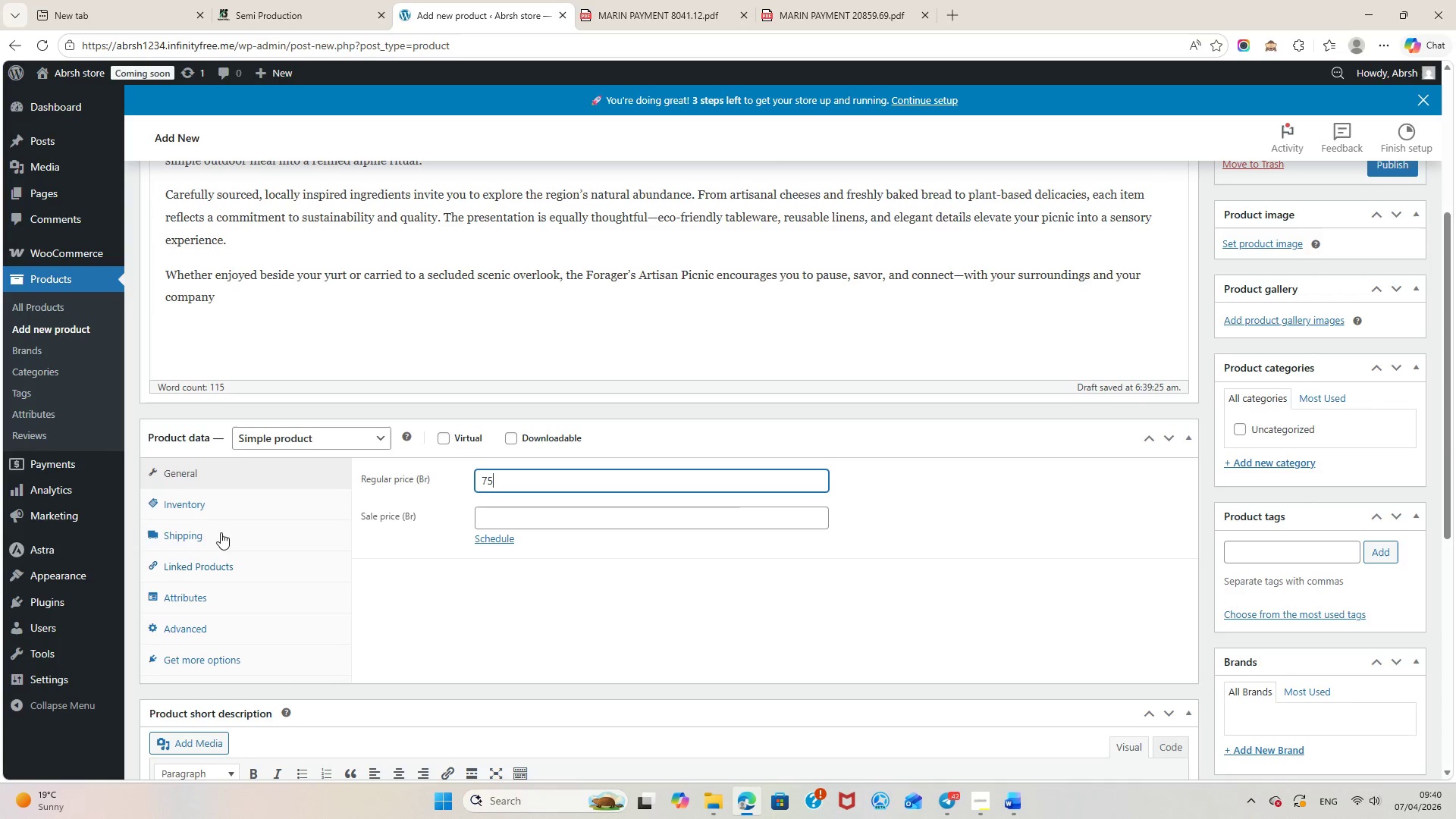 
left_click([231, 508])
 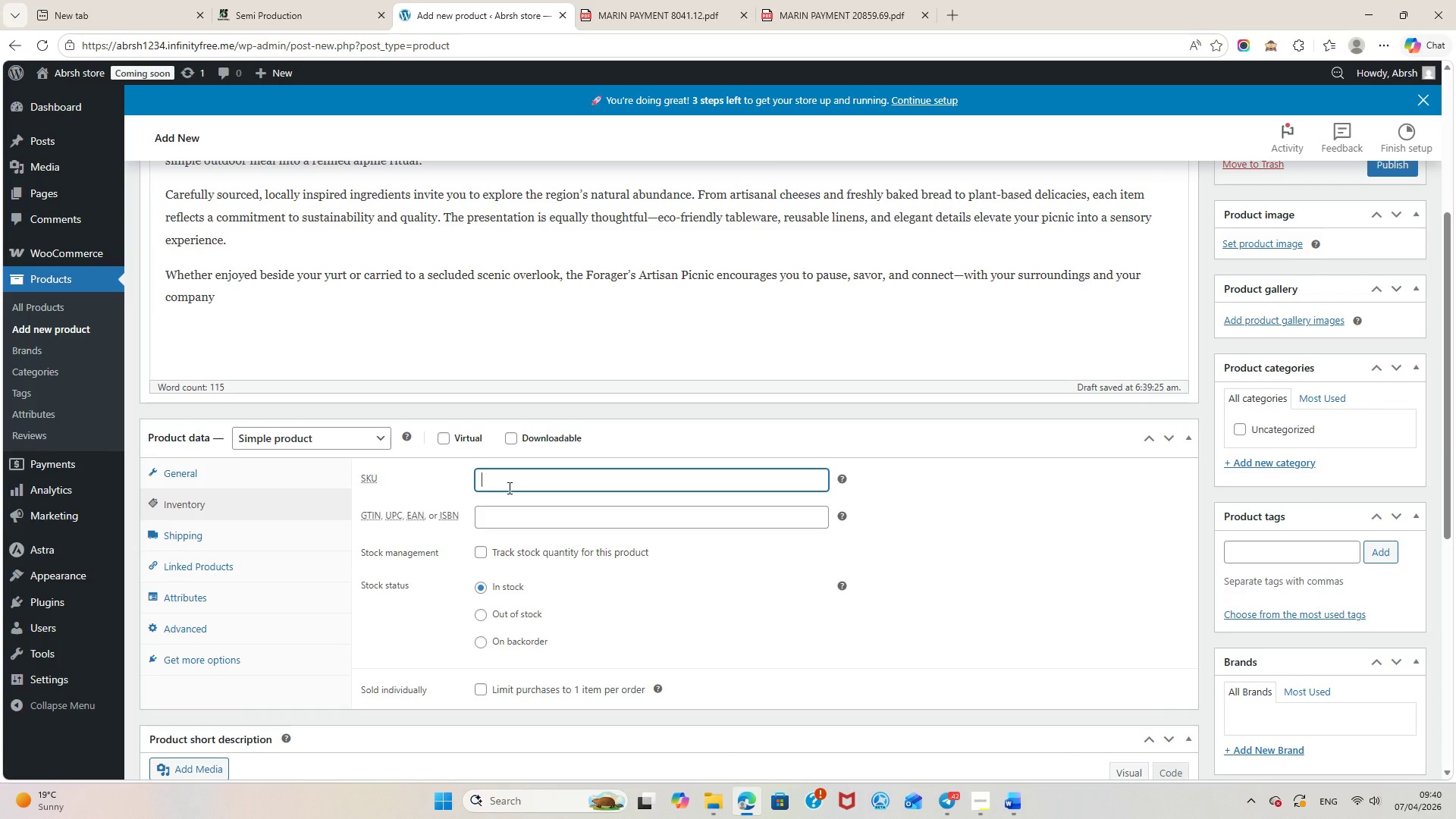 
type(HAH-)
 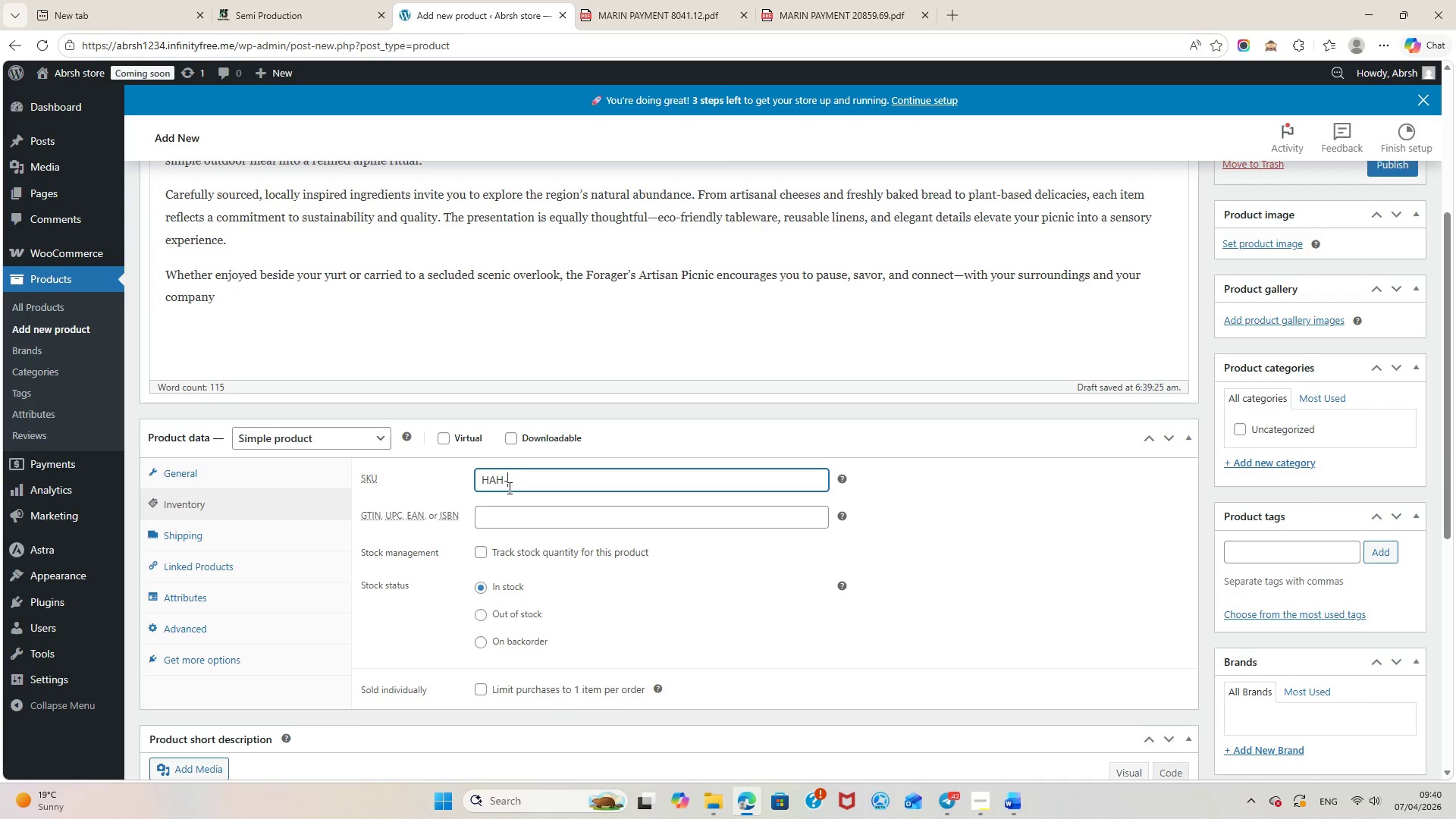 
wait(5.72)
 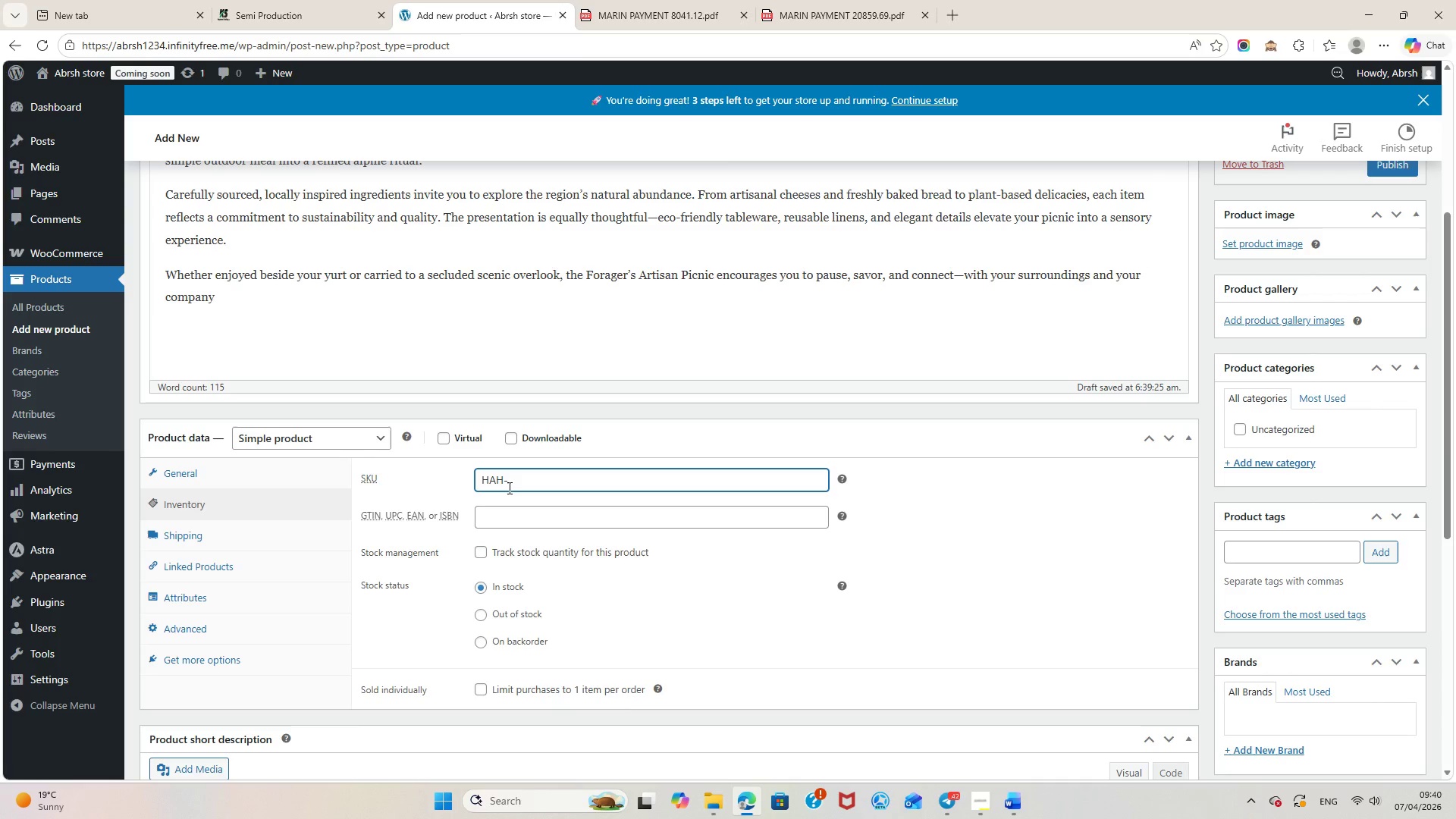 
type(FAB-)
 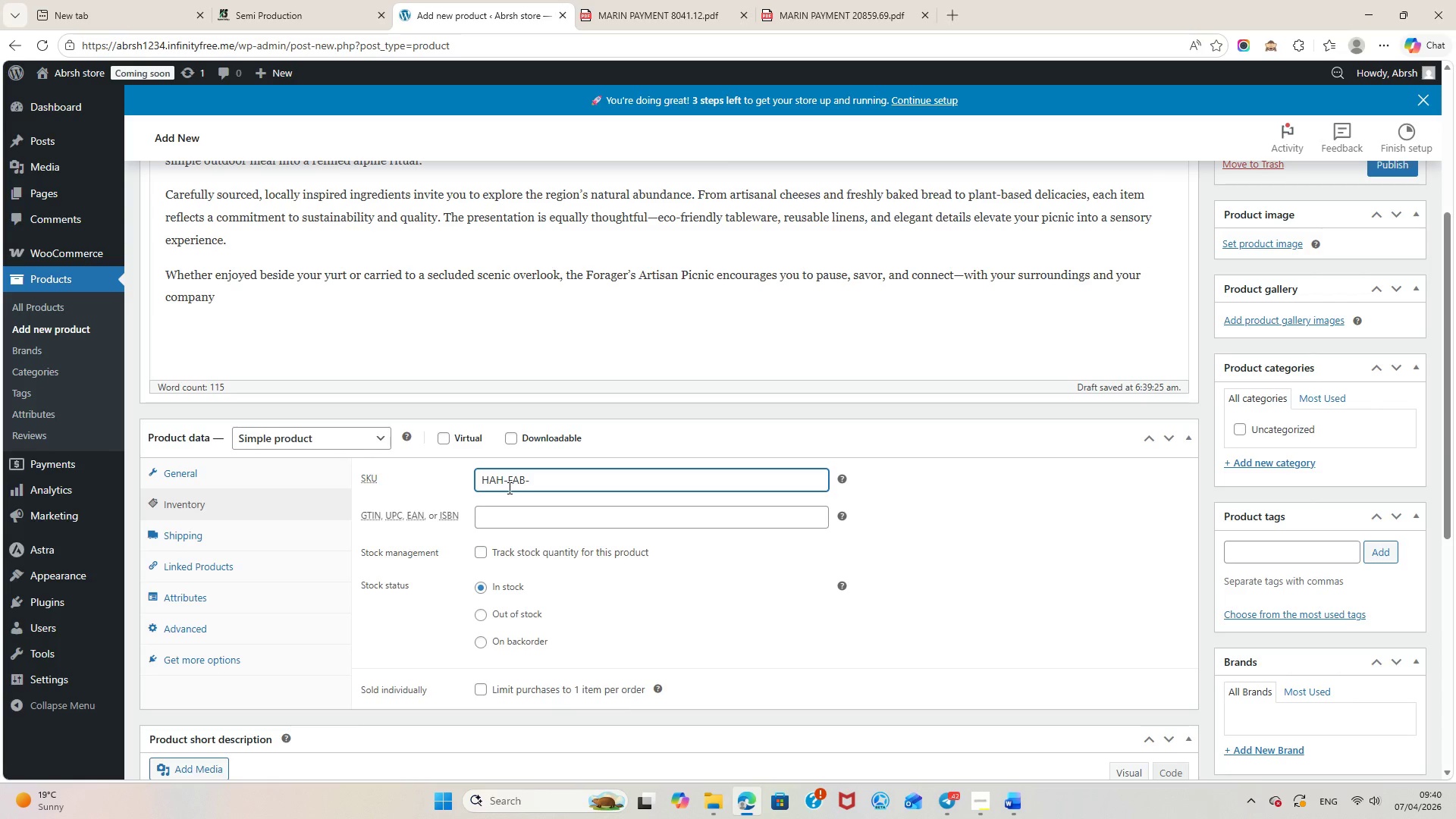 
type(002)
 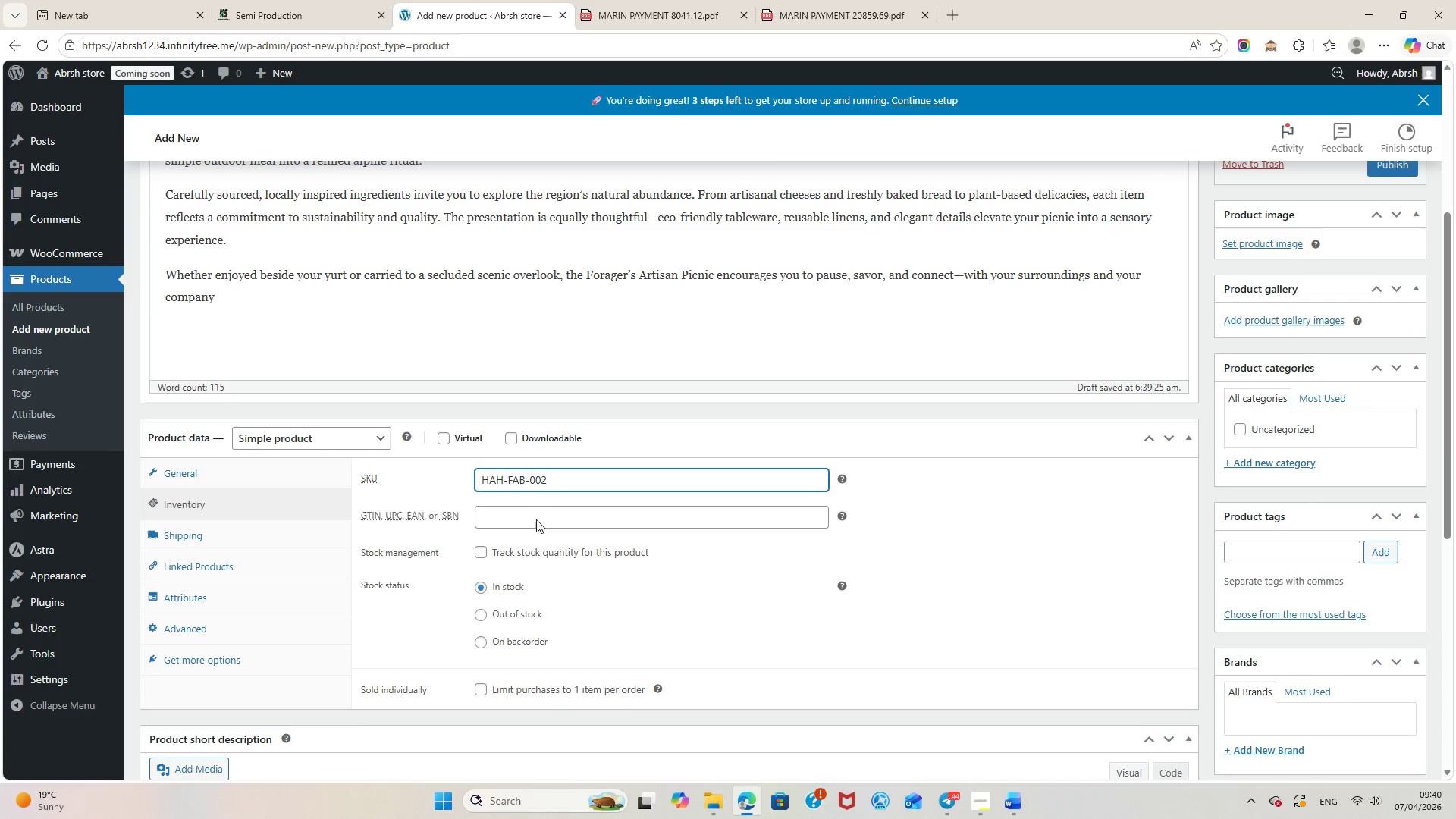 
scroll: coordinate [589, 641], scroll_direction: down, amount: 3.0
 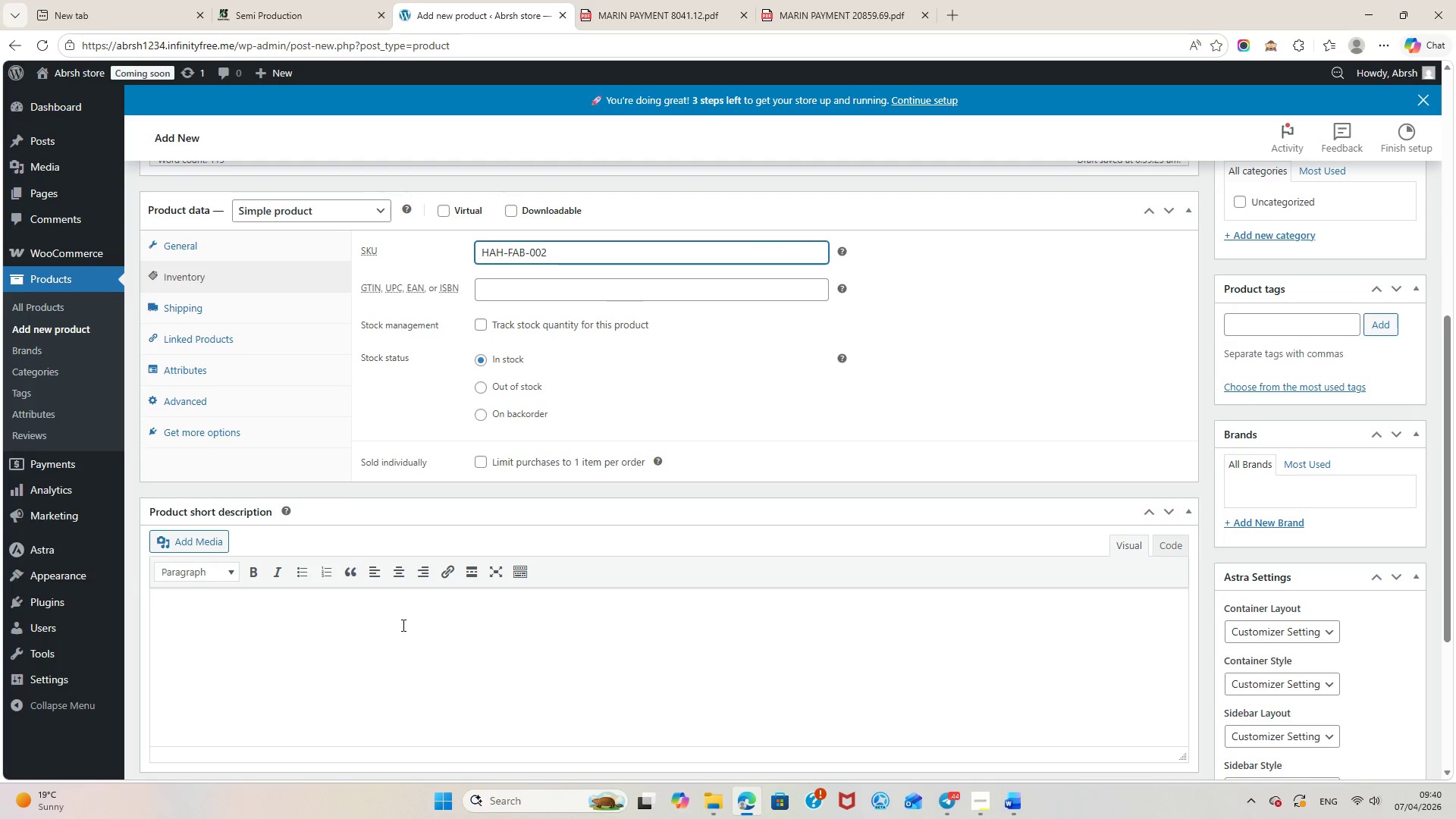 
left_click([402, 625])
 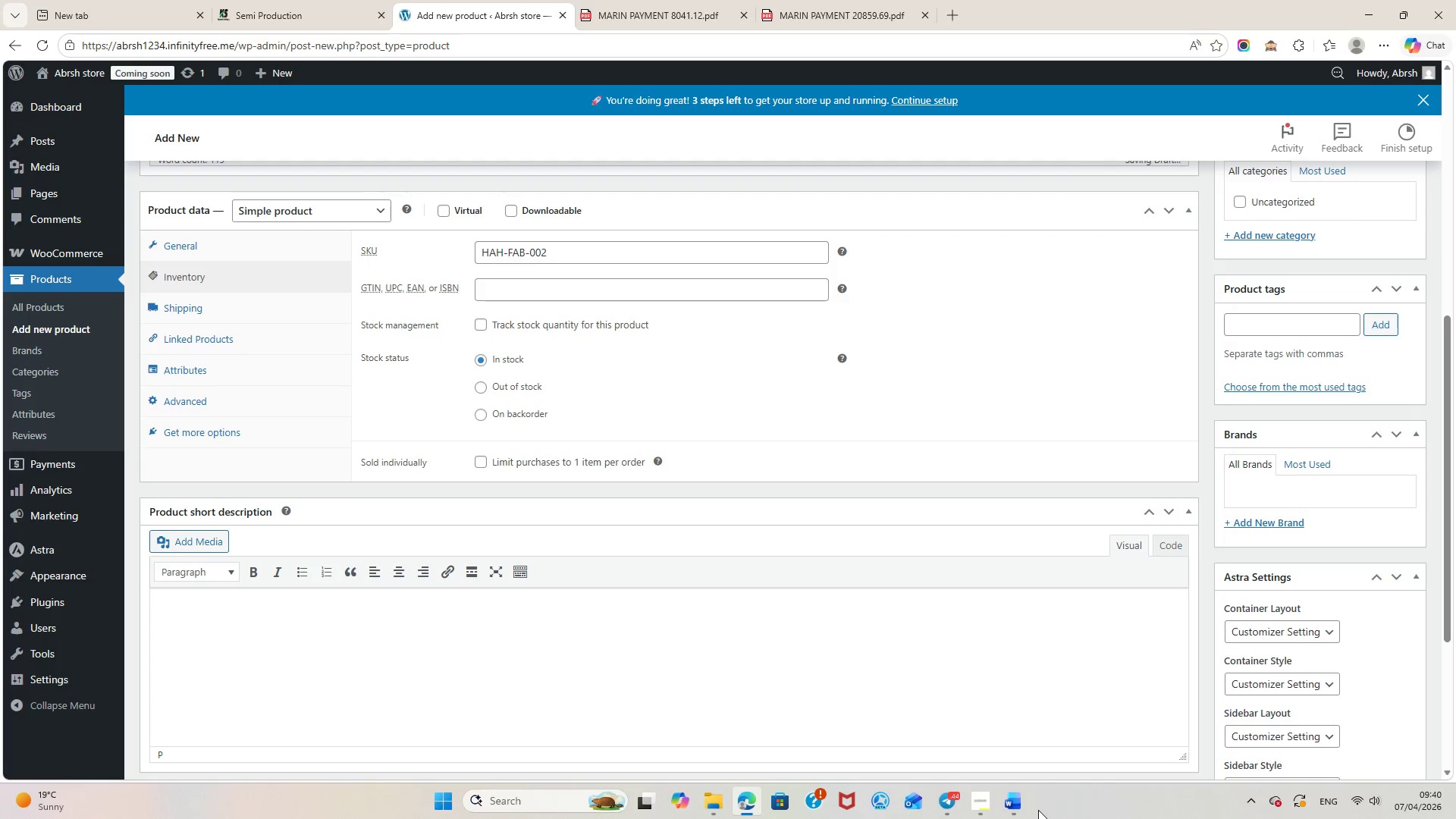 
left_click([1021, 806])
 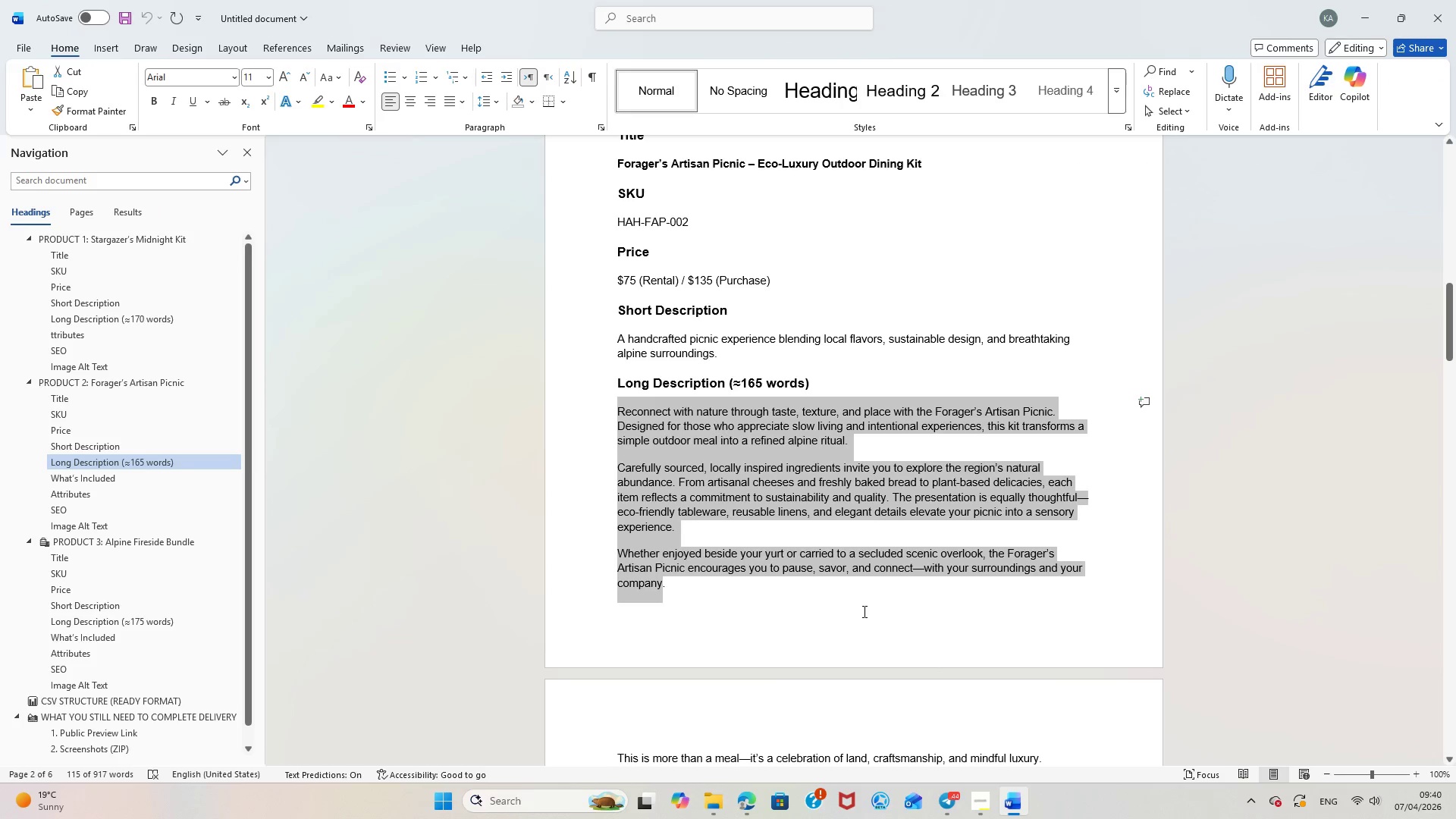 
scroll: coordinate [871, 621], scroll_direction: down, amount: 16.0
 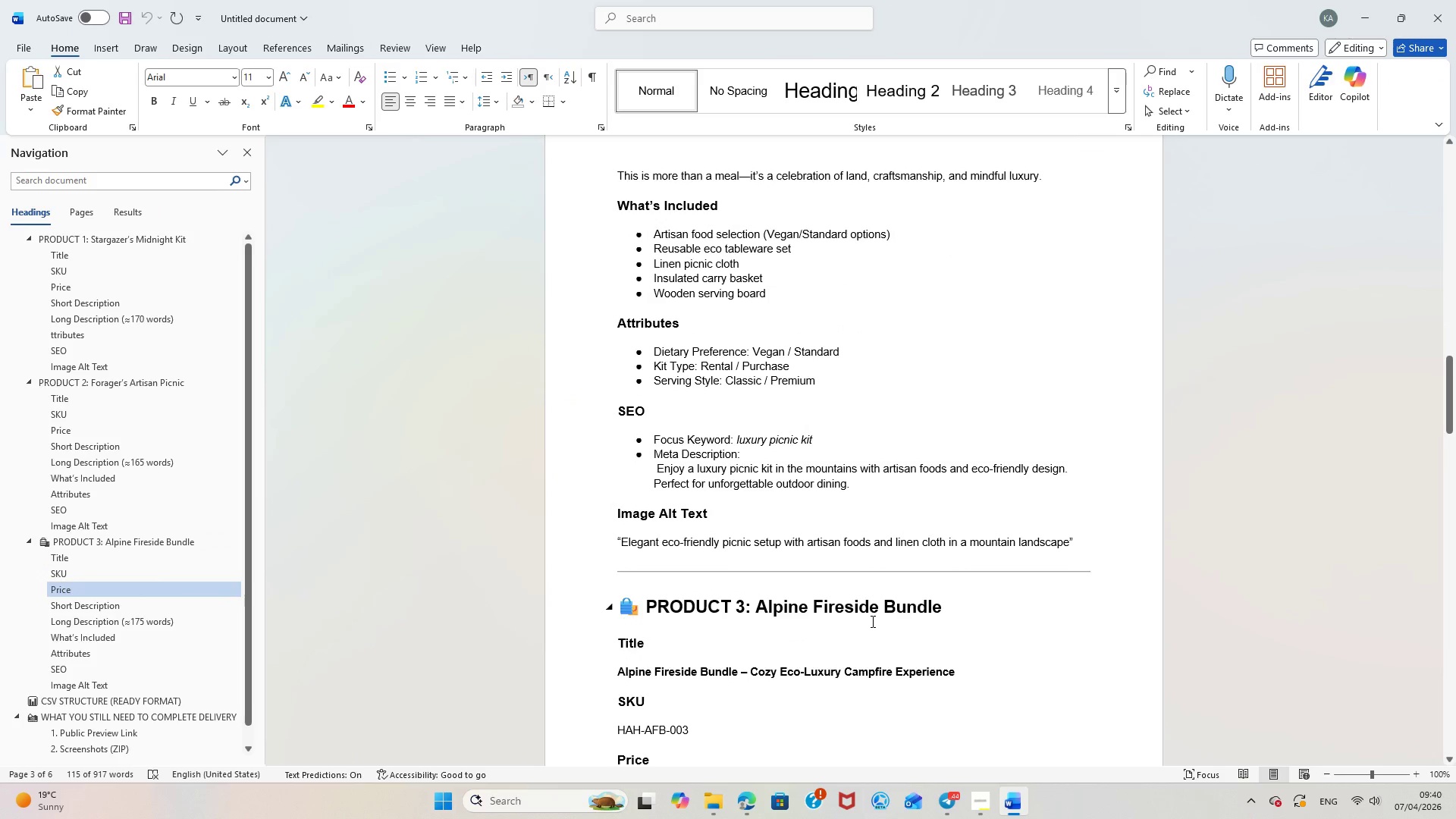 
scroll: coordinate [871, 616], scroll_direction: up, amount: 17.0
 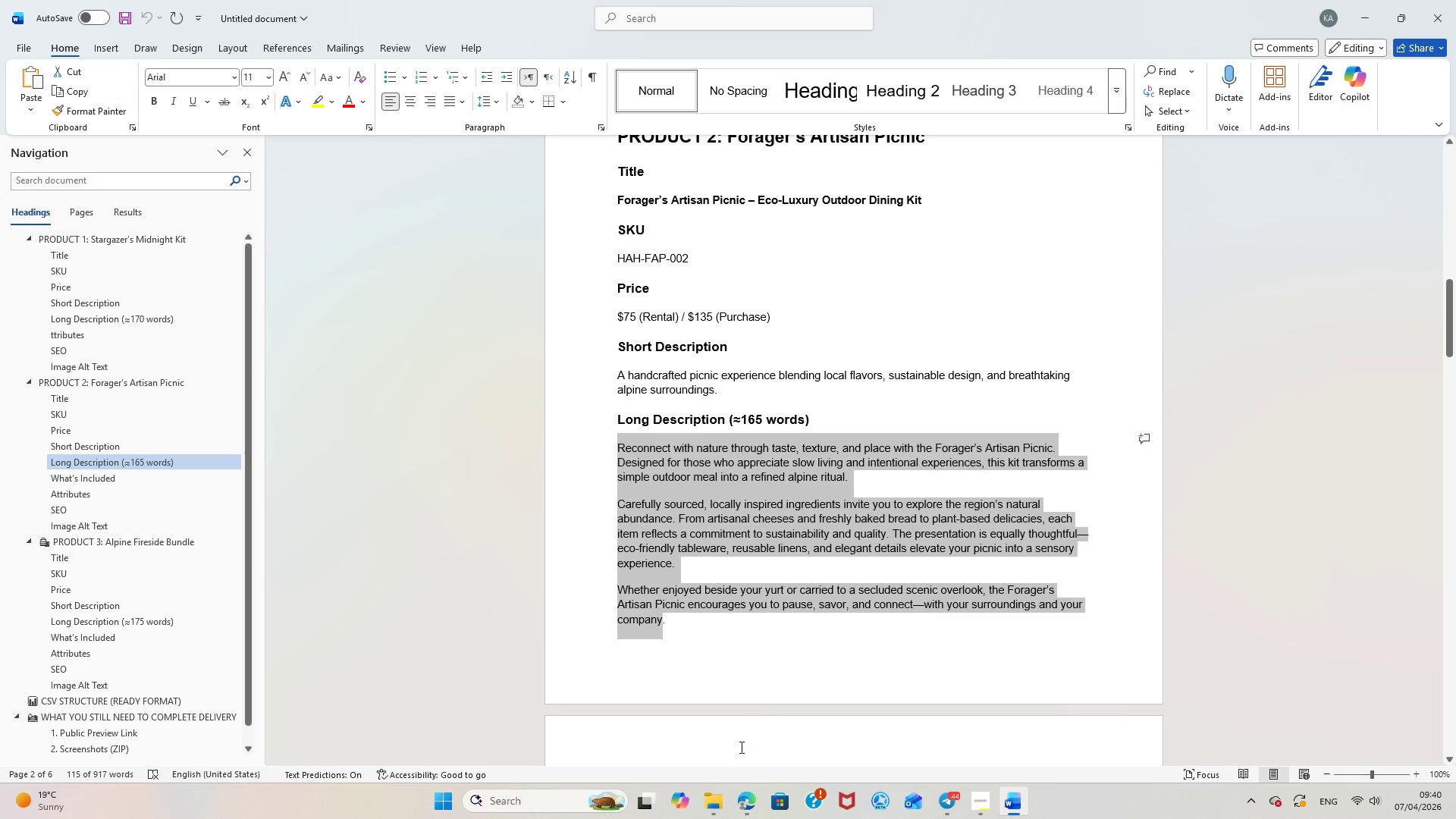 
left_click_drag(start_coordinate=[728, 393], to_coordinate=[607, 375])
 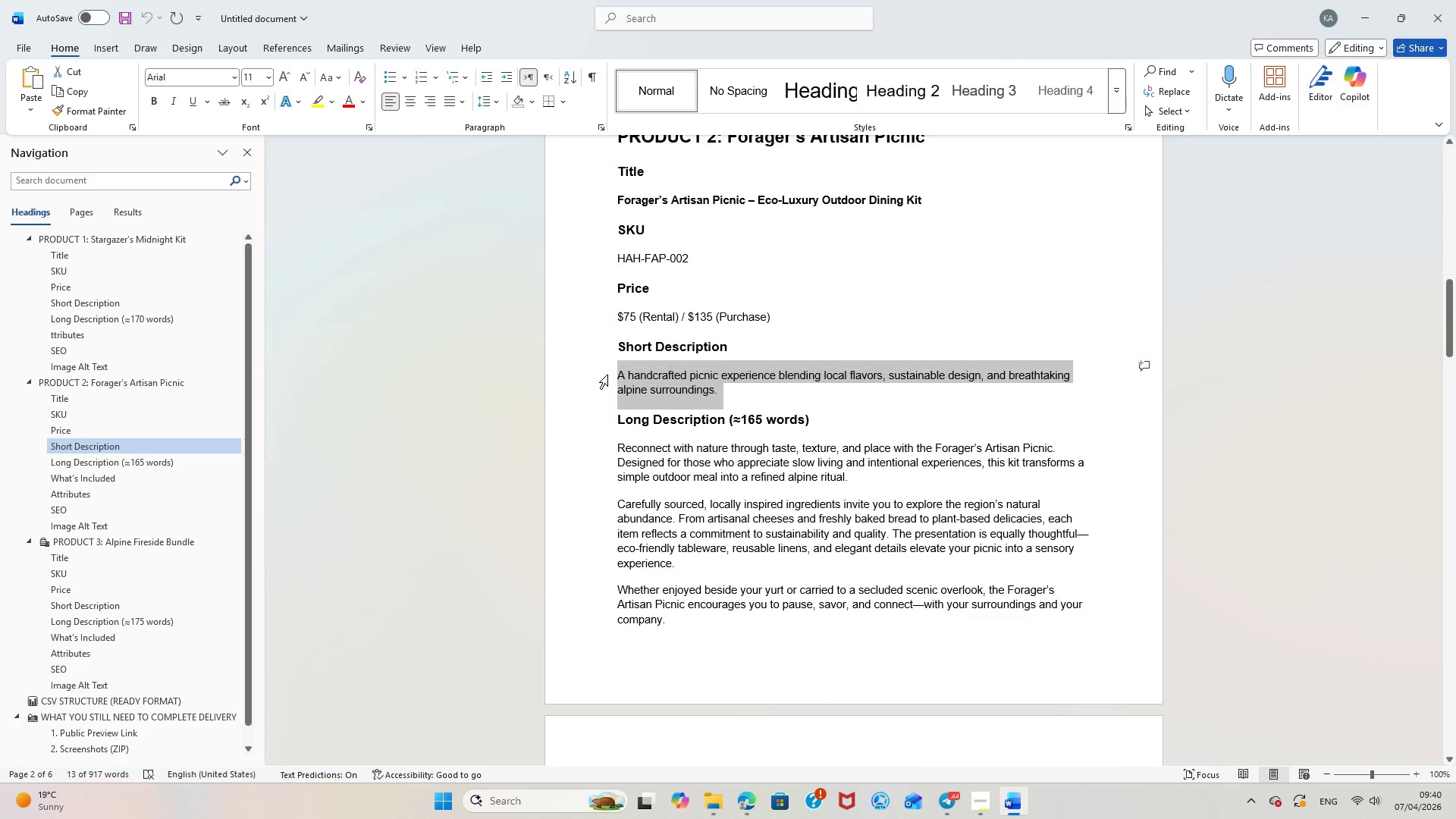 
key(Control+C)
 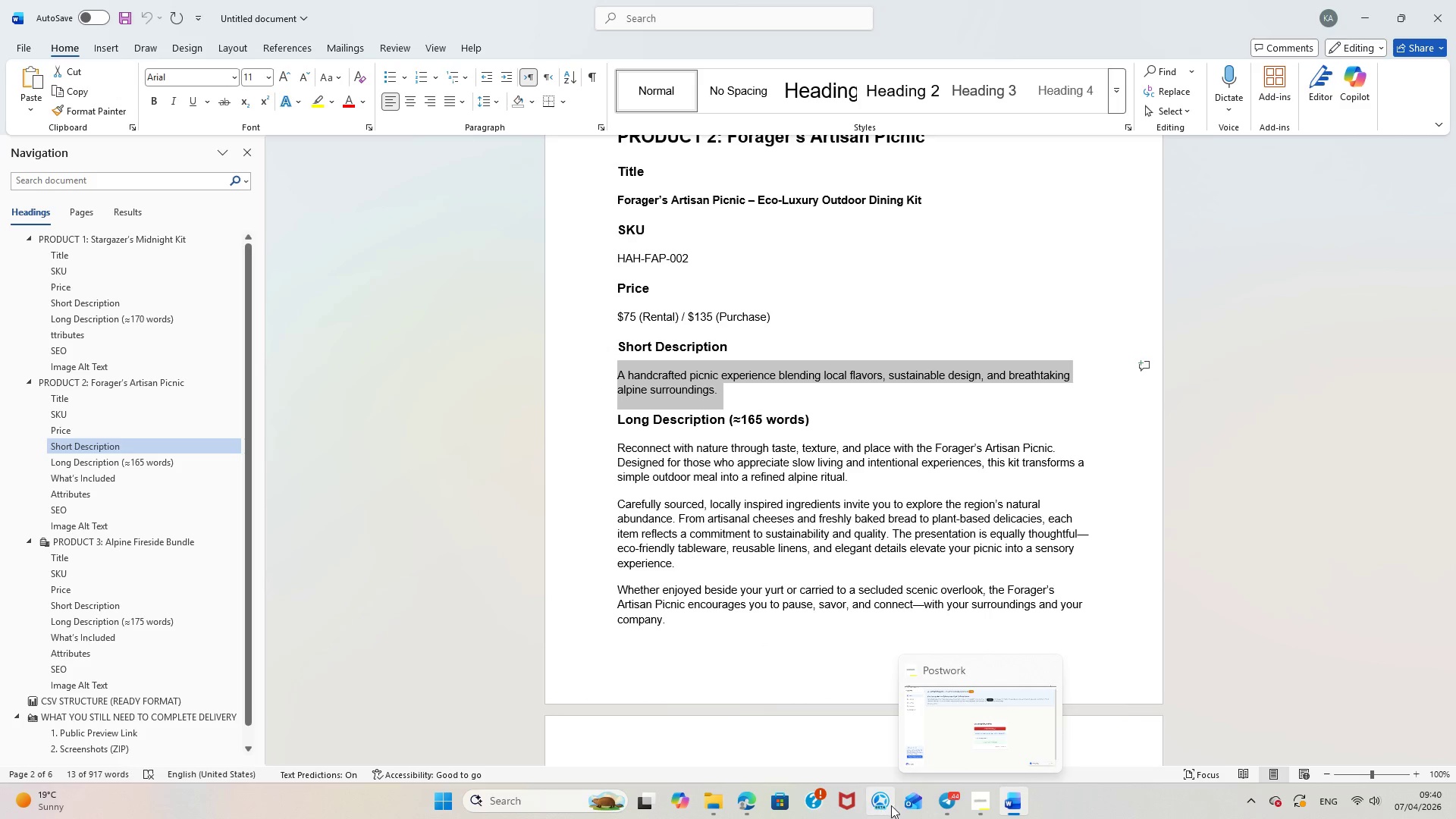 
left_click([742, 800])
 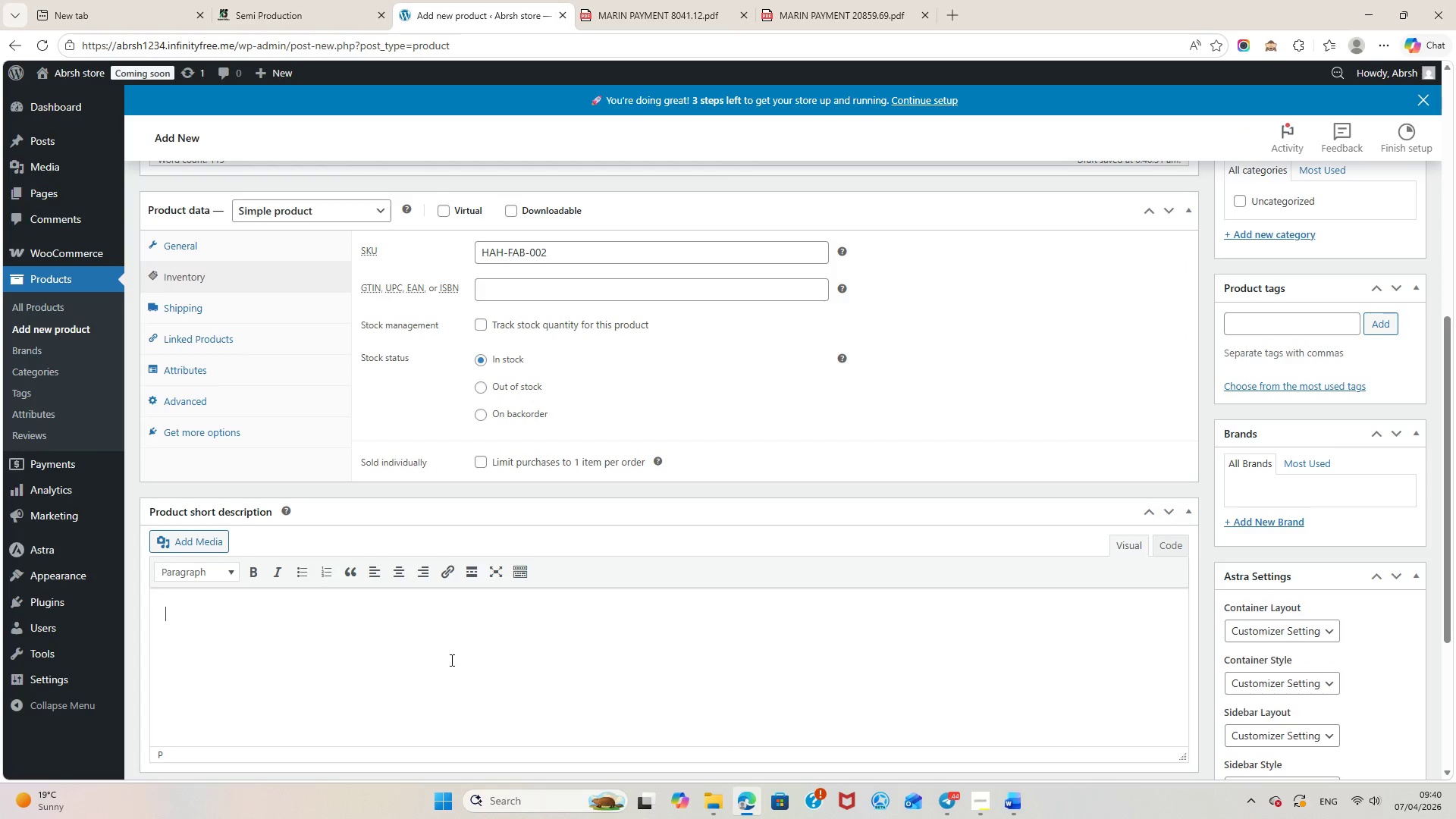 
left_click([450, 660])
 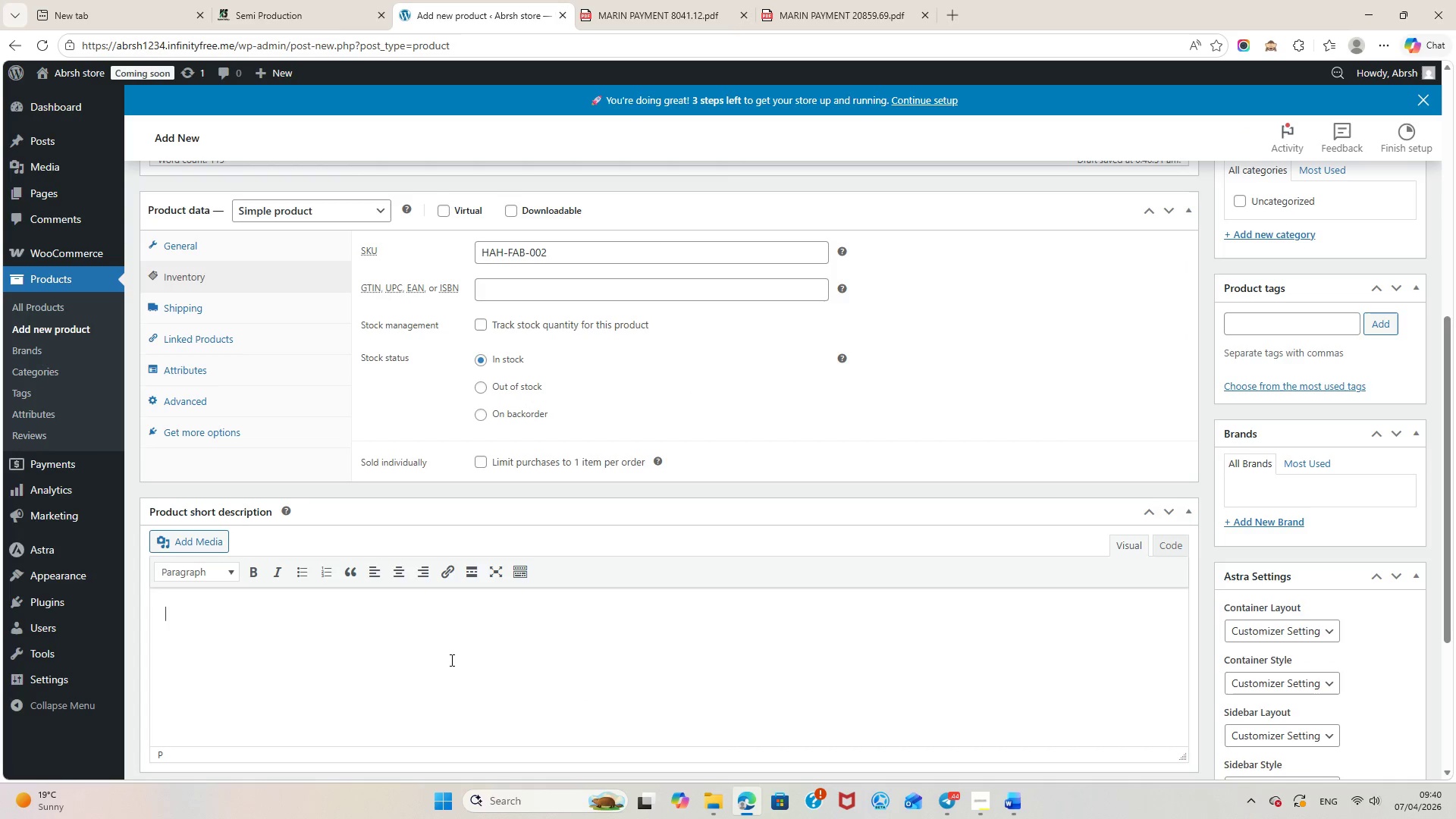 
key(Control+V)
 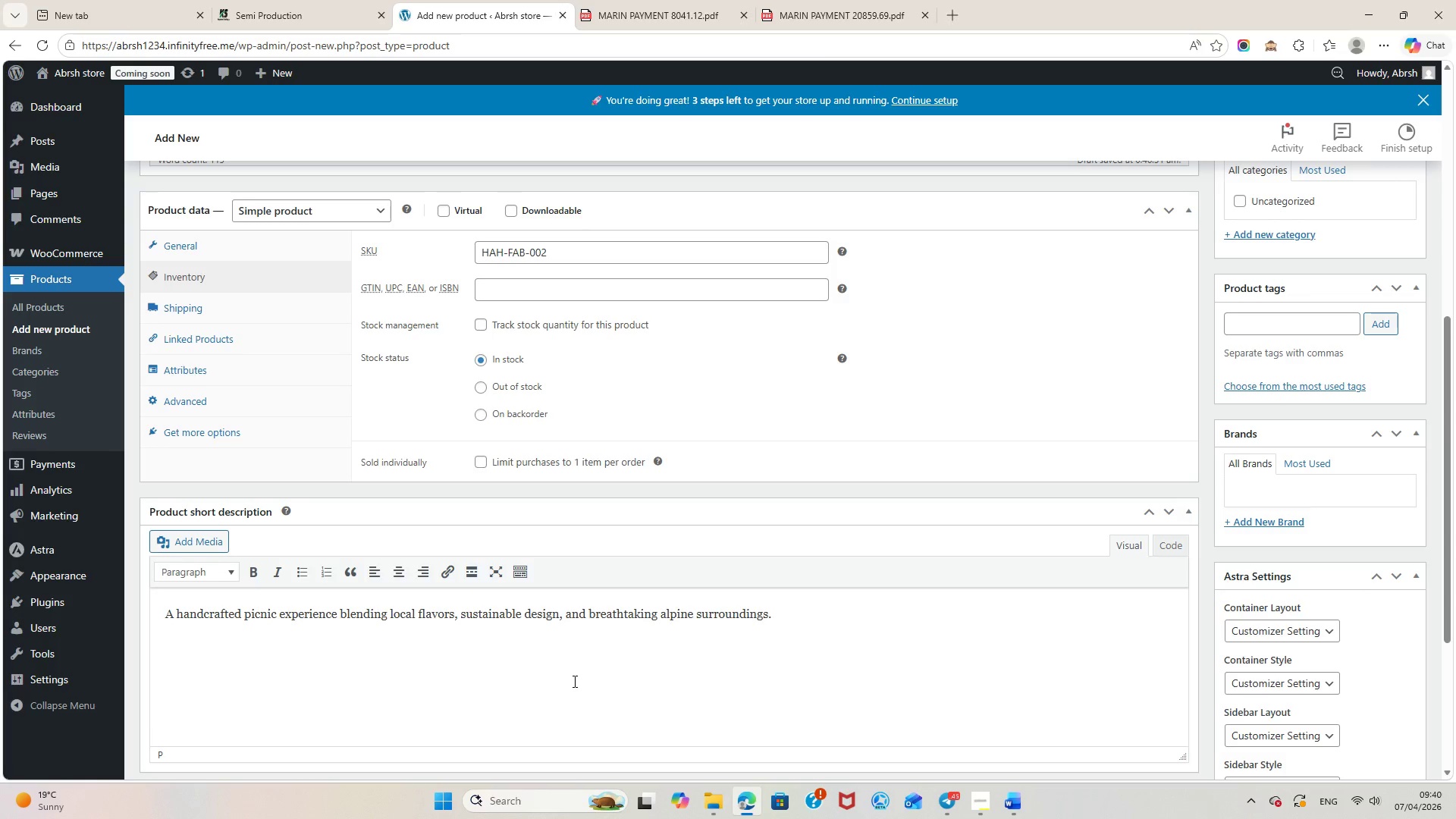 
scroll: coordinate [694, 546], scroll_direction: up, amount: 12.0
 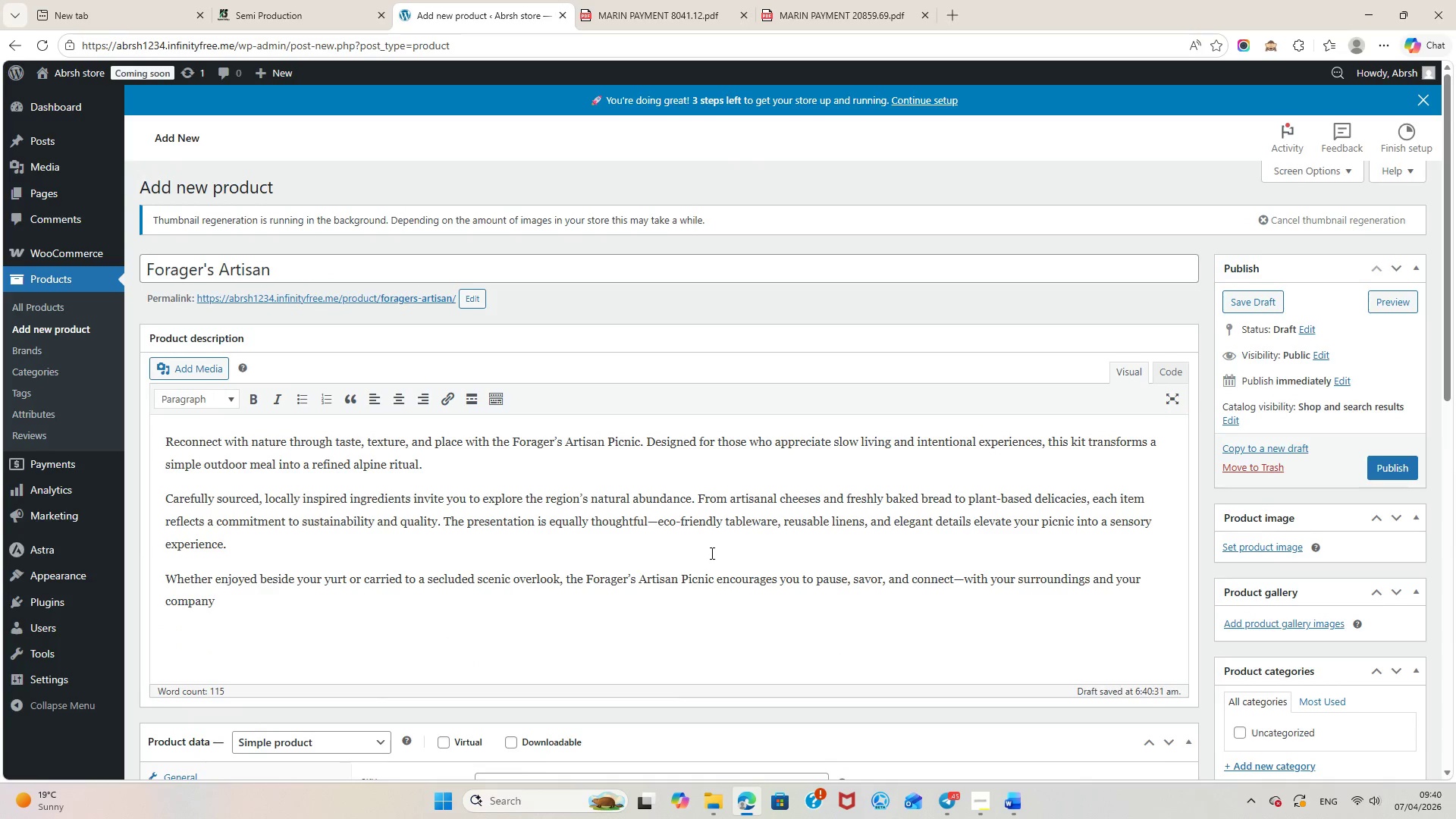 
scroll: coordinate [714, 560], scroll_direction: down, amount: 3.0
 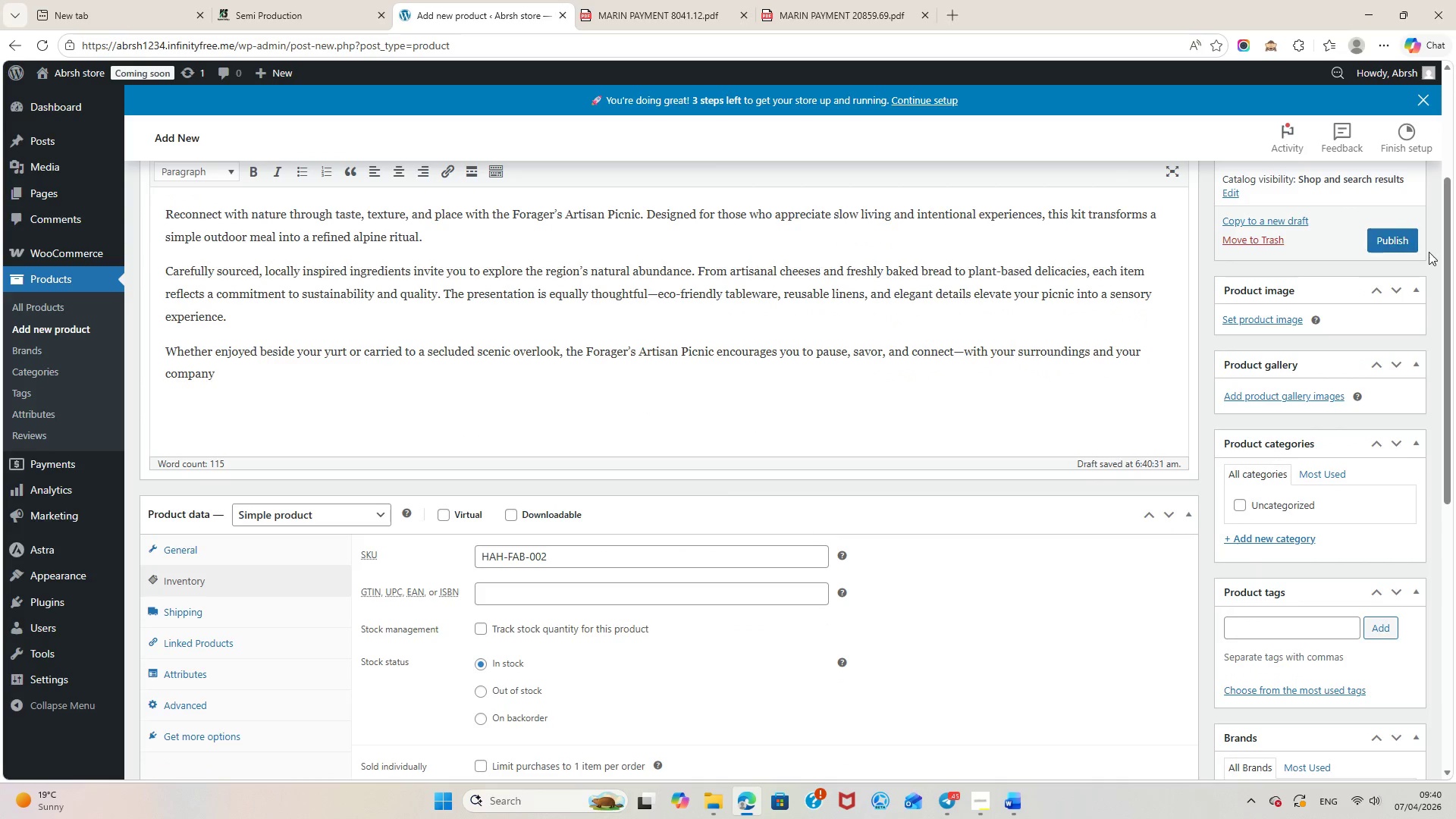 
left_click([1390, 234])
 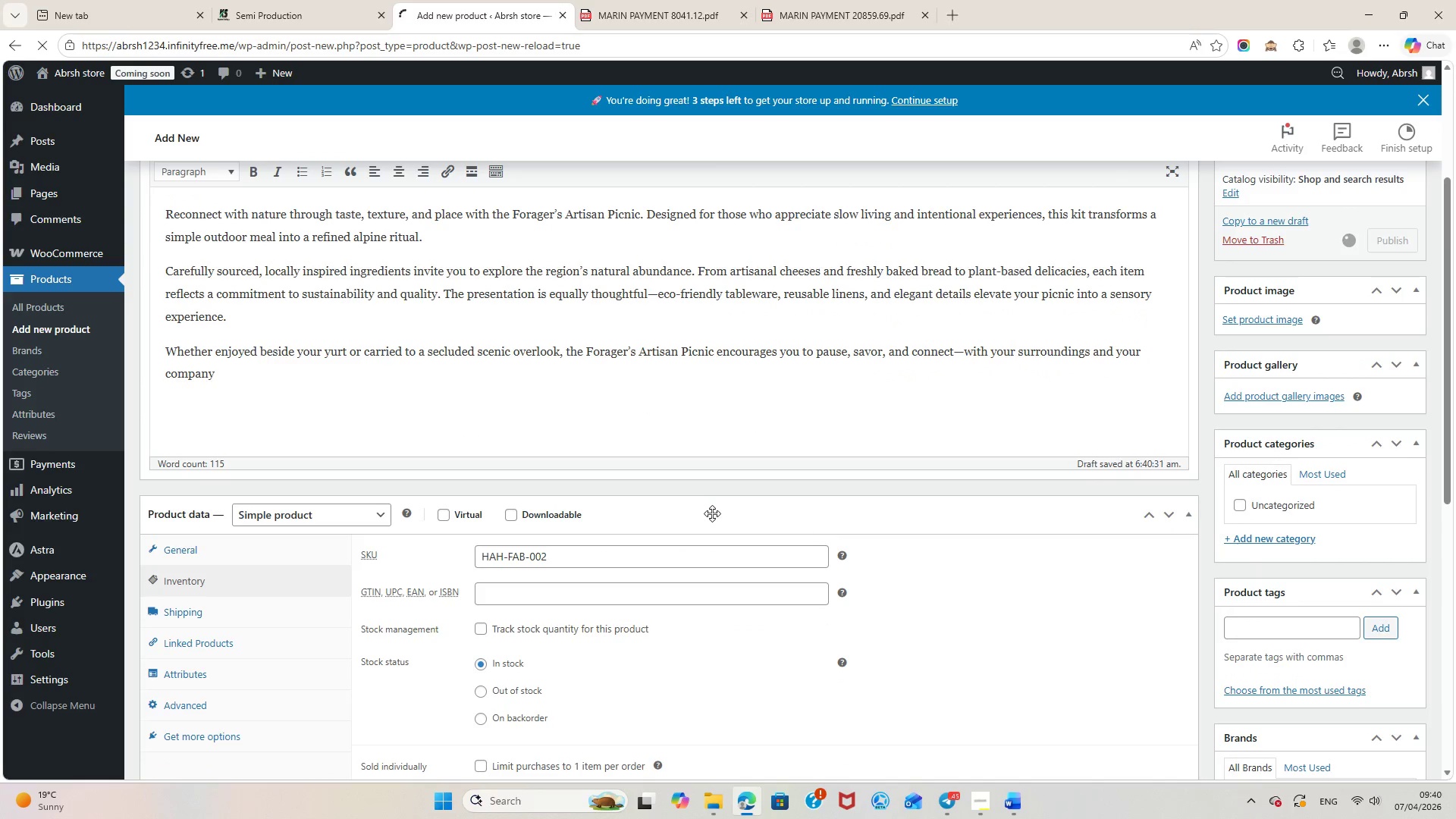 
scroll: coordinate [712, 514], scroll_direction: down, amount: 3.0
 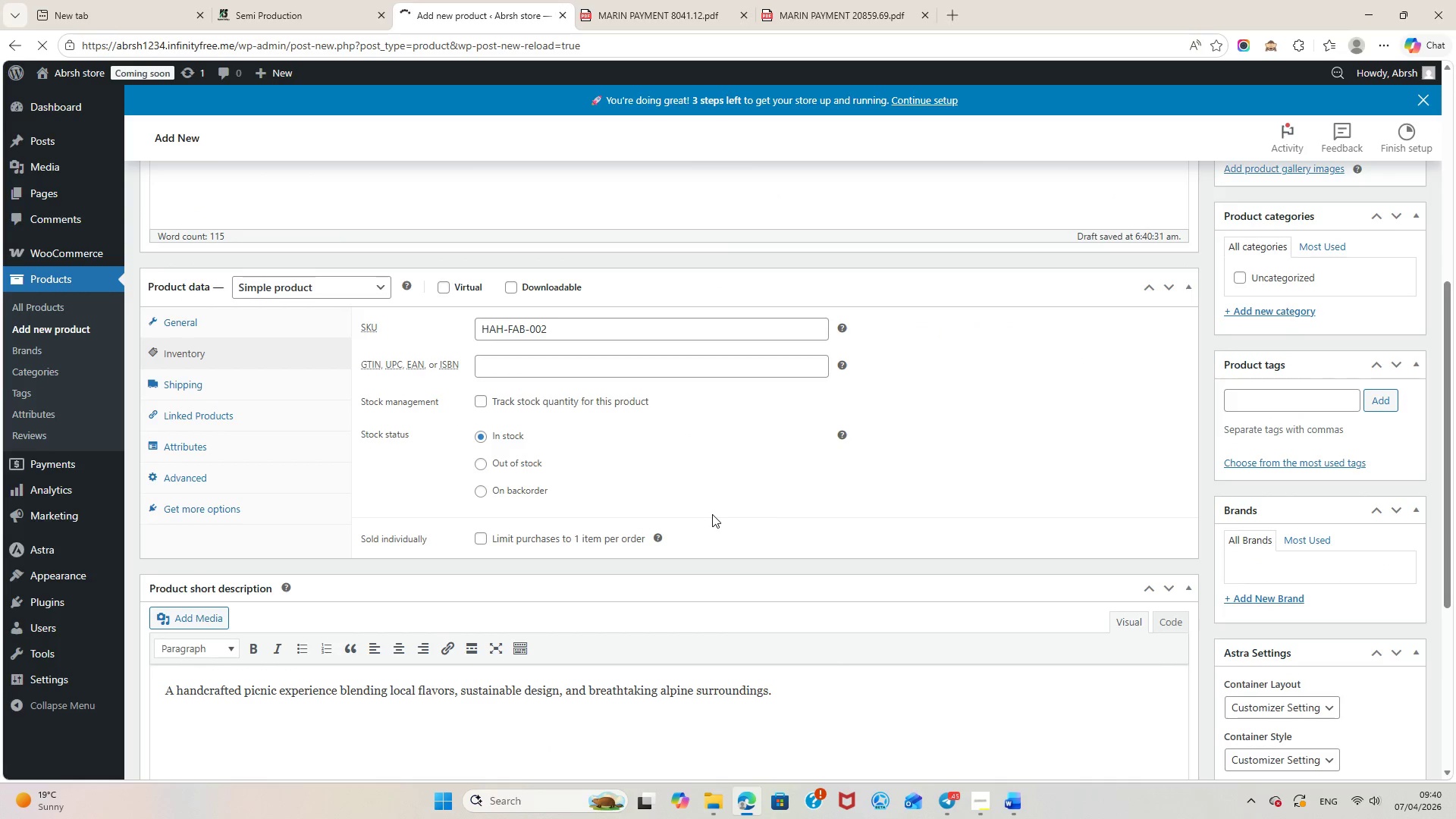 
scroll: coordinate [717, 514], scroll_direction: up, amount: 15.0
 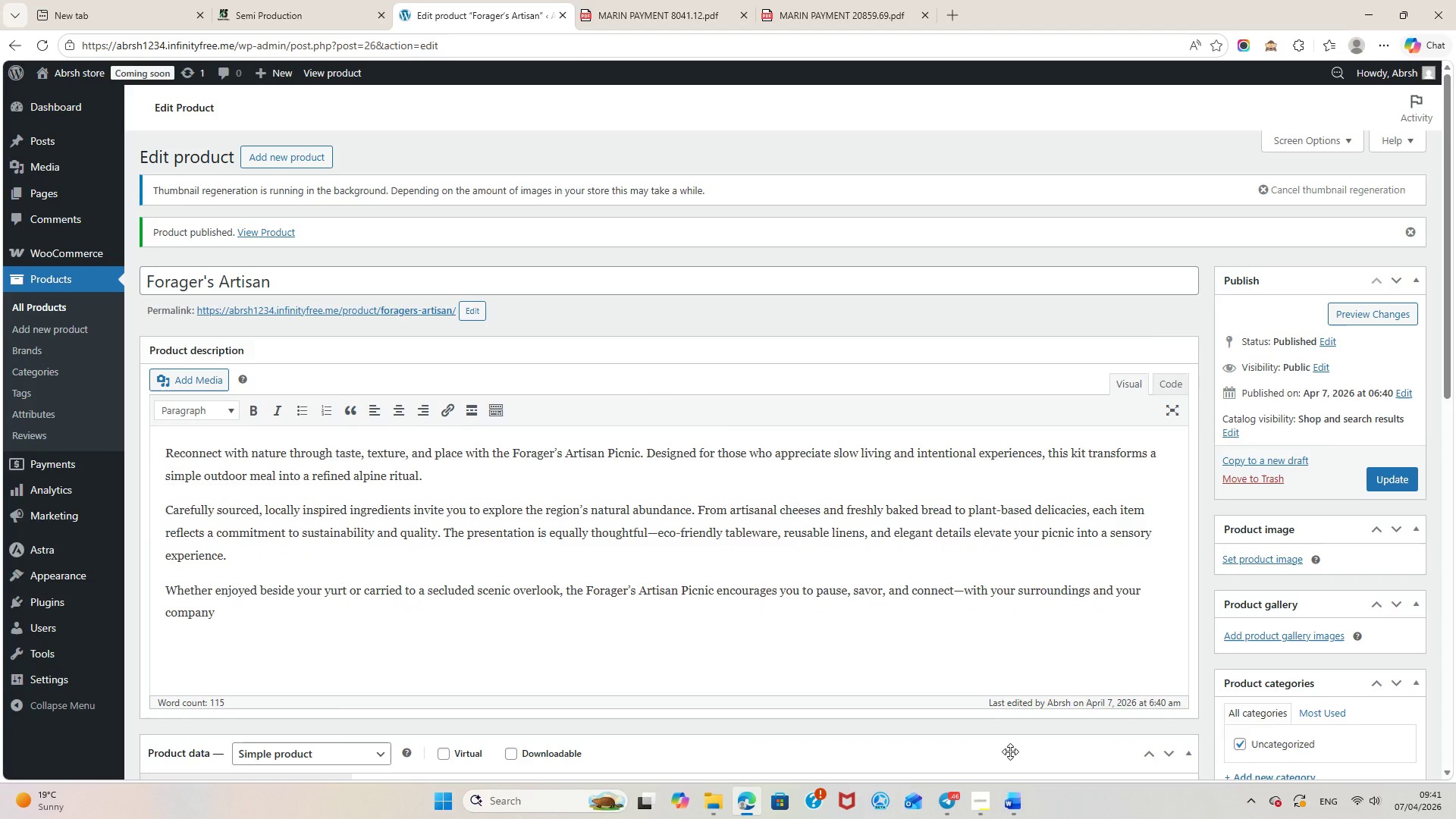 
wait(8.41)
 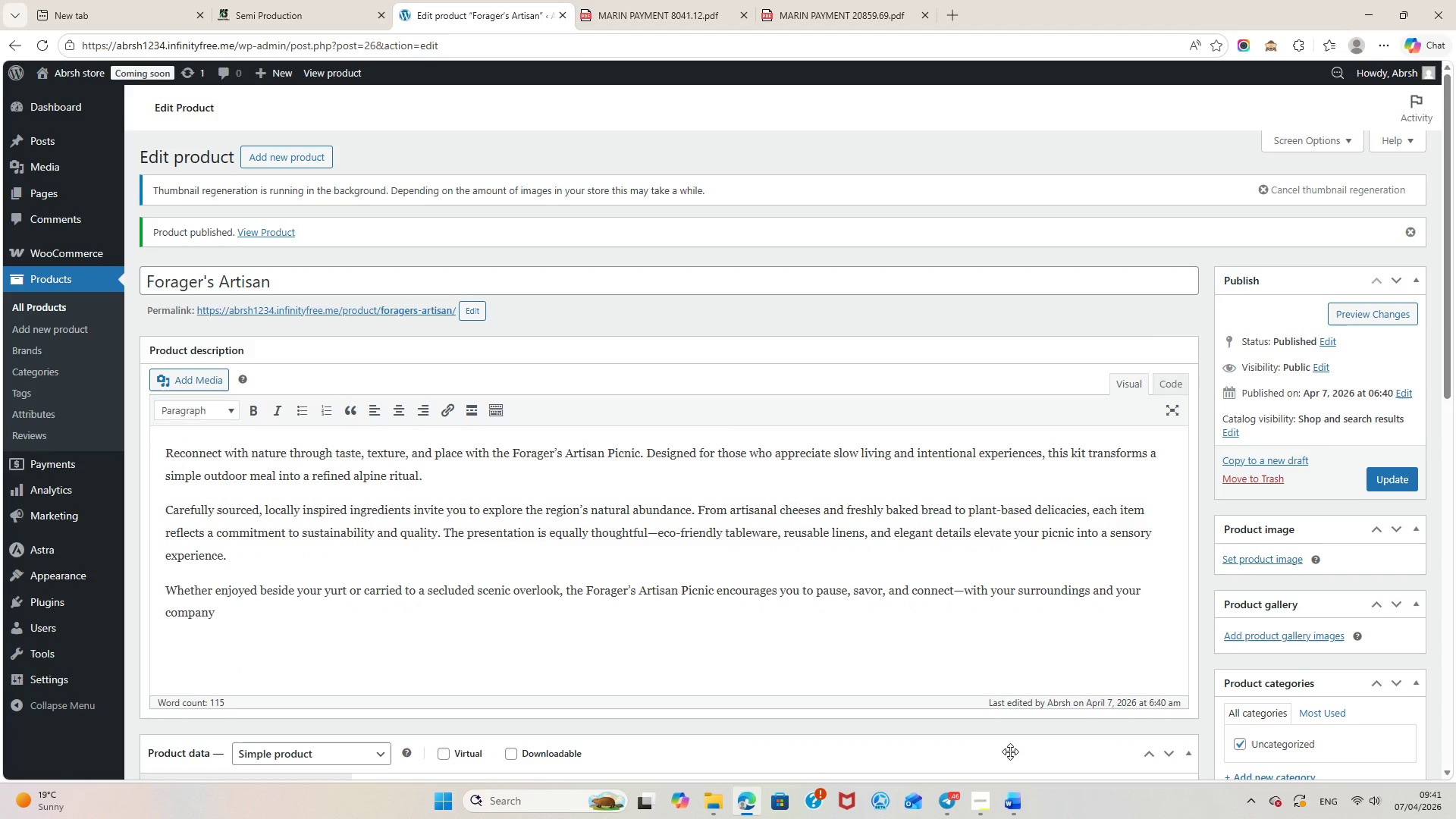 
scroll: coordinate [488, 624], scroll_direction: down, amount: 3.0
 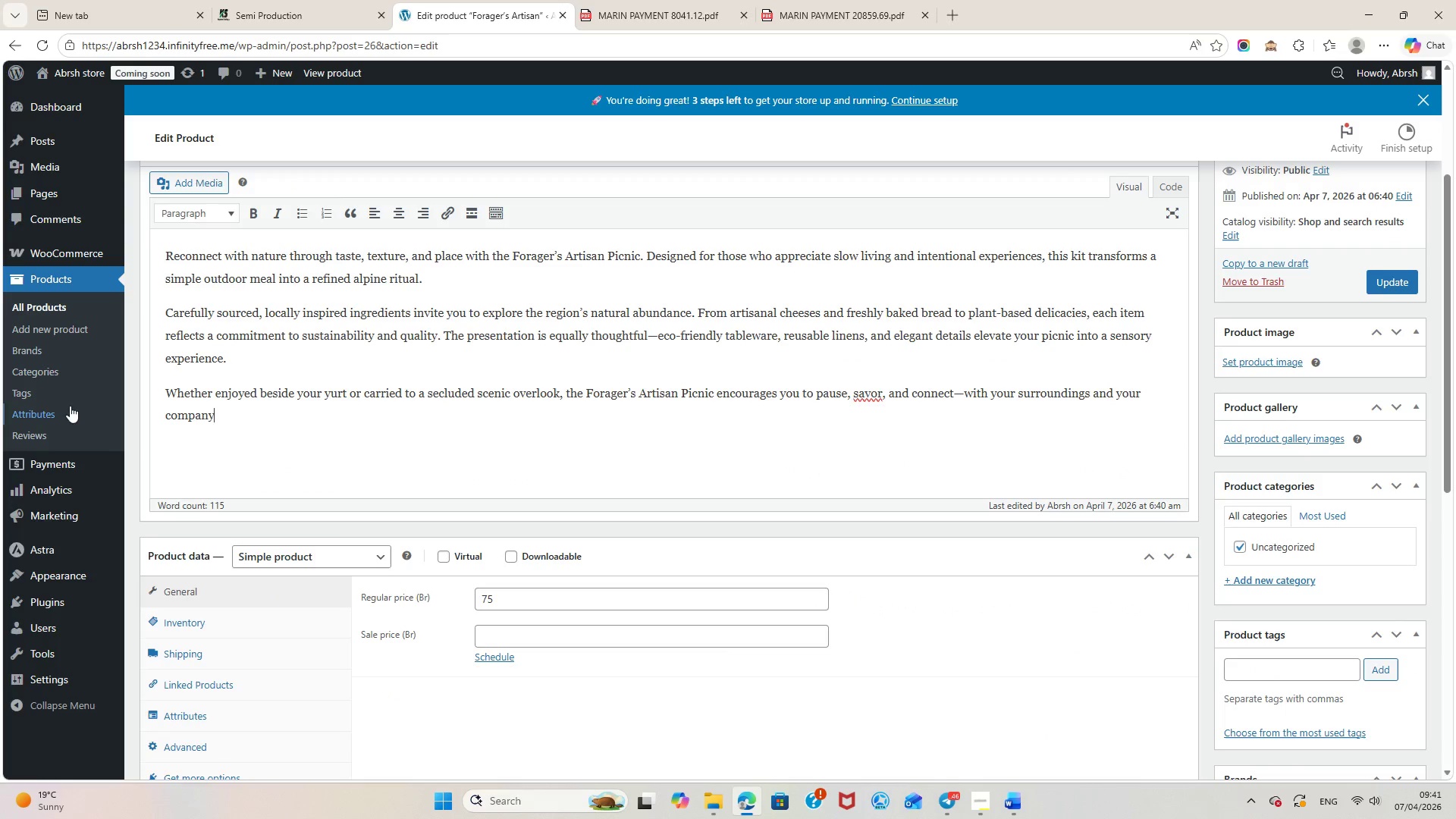 
left_click([56, 412])
 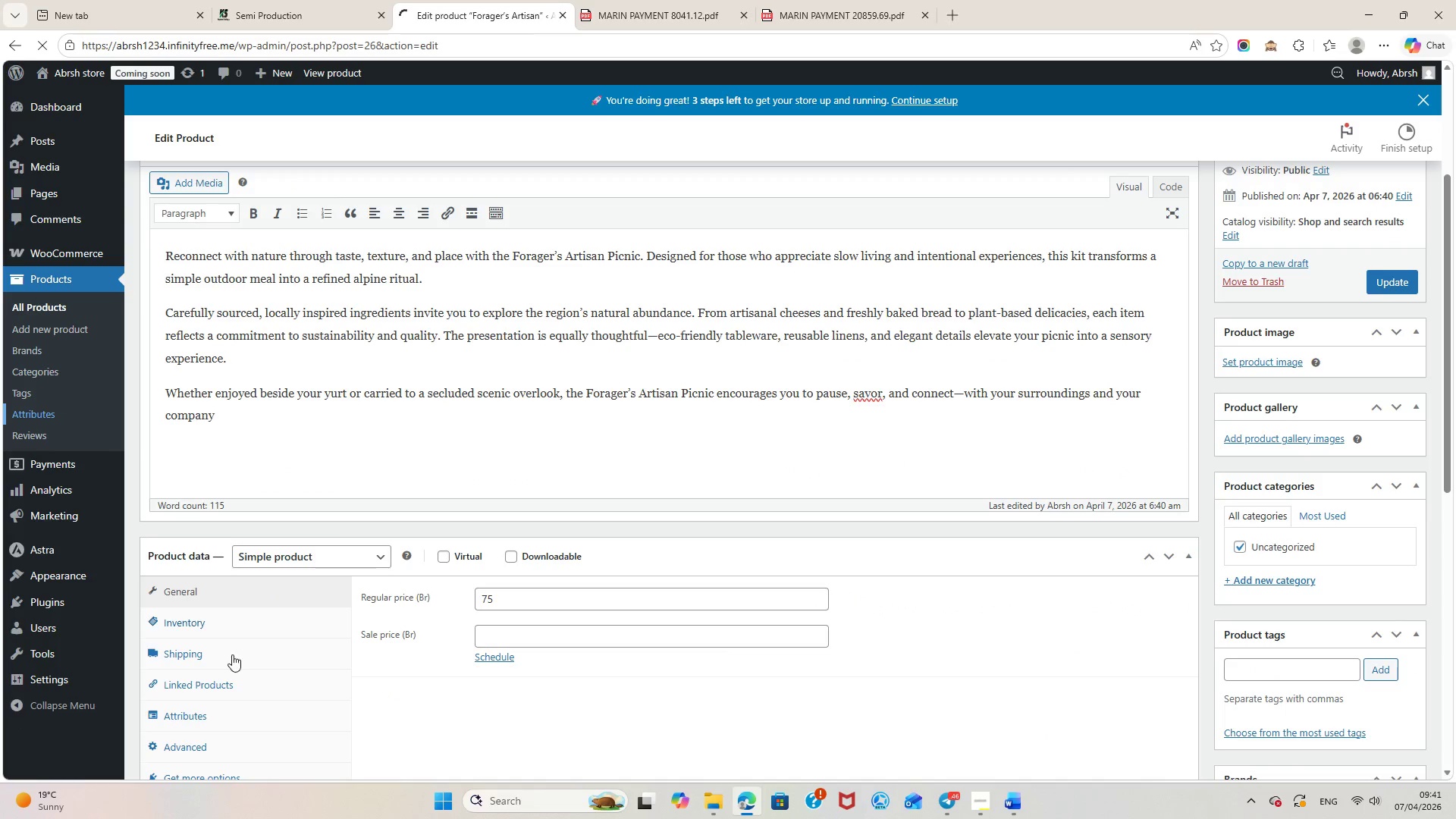 
scroll: coordinate [271, 635], scroll_direction: down, amount: 3.0
 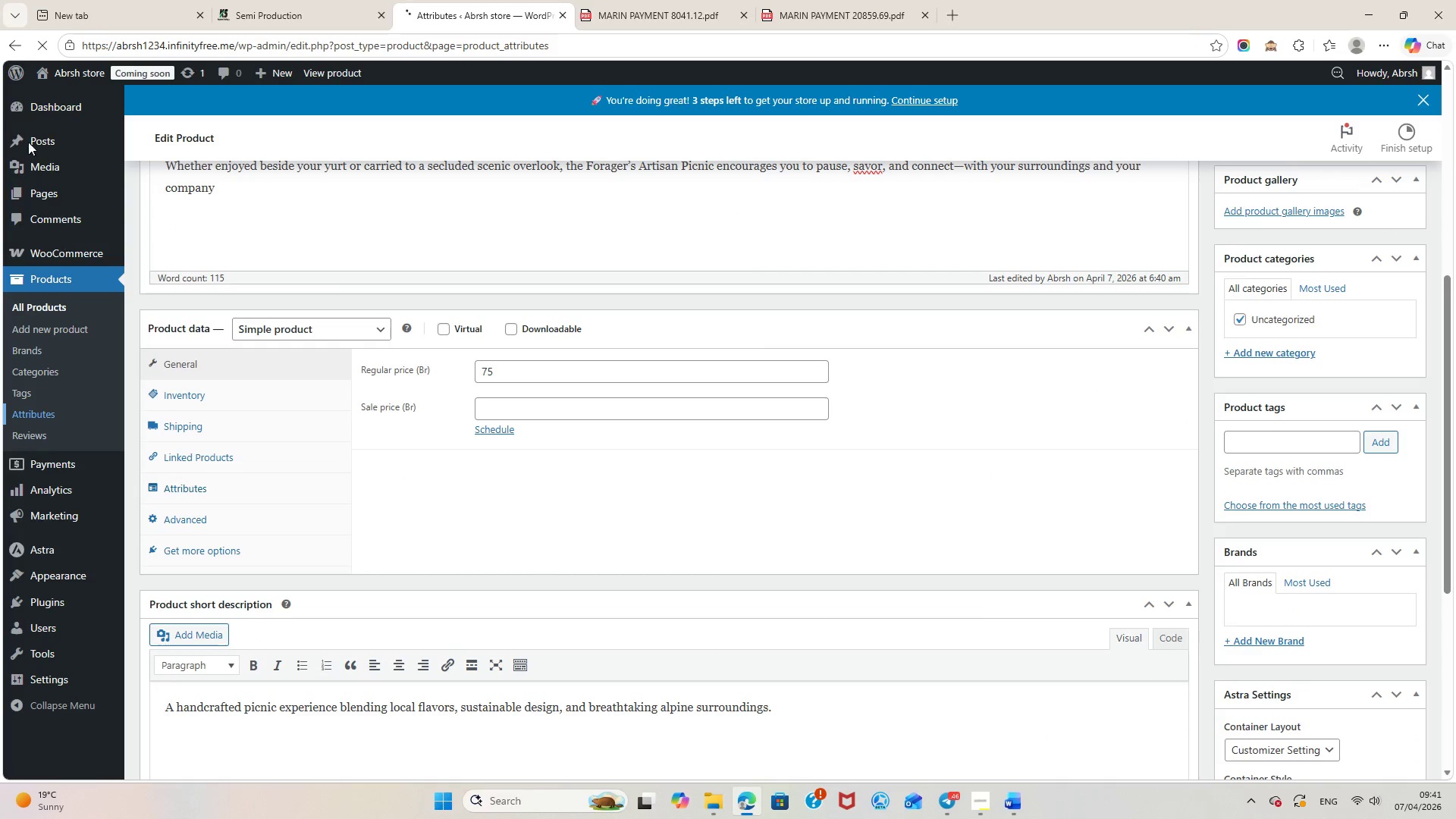 
left_click([10, 41])
 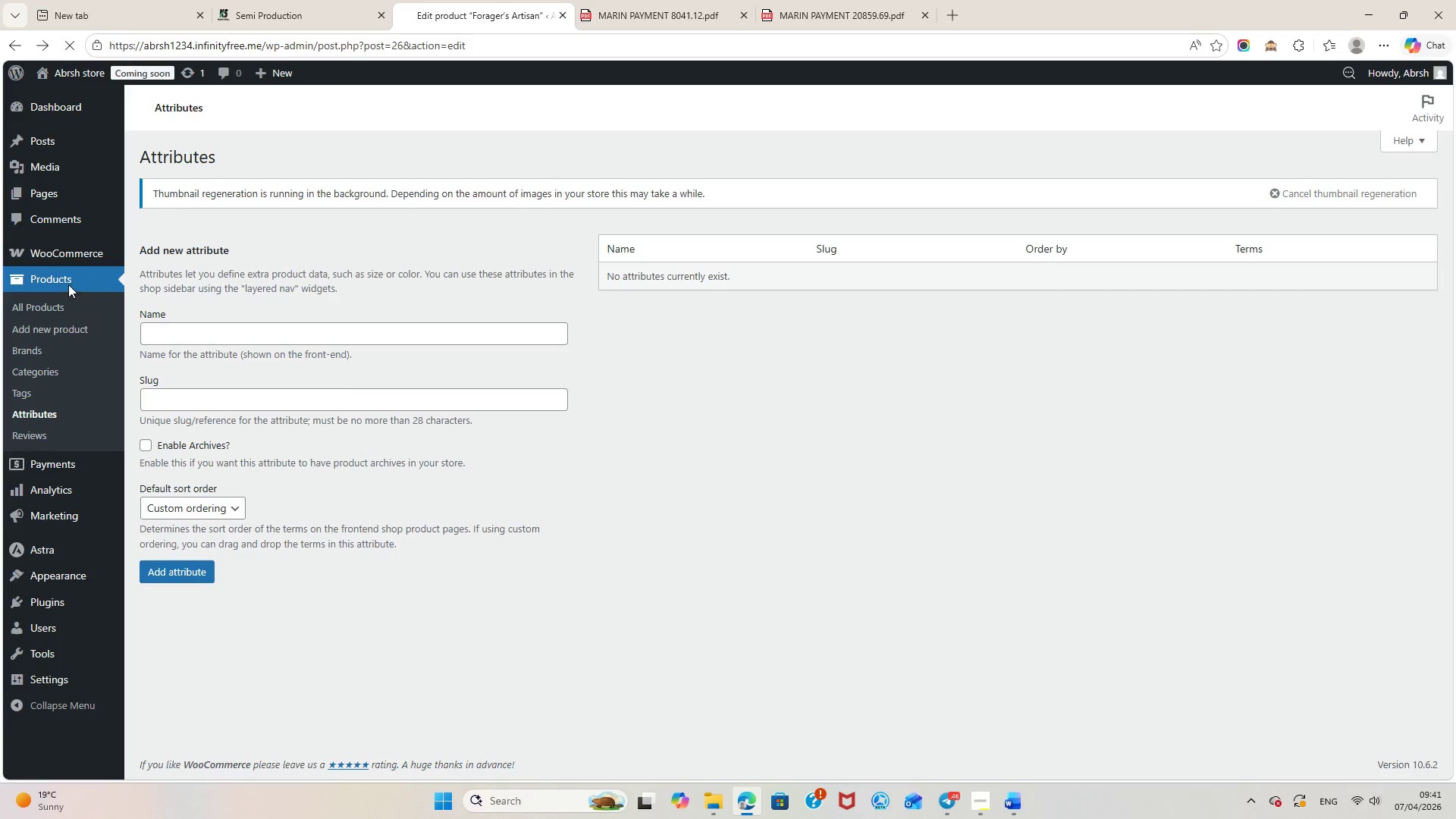 
wait(5.22)
 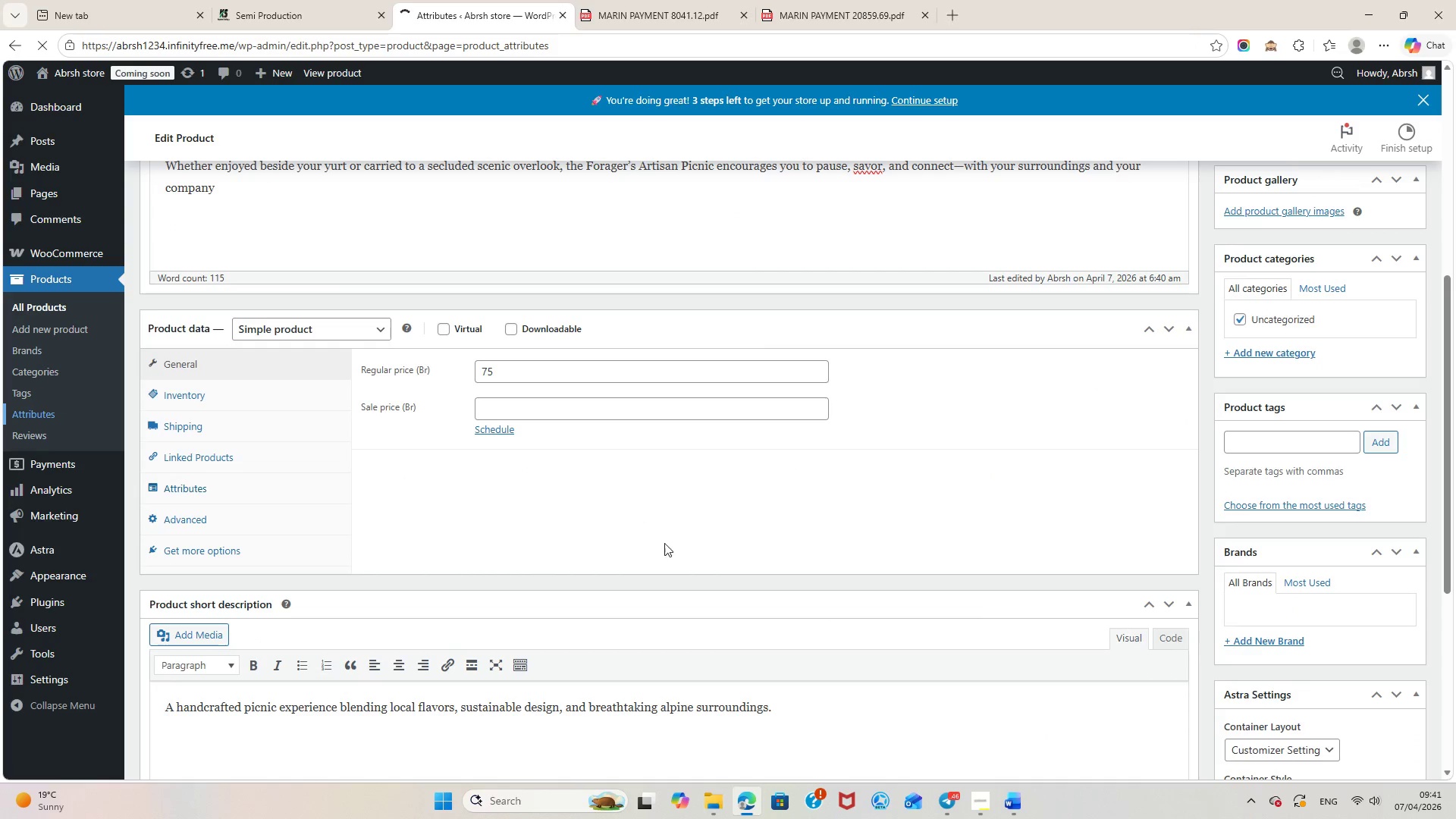 
left_click([36, 304])
 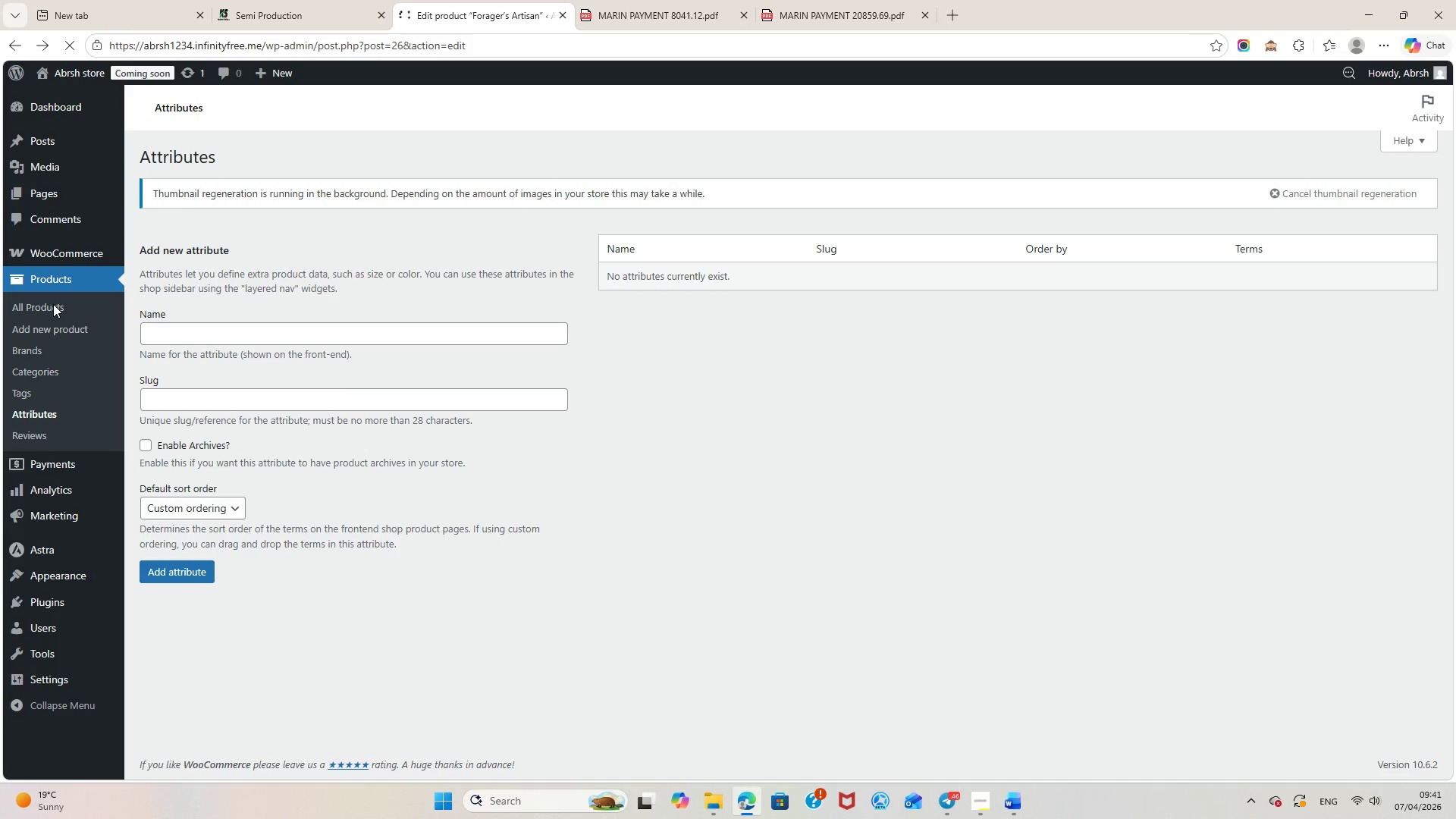 
left_click([55, 304])
 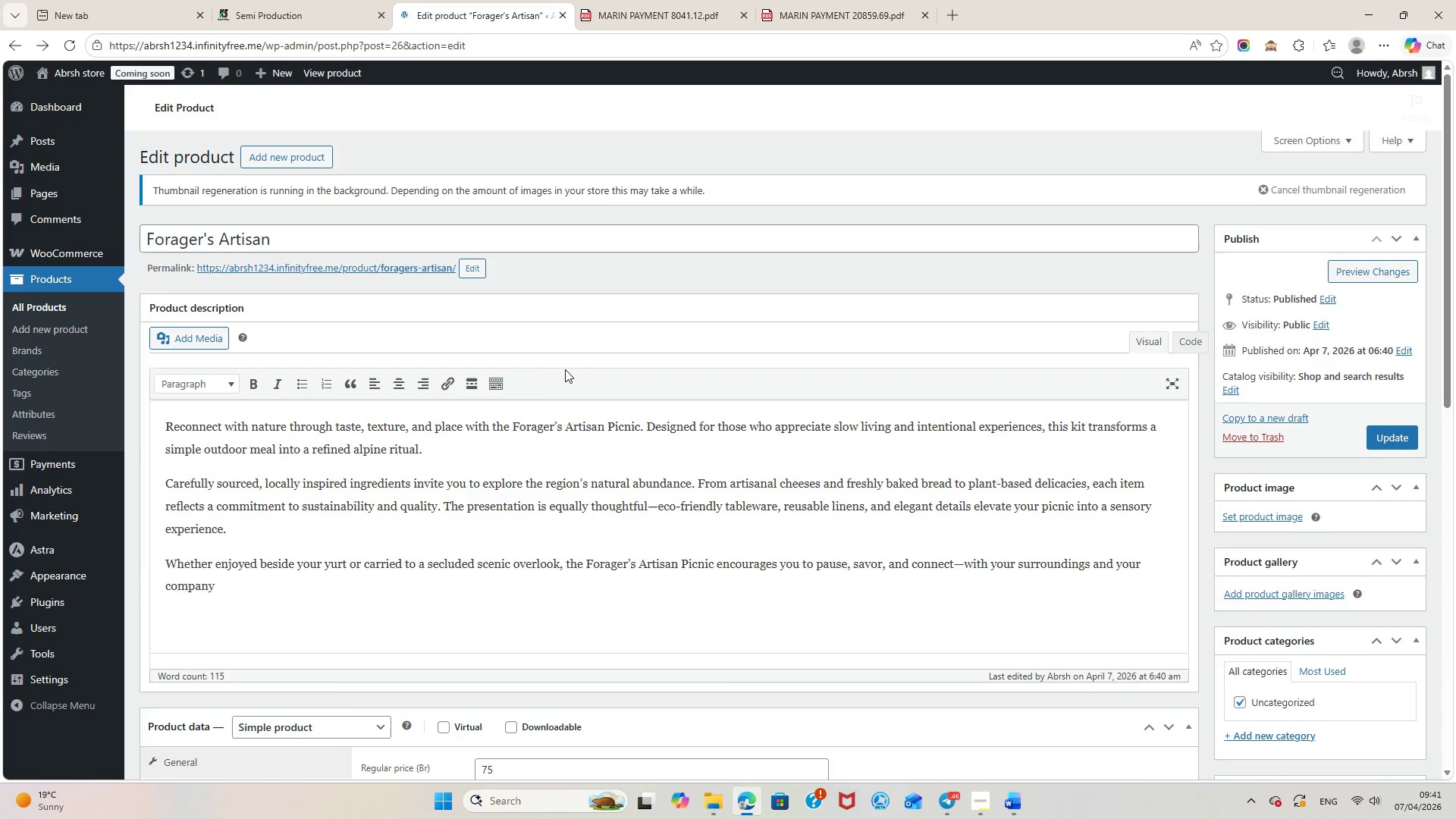 
scroll: coordinate [496, 514], scroll_direction: down, amount: 8.0
 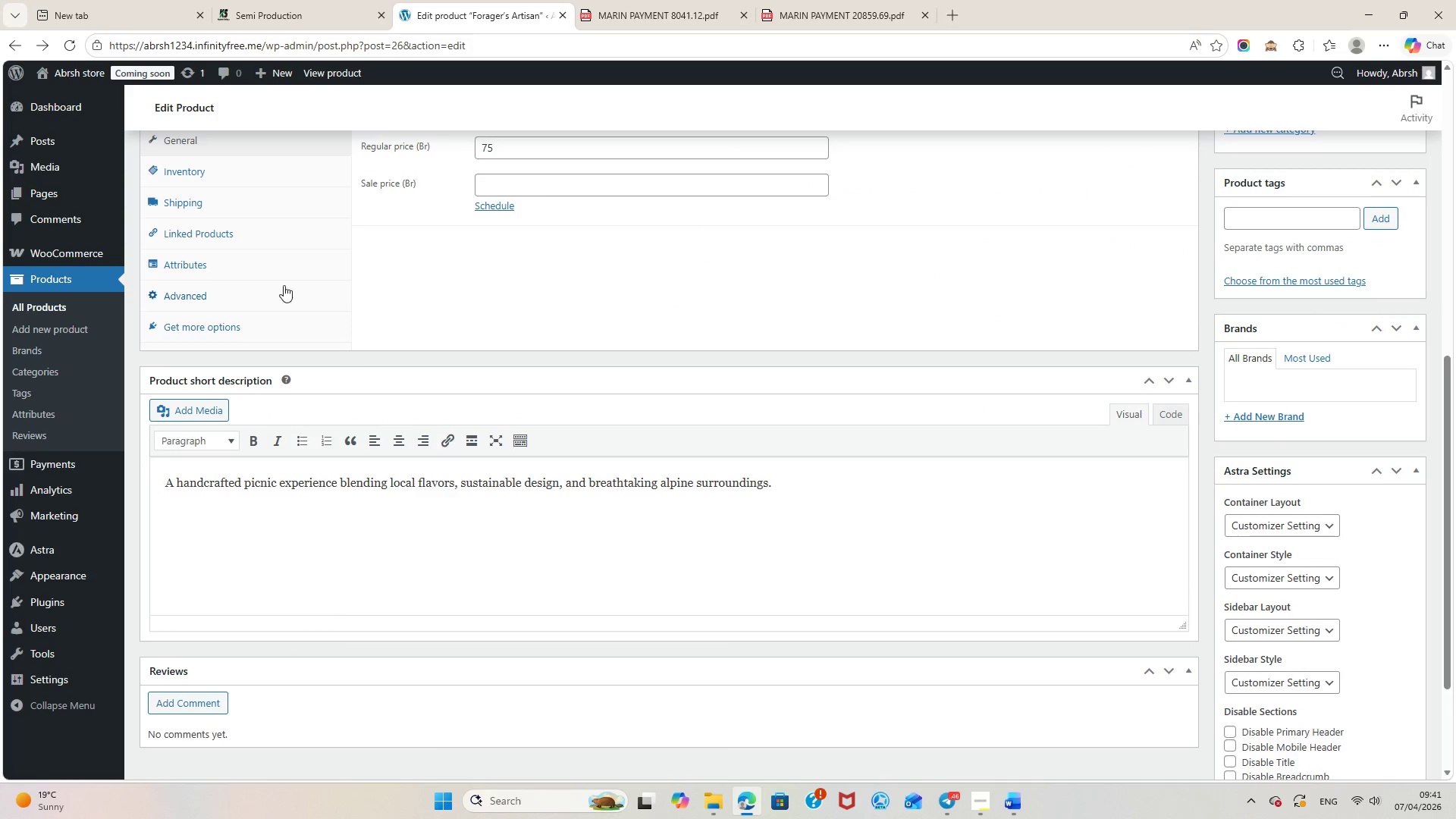 
left_click([219, 265])
 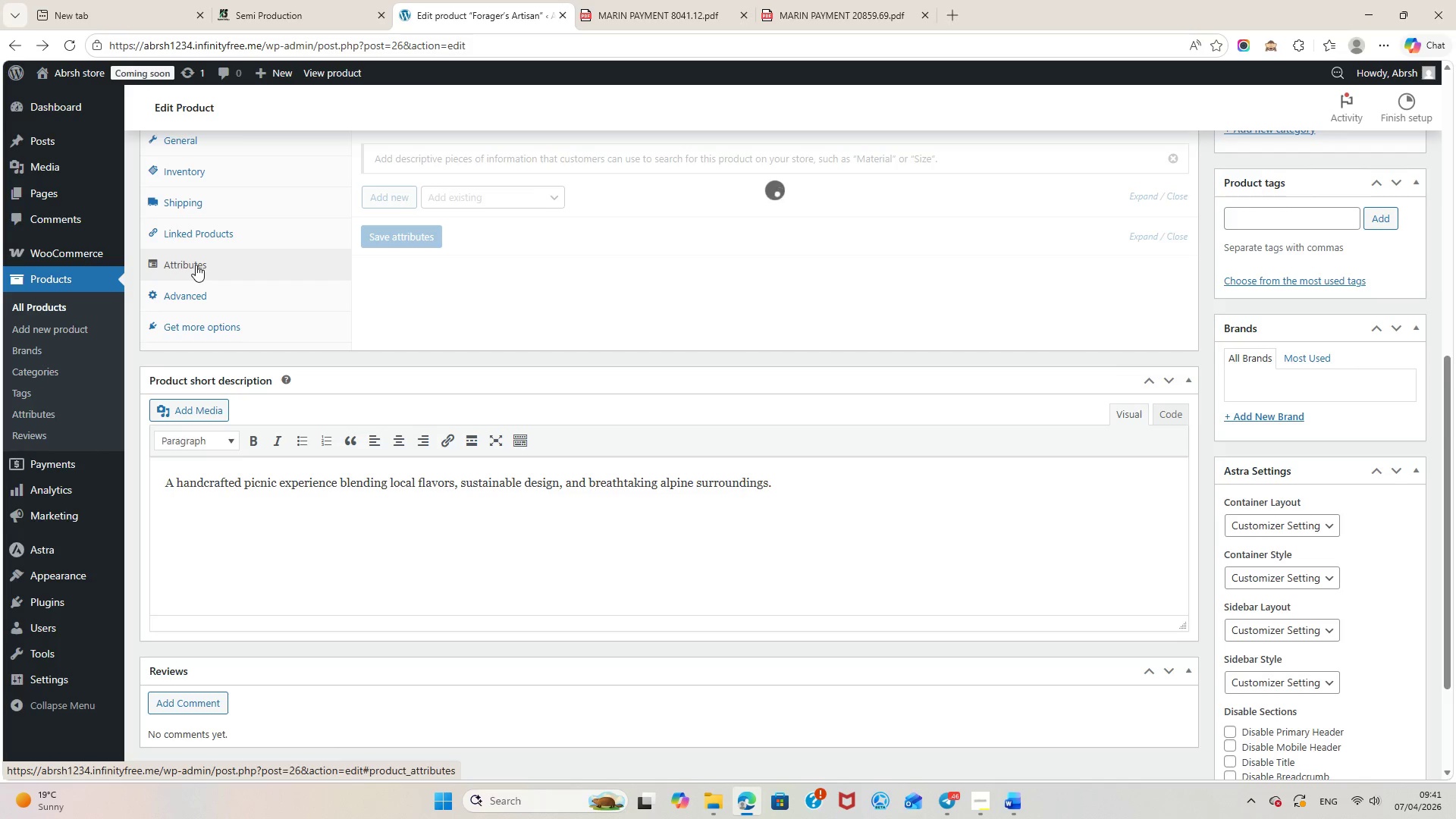 
wait(10.56)
 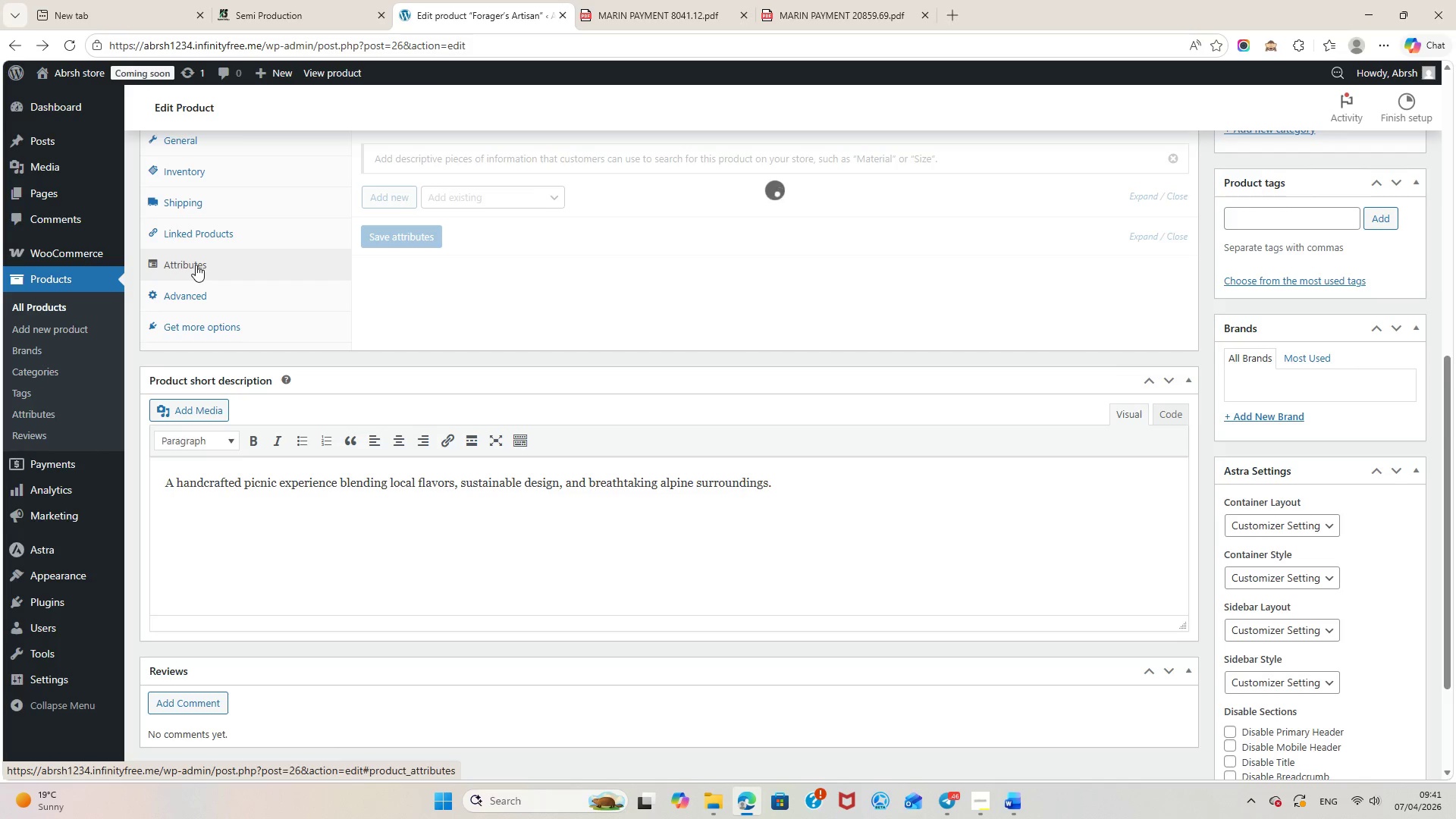 
hold_key(key=ShiftLeft, duration=0.31)
 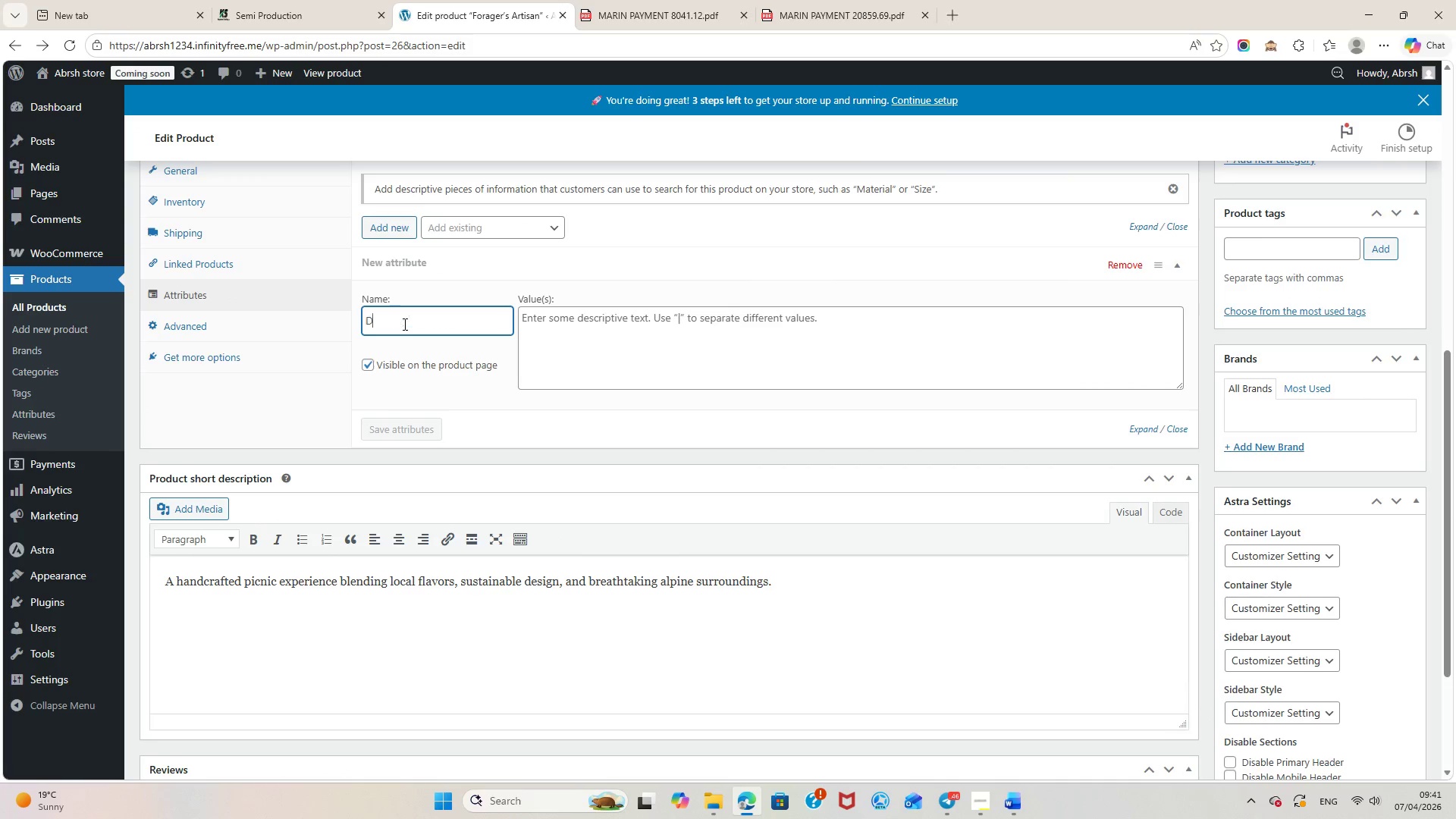 
type(Dieatary )
 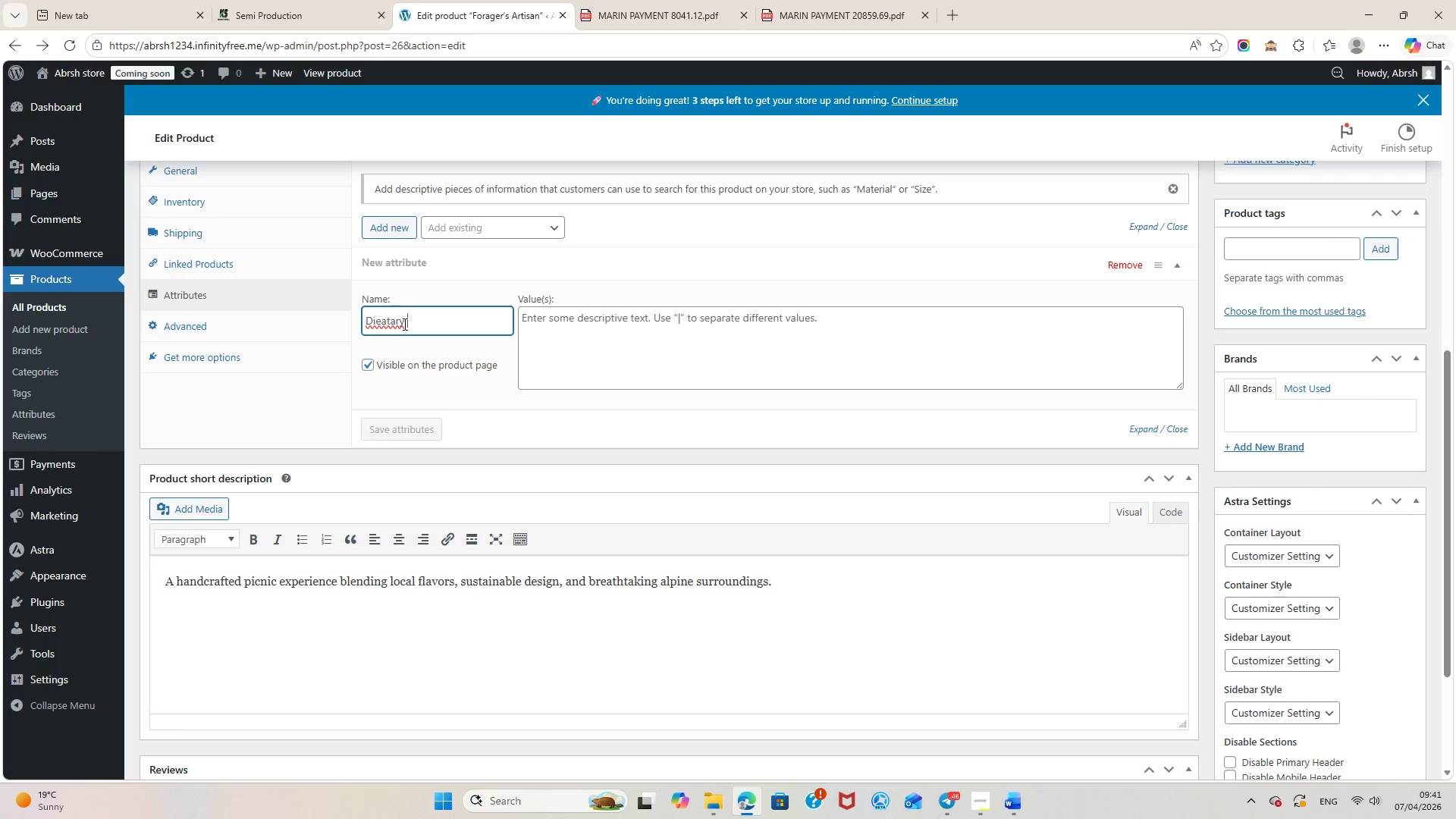 
type(Preference )
 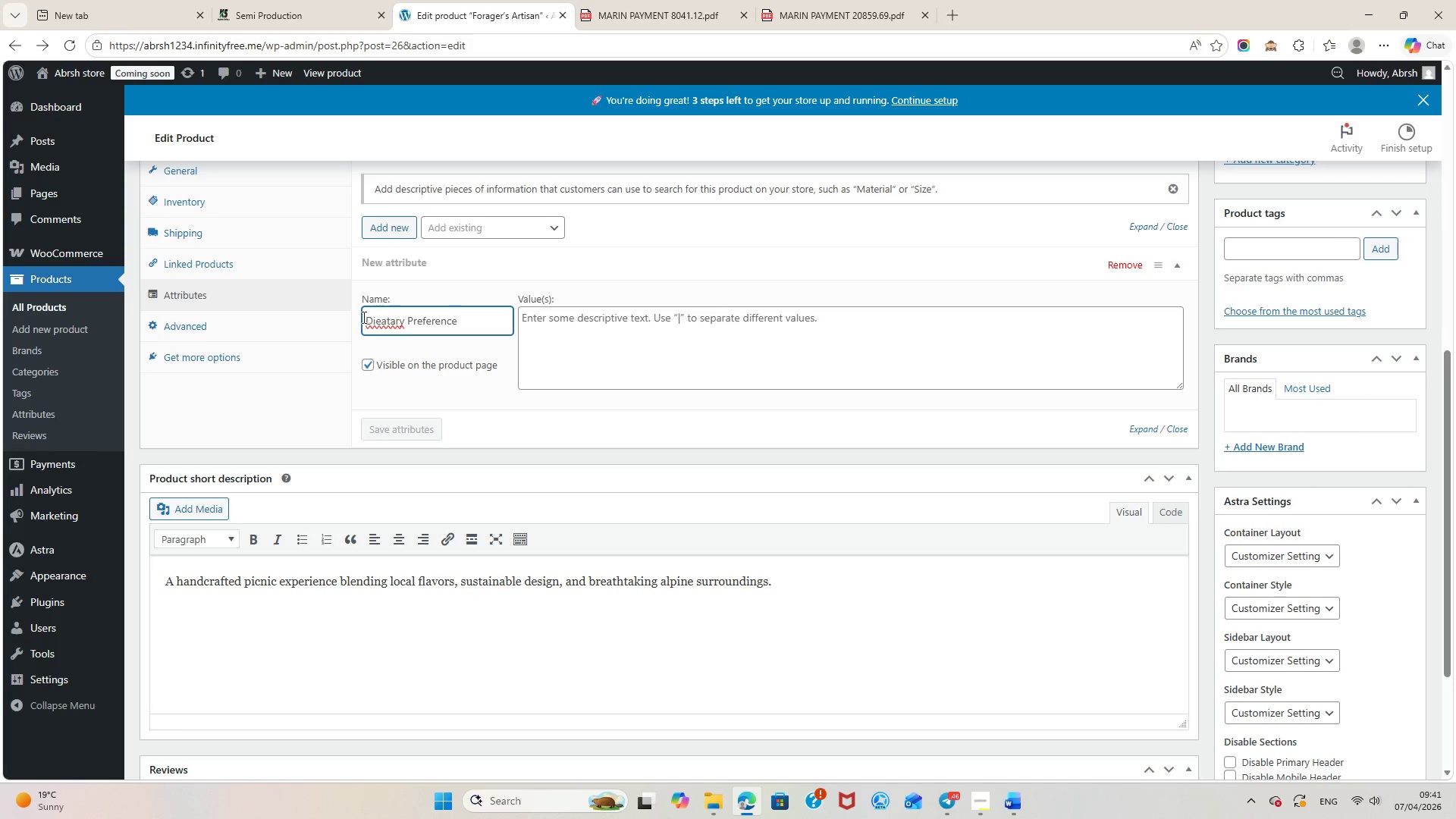 
right_click([379, 317])
 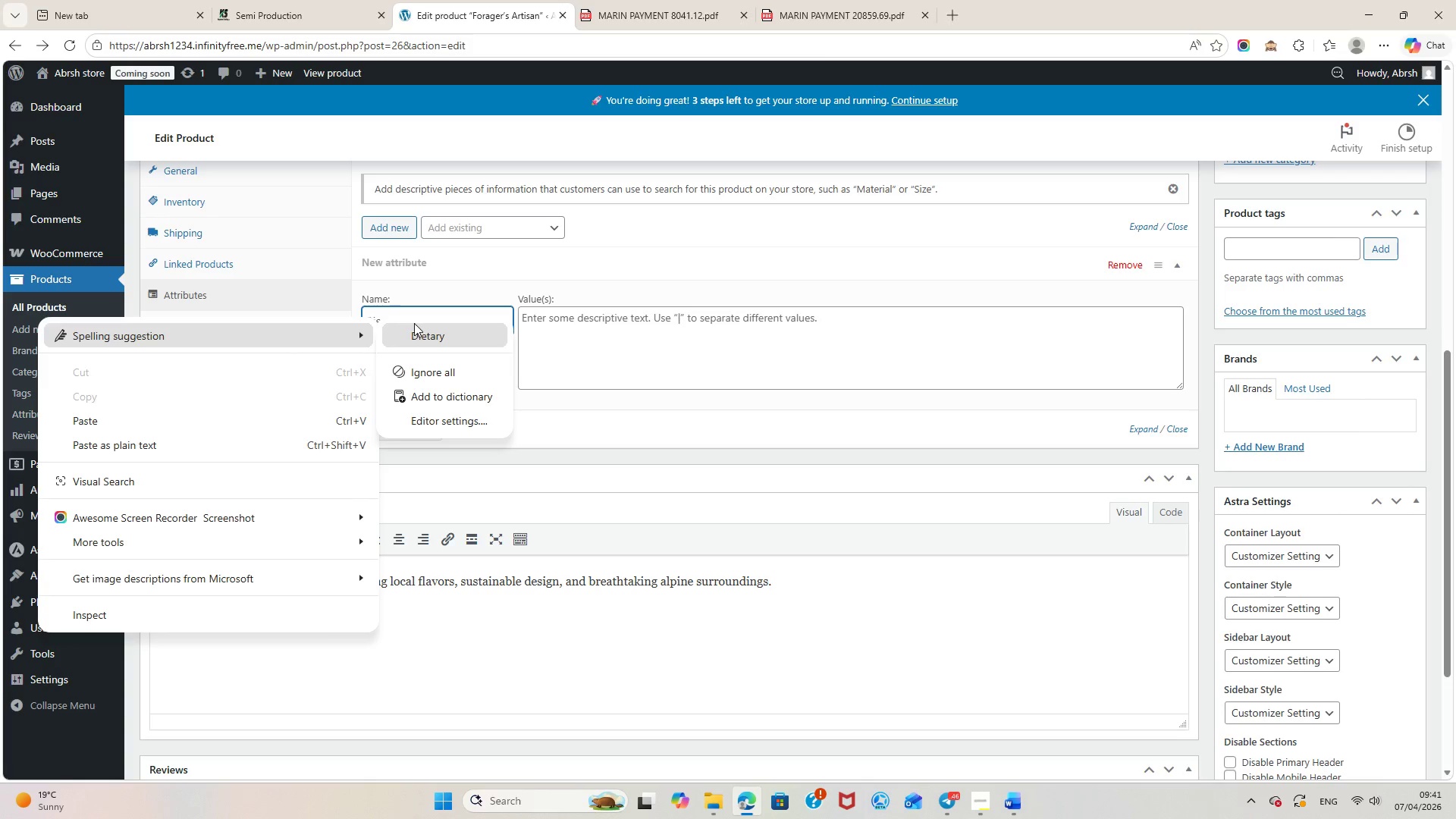 
left_click([444, 340])
 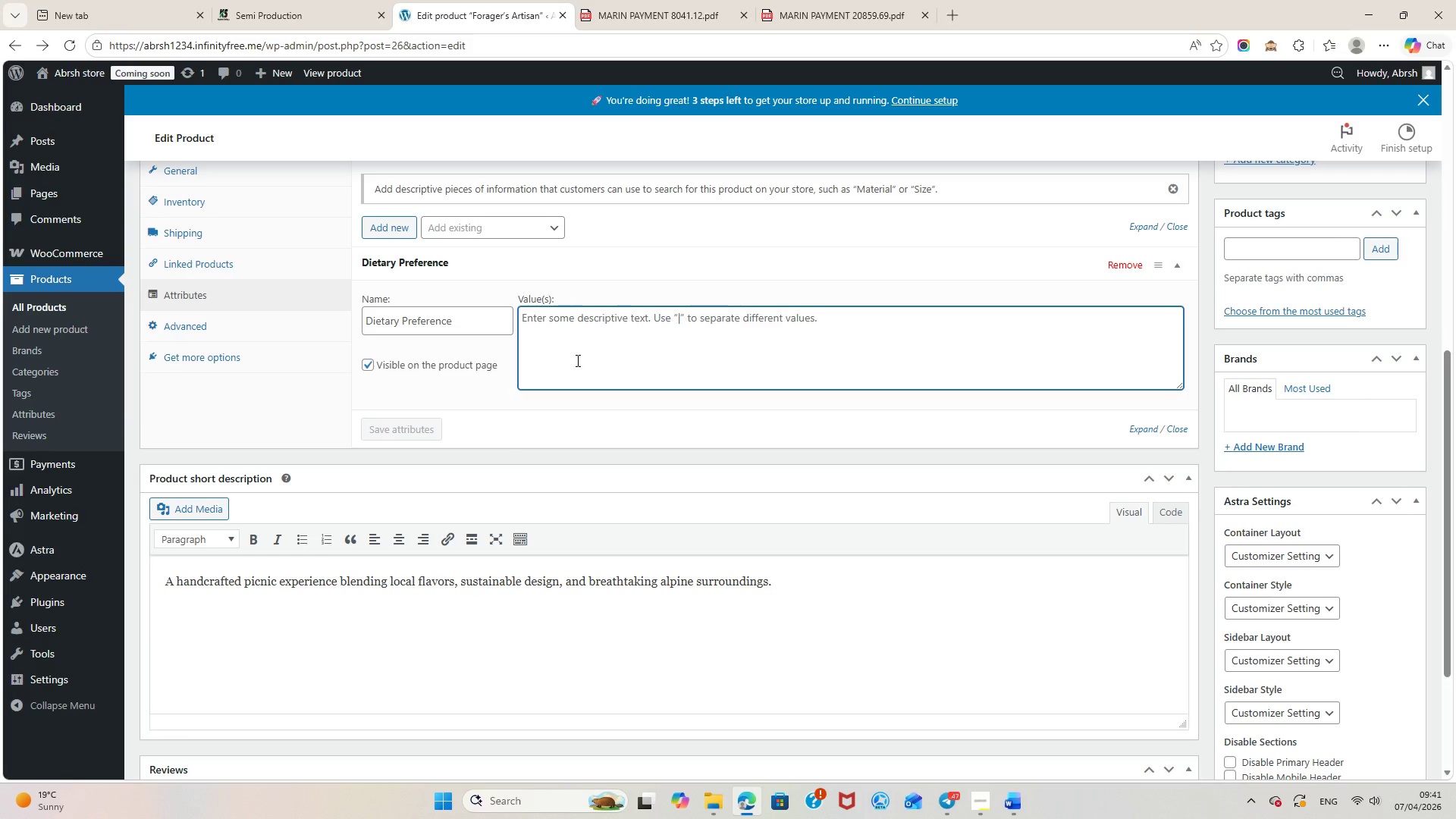 
type(Vegan/standard)
 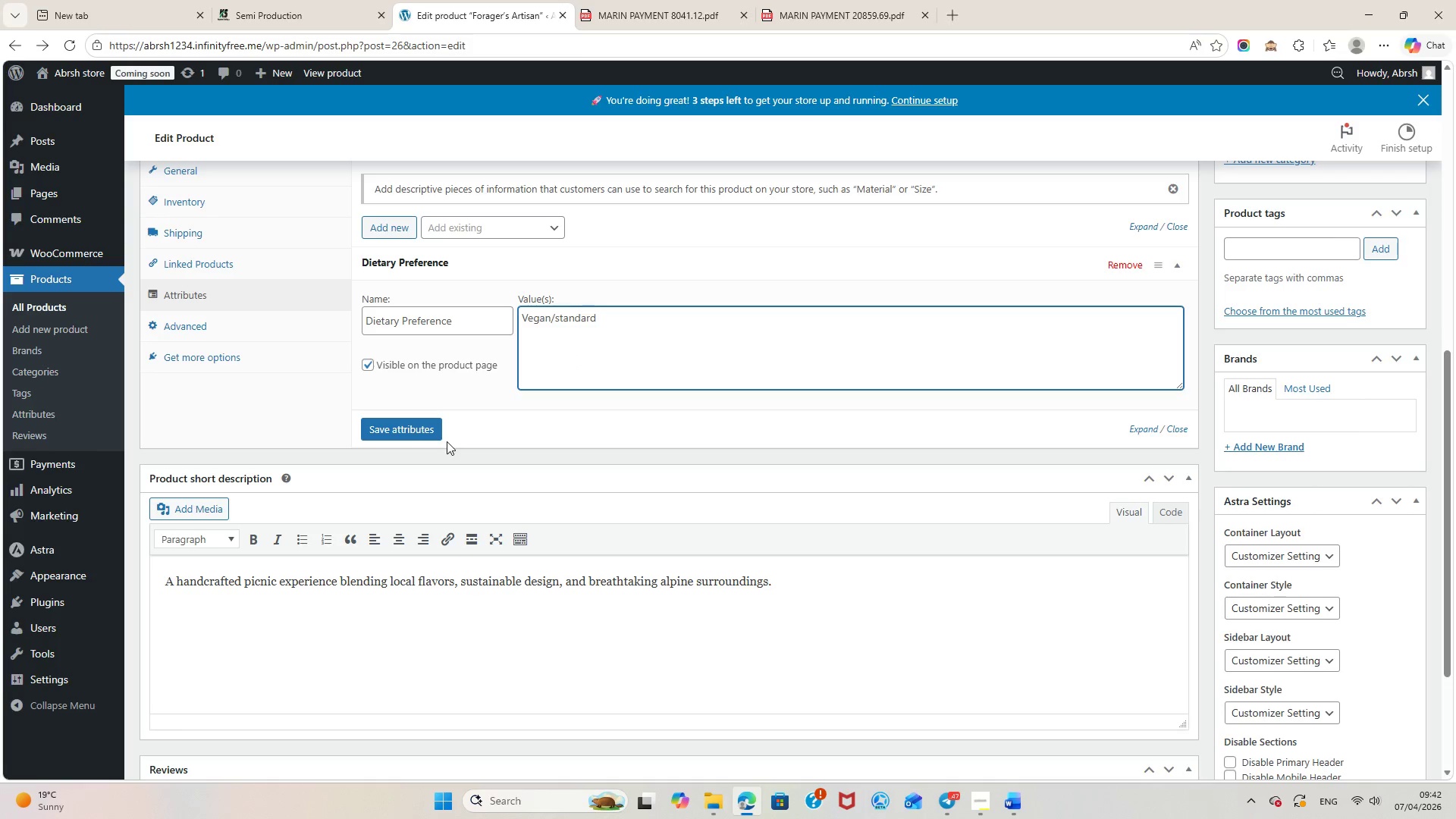 
left_click([416, 425])
 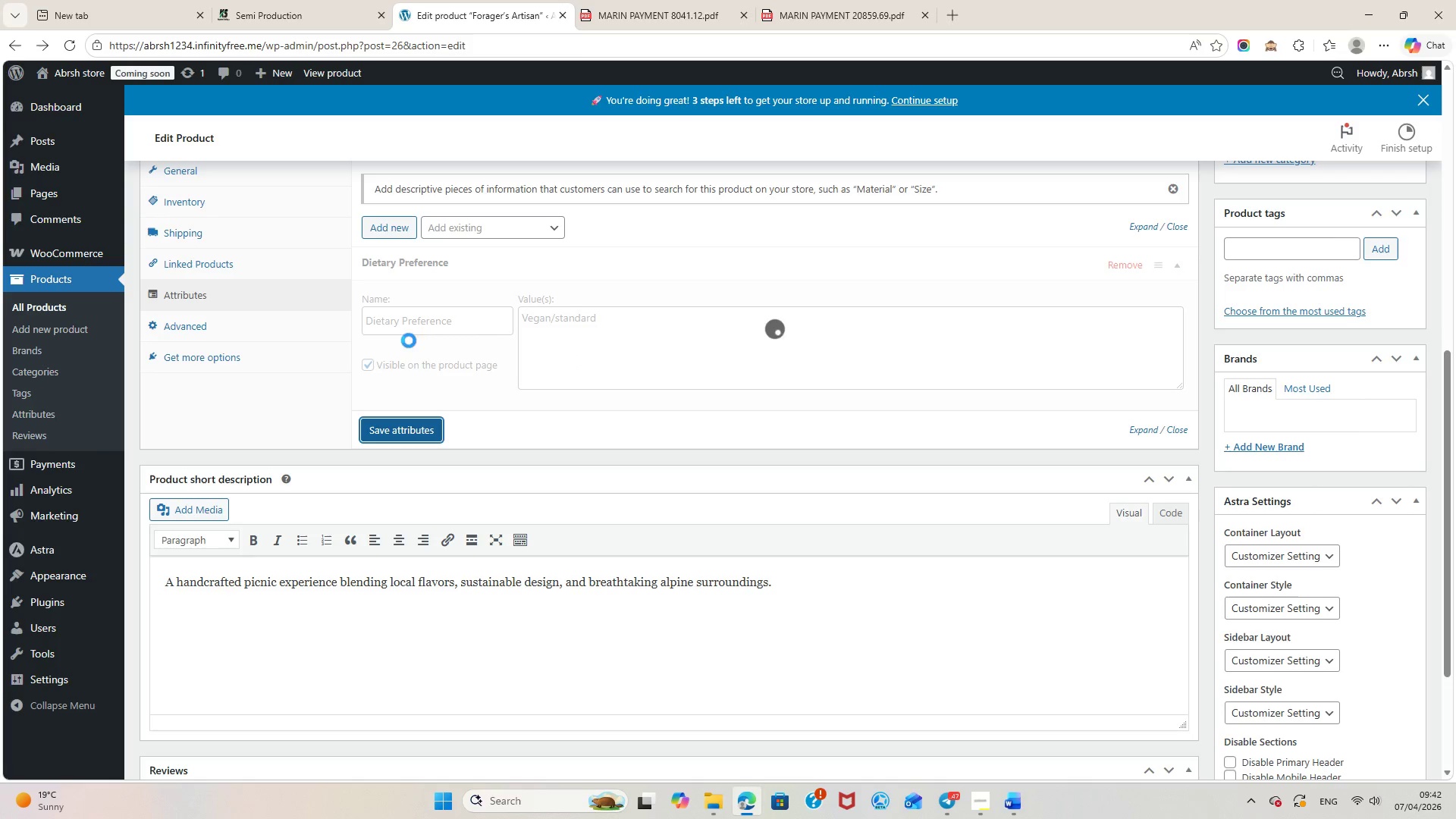 
mouse_move([391, 247])
 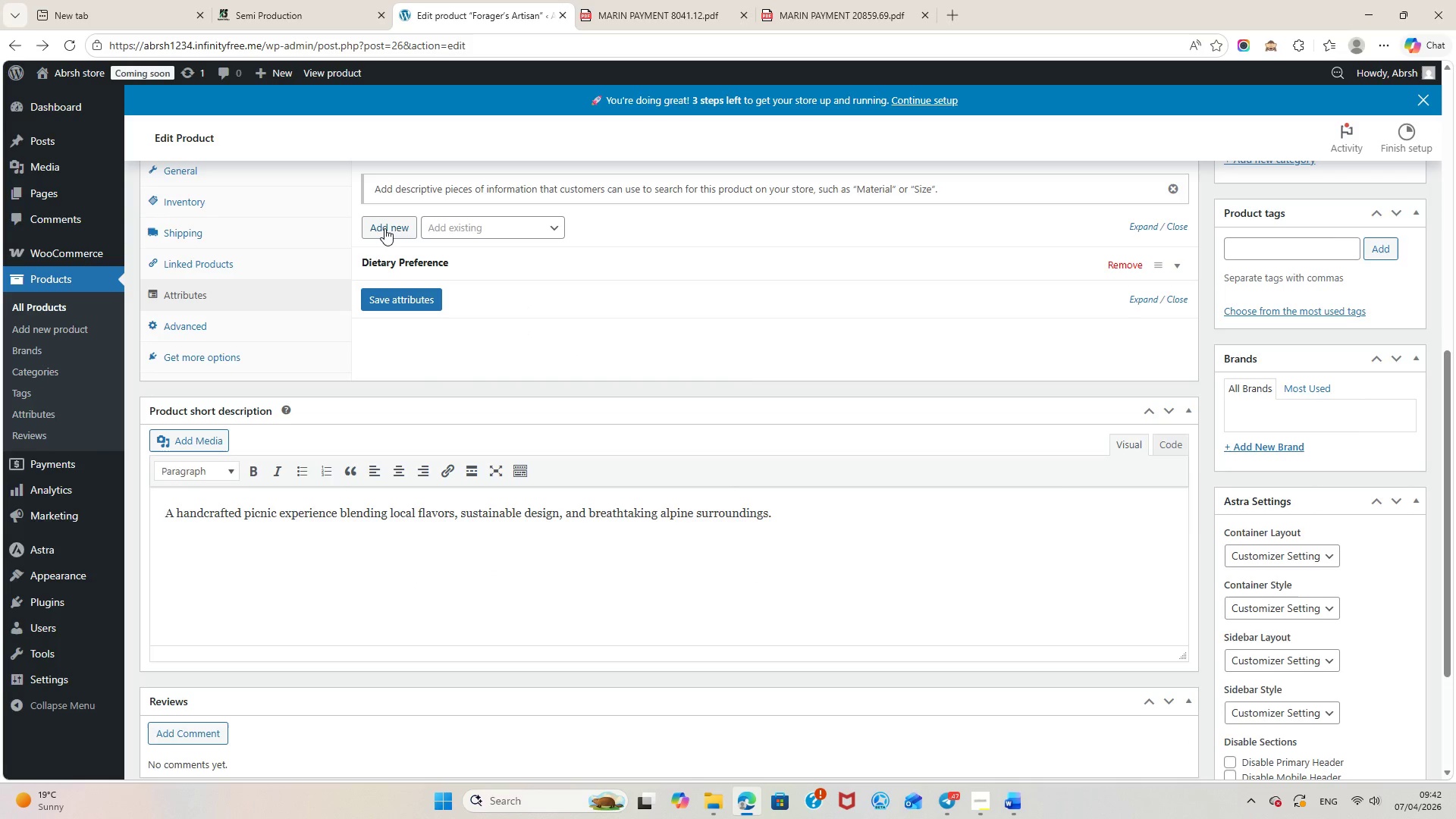 
left_click([384, 228])
 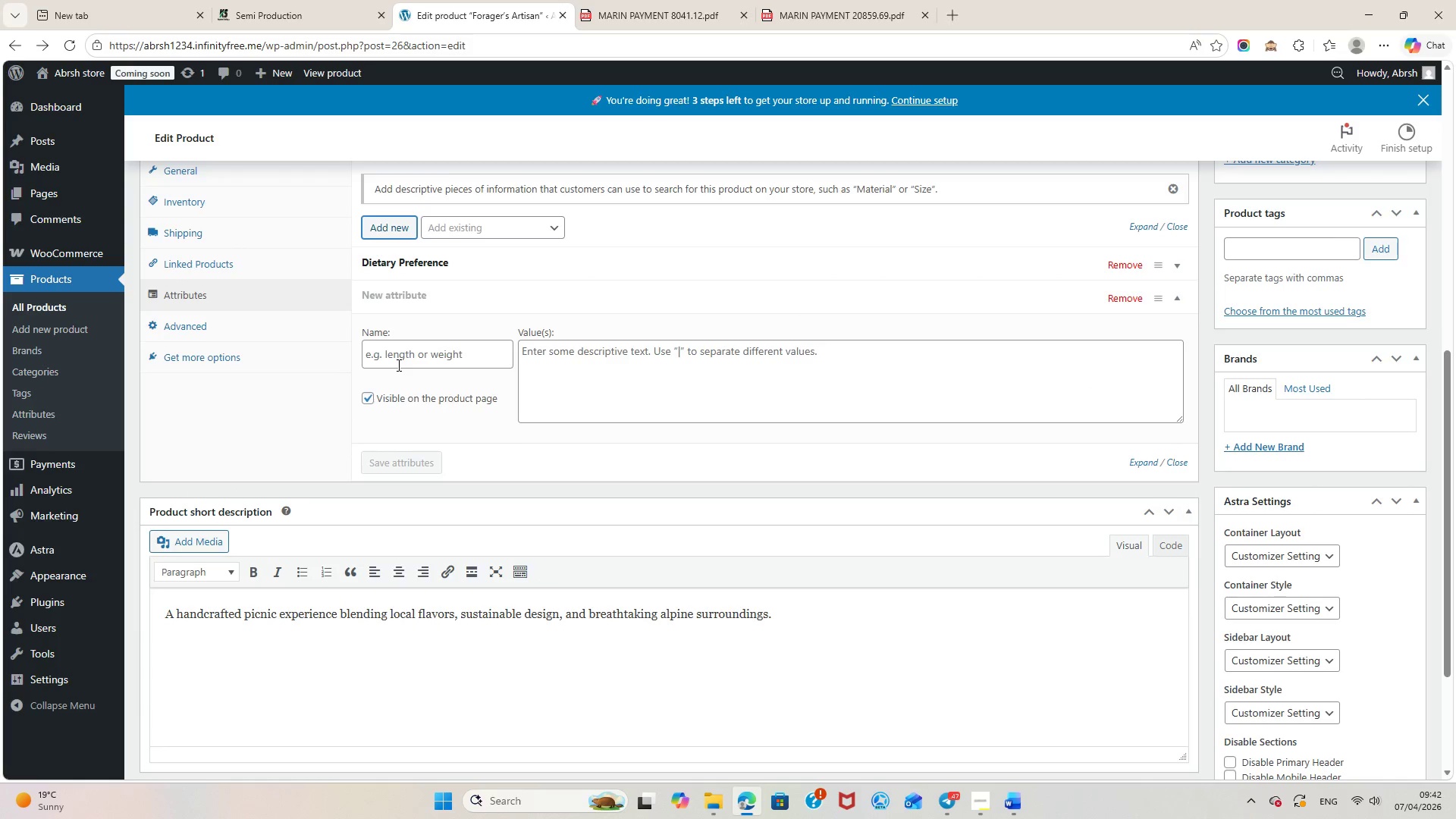 
wait(7.0)
 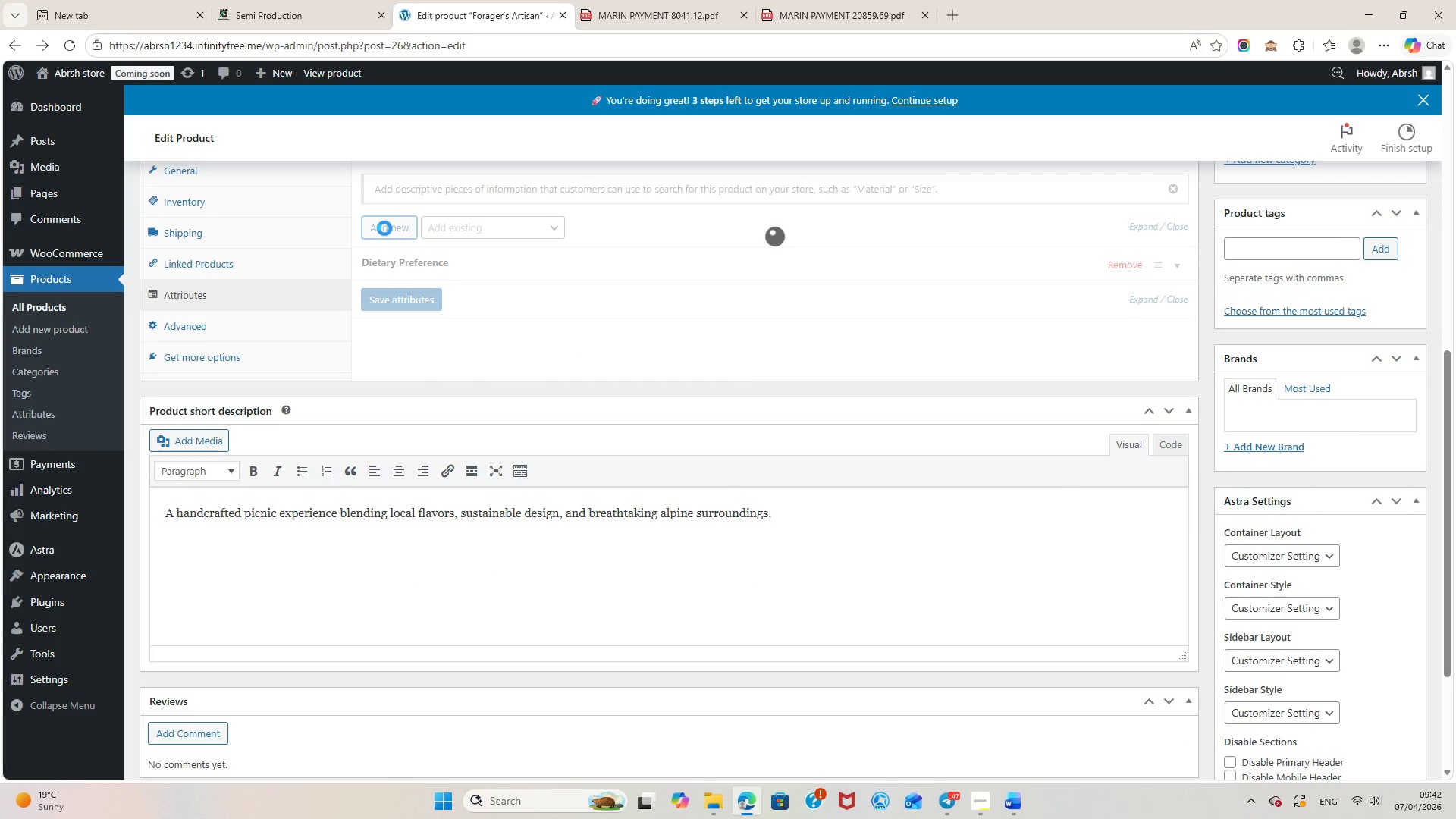 
left_click([398, 365])
 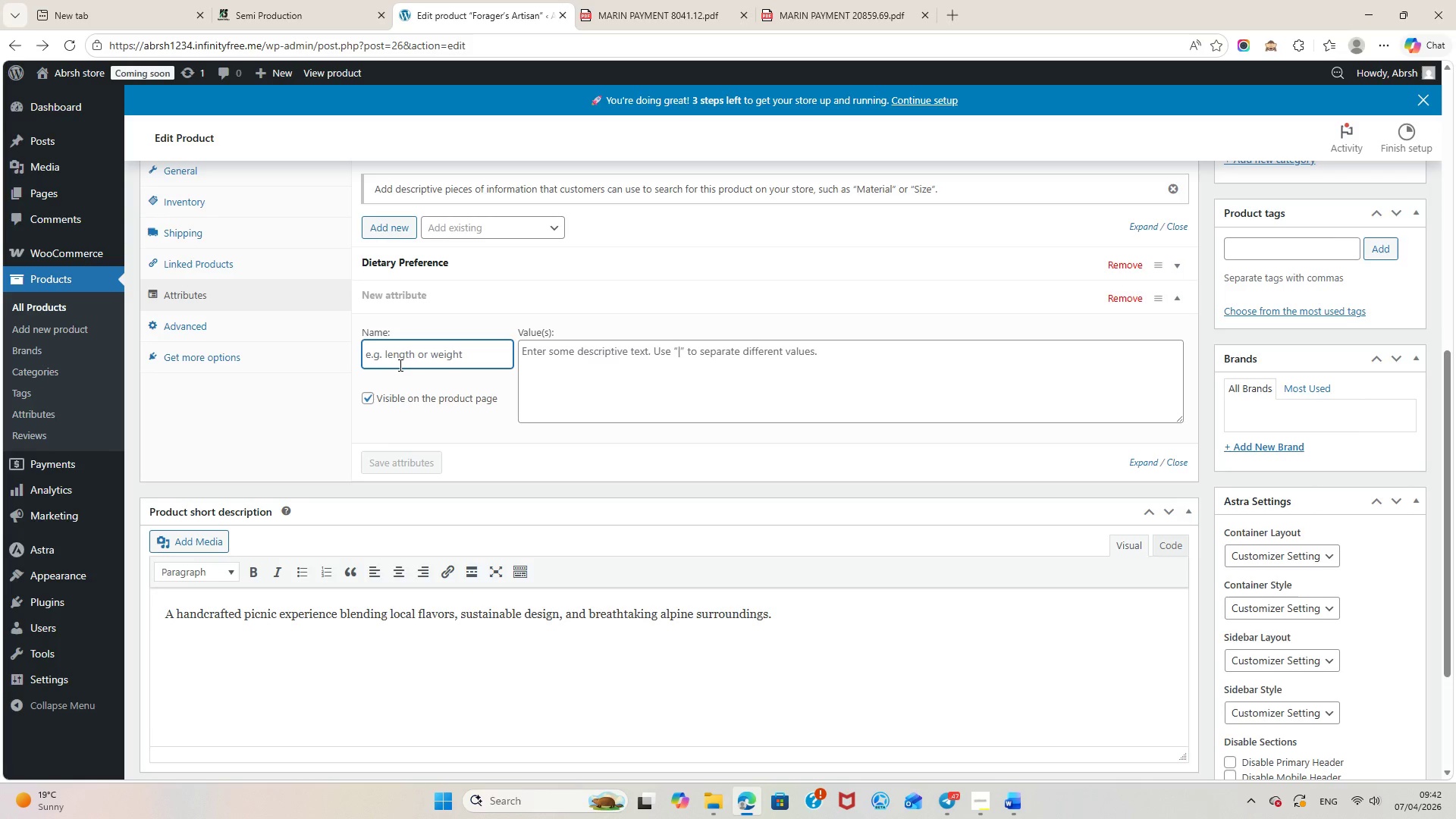 
type(Kit: Type )
 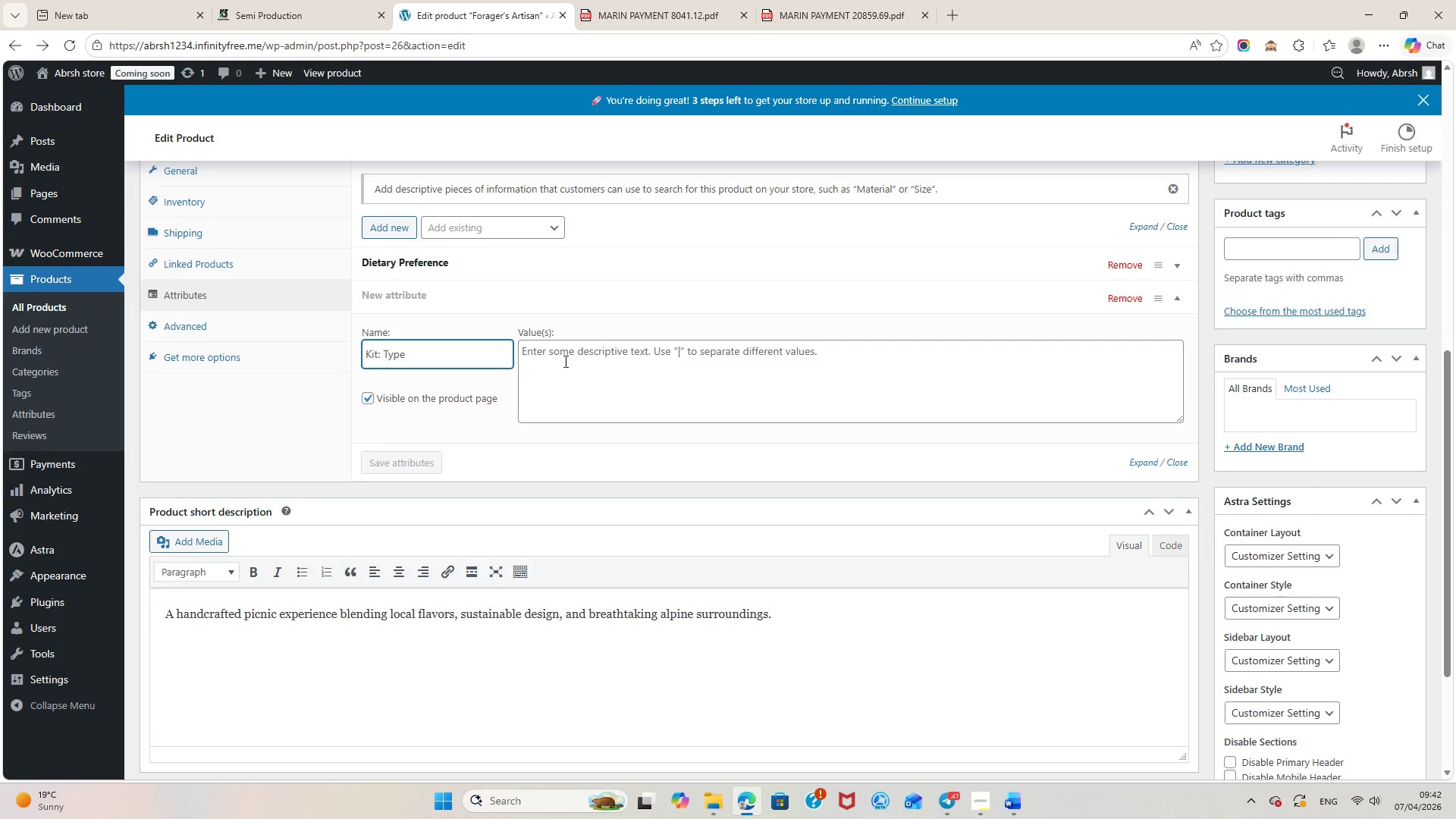 
left_click([562, 364])
 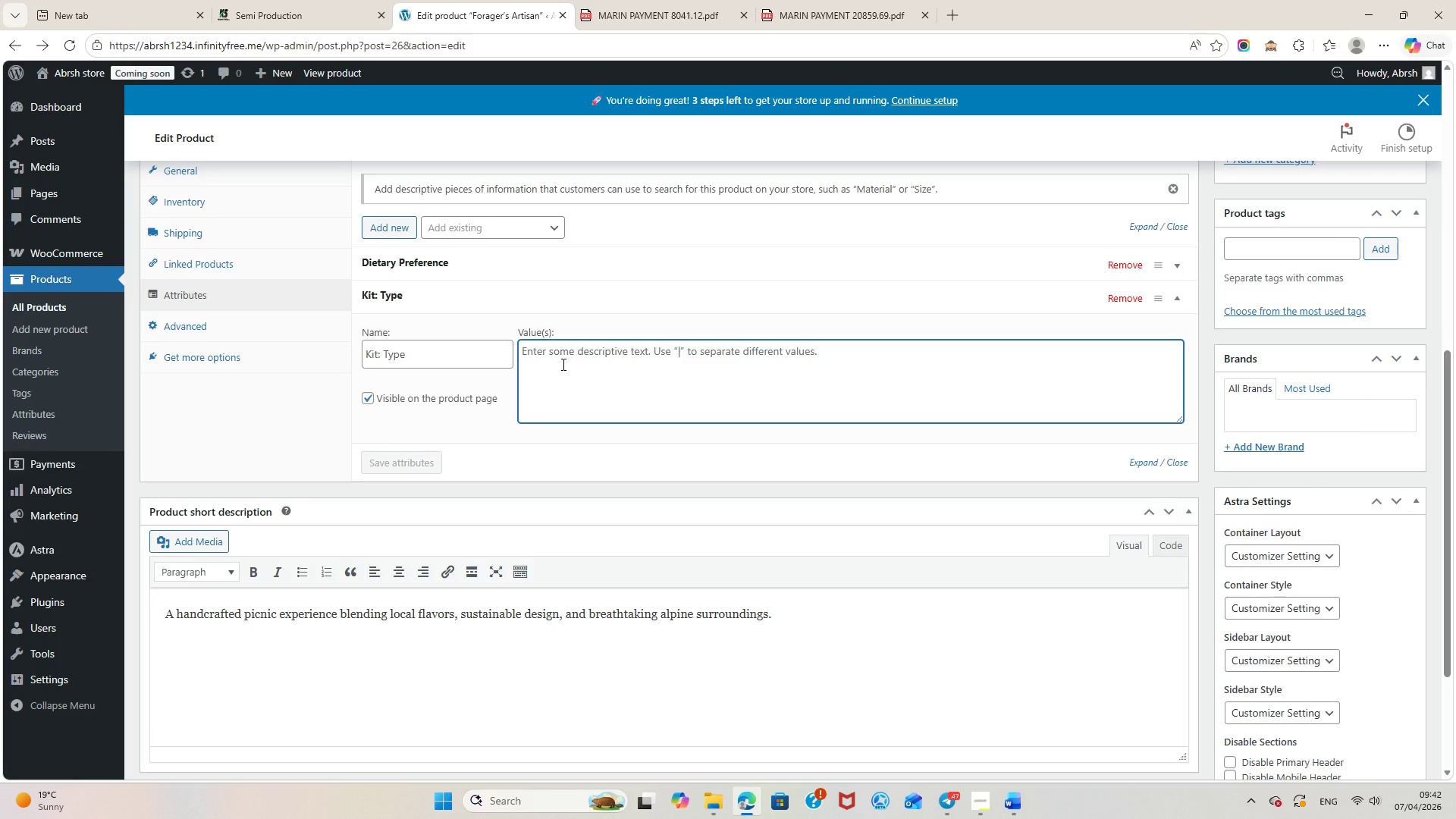 
type(Rental/)
 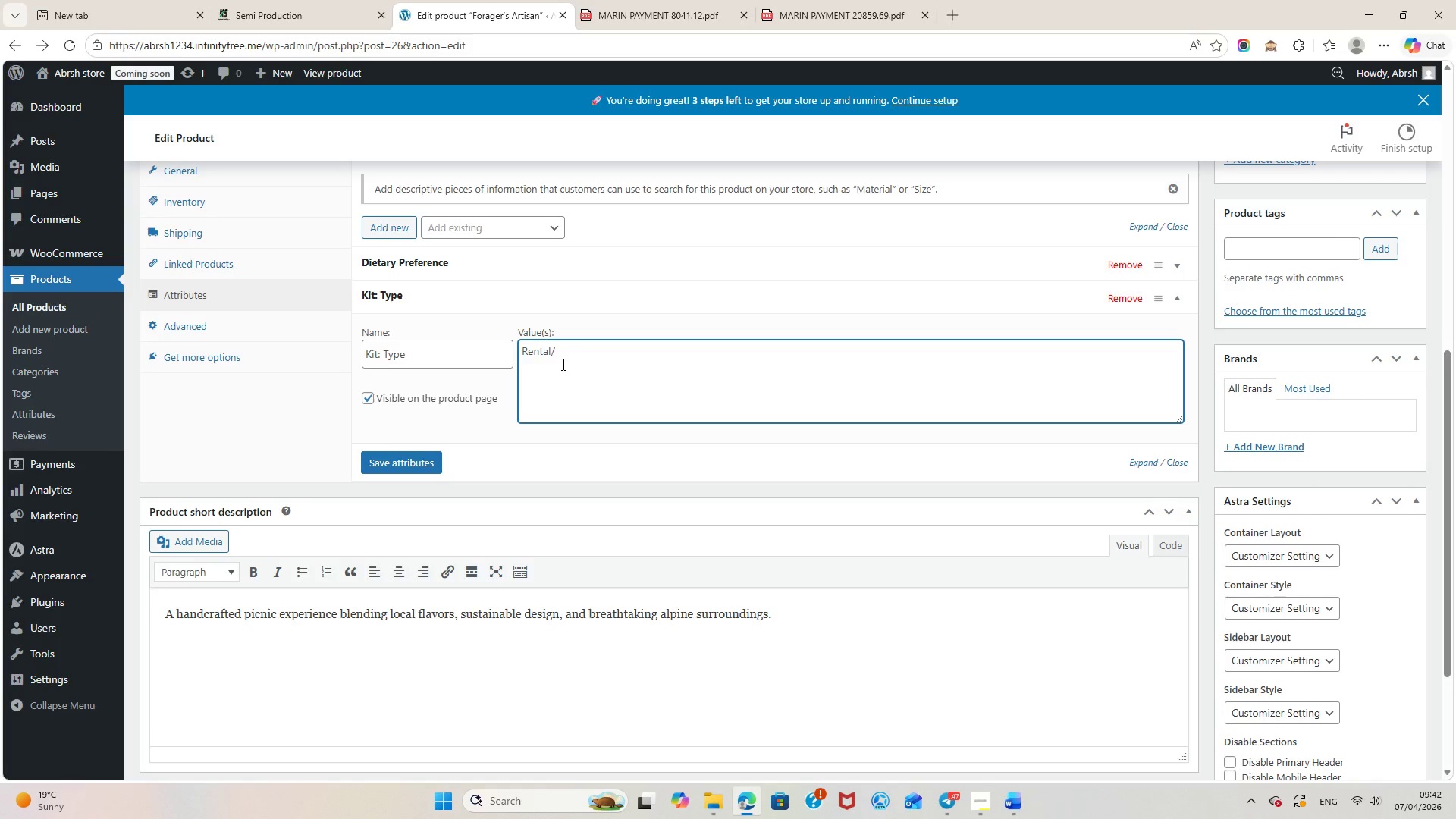 
wait(7.88)
 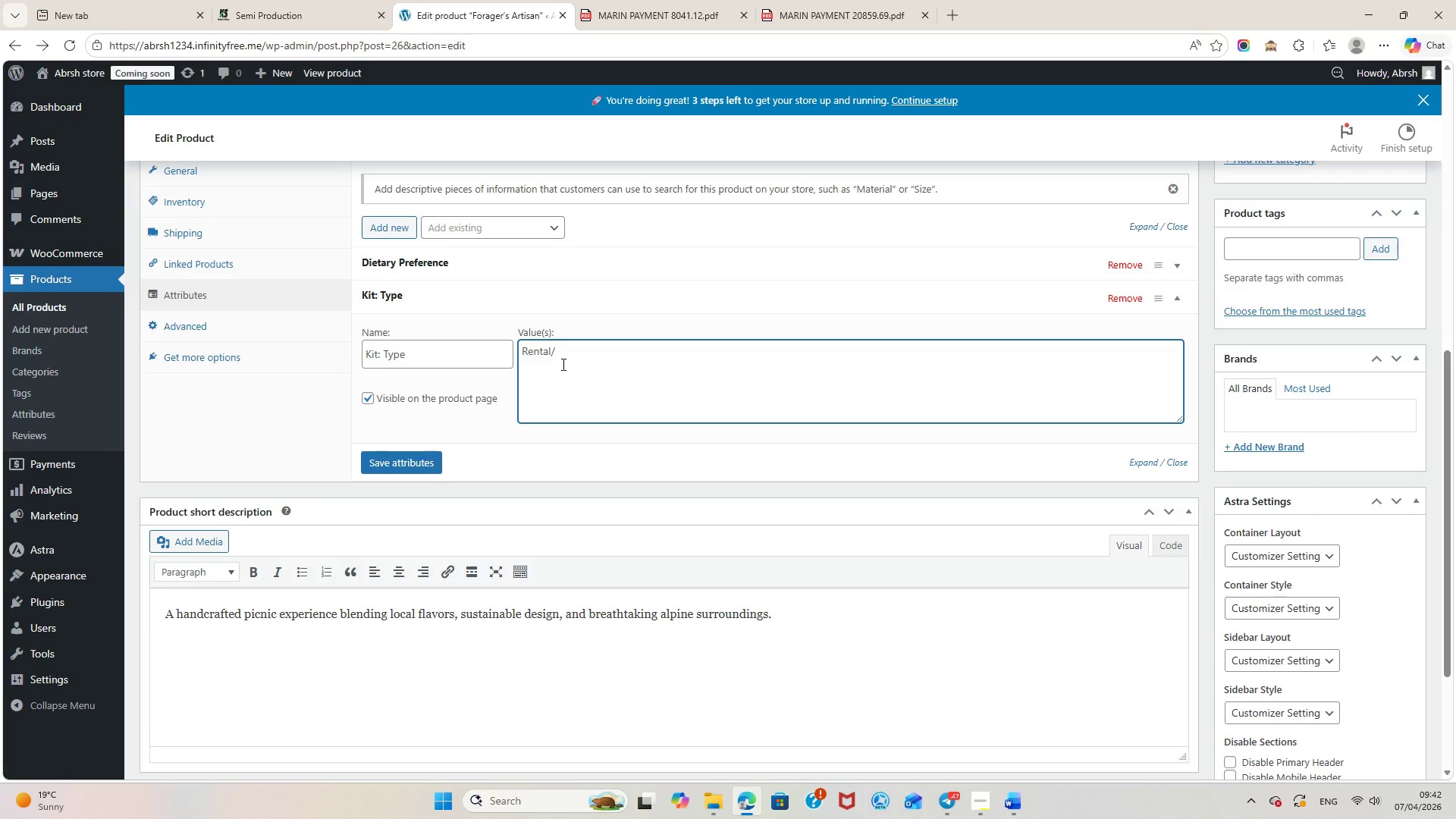 
type(purchase)
 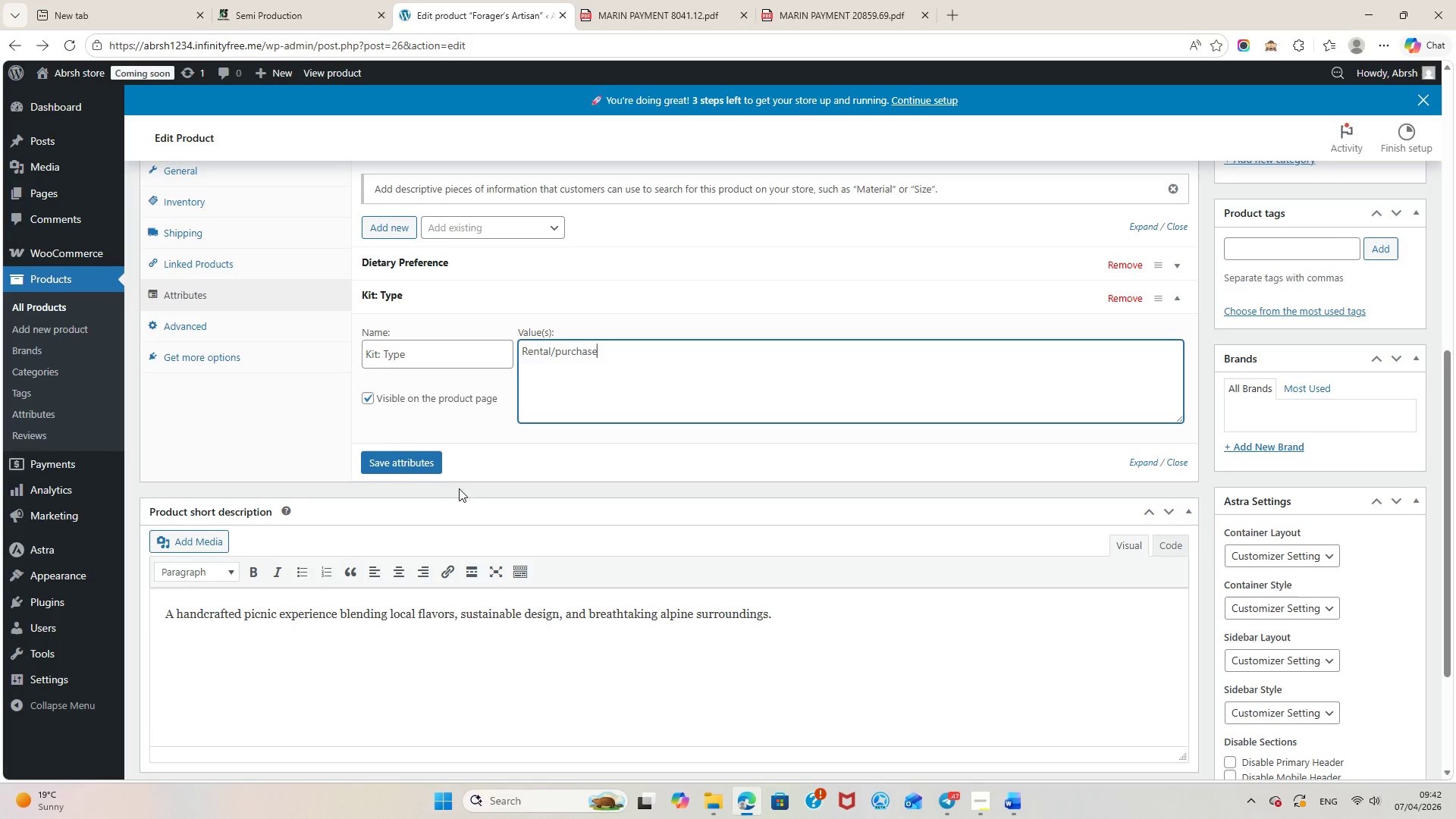 
left_click([415, 460])
 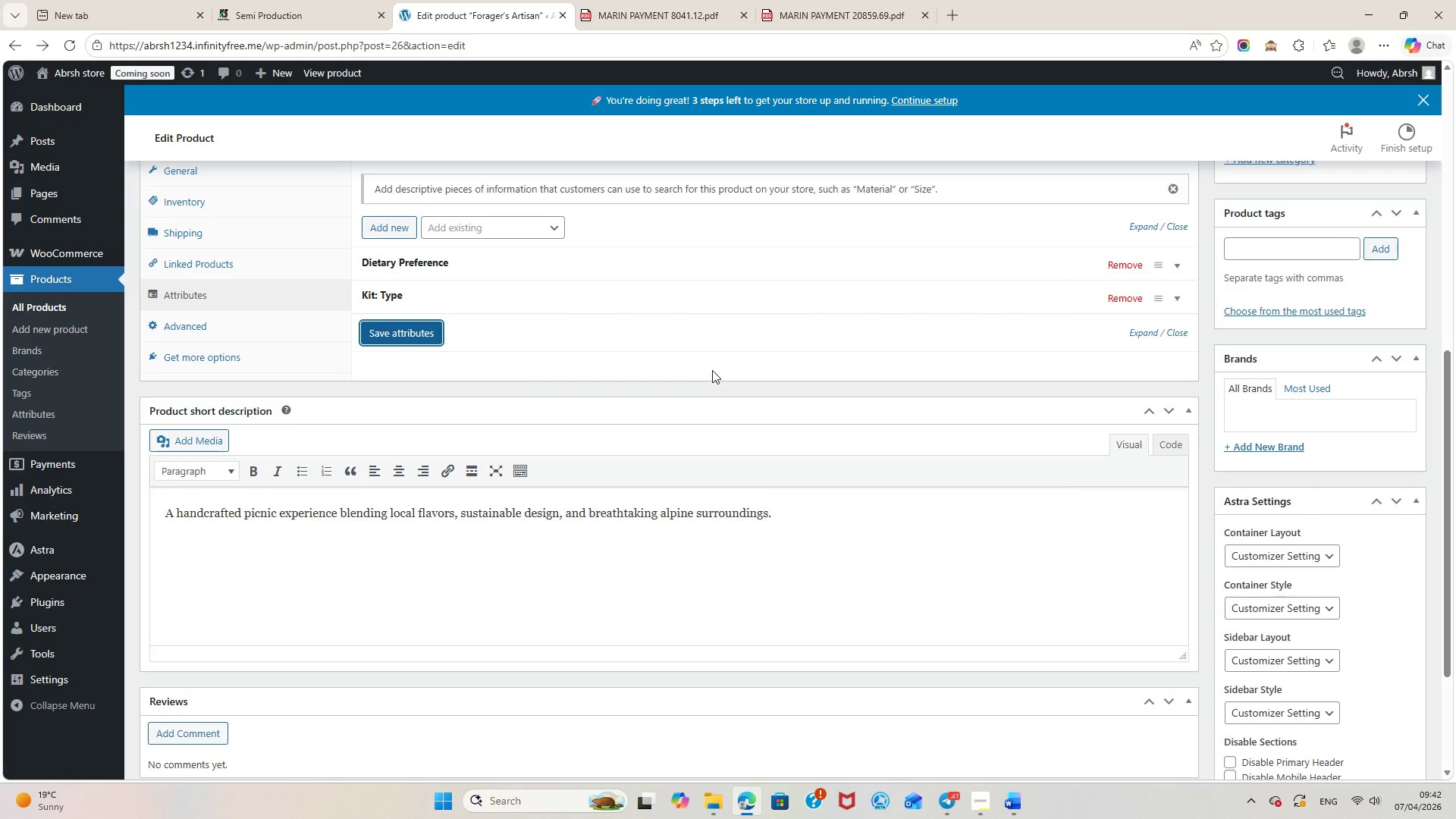 
scroll: coordinate [582, 475], scroll_direction: up, amount: 14.0
 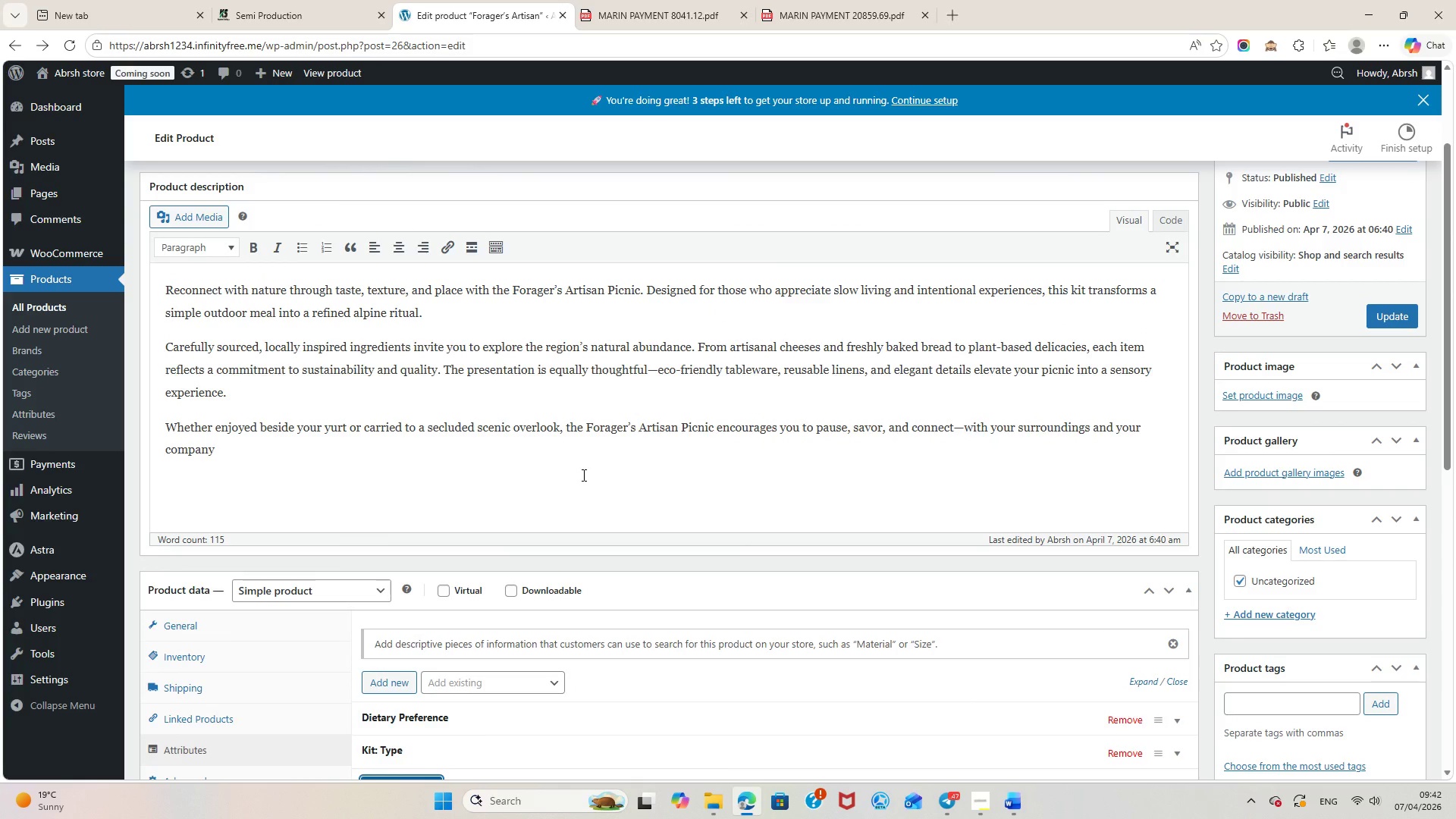 
wait(10.31)
 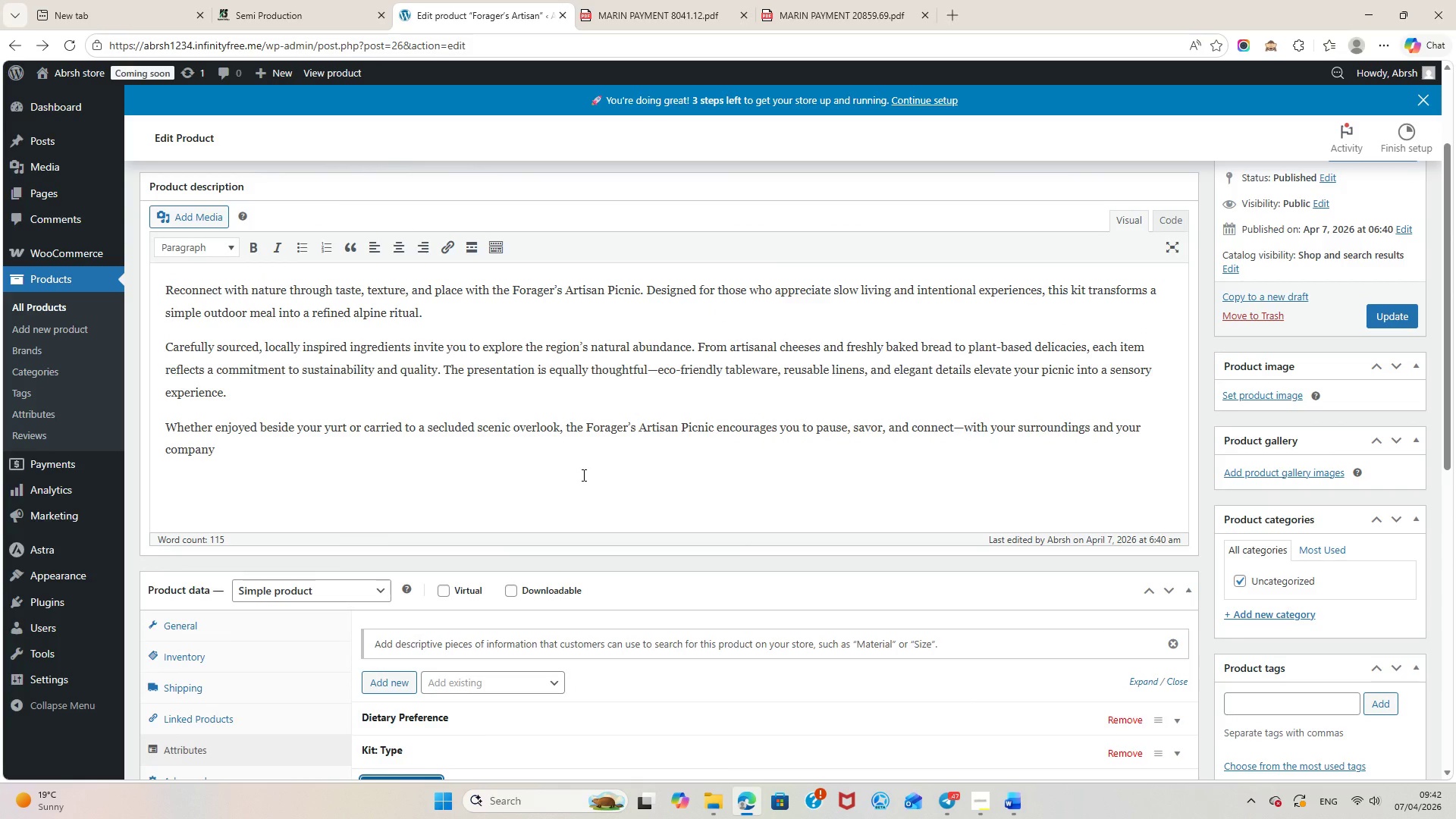 
left_click([58, 328])
 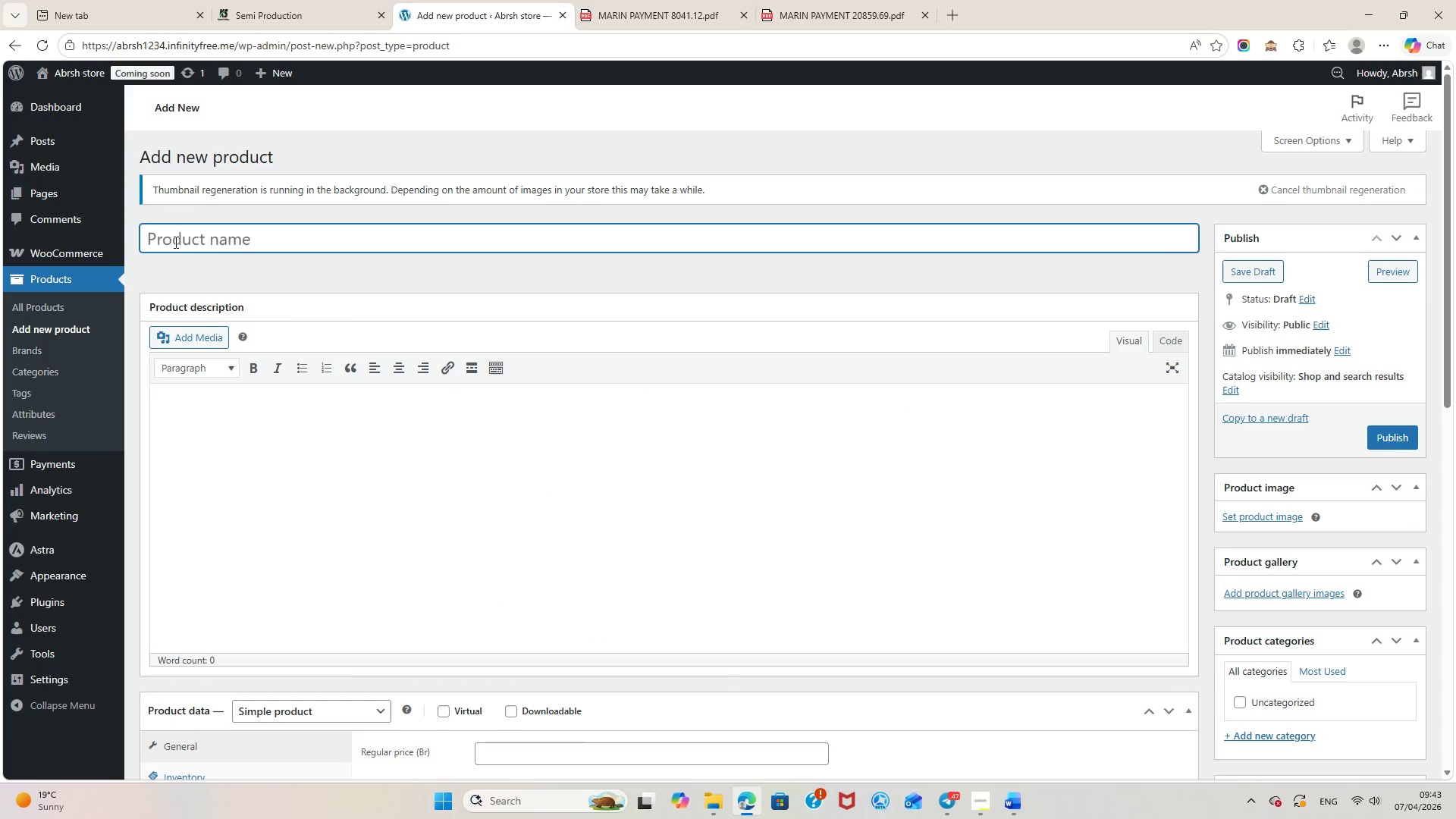 
wait(8.19)
 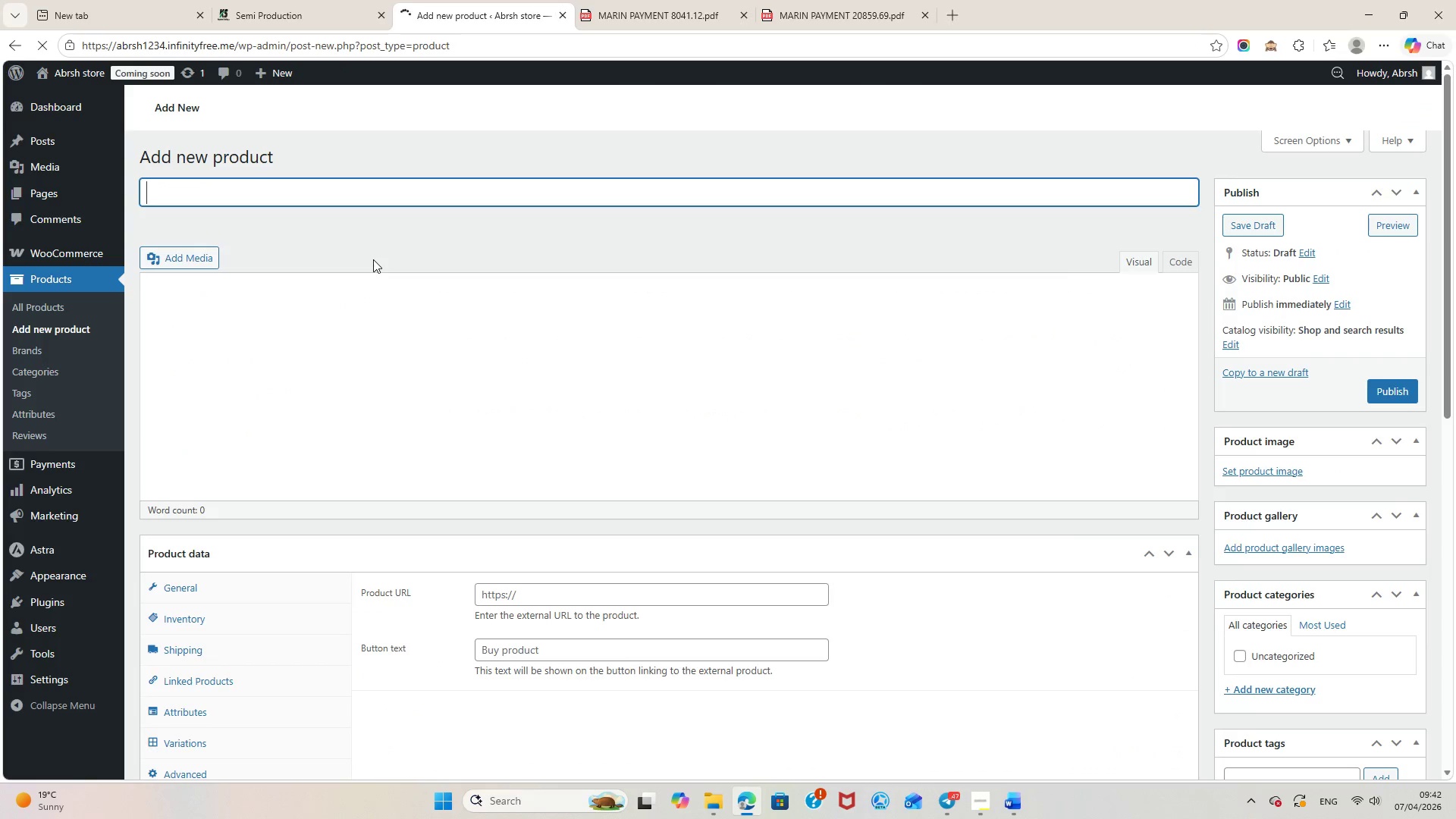 
type(Alipine)
 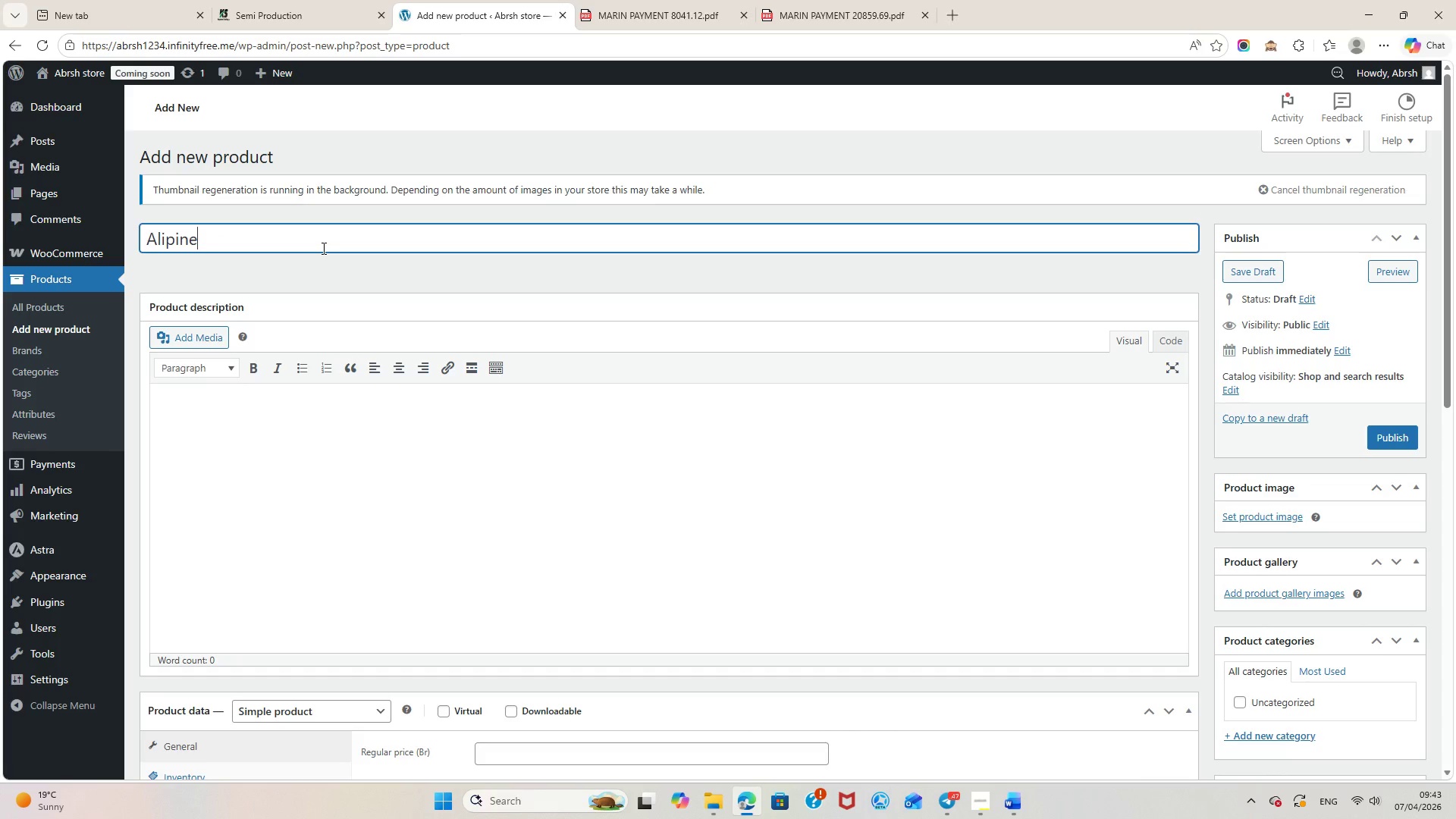 
type( Fireside Bundle)
 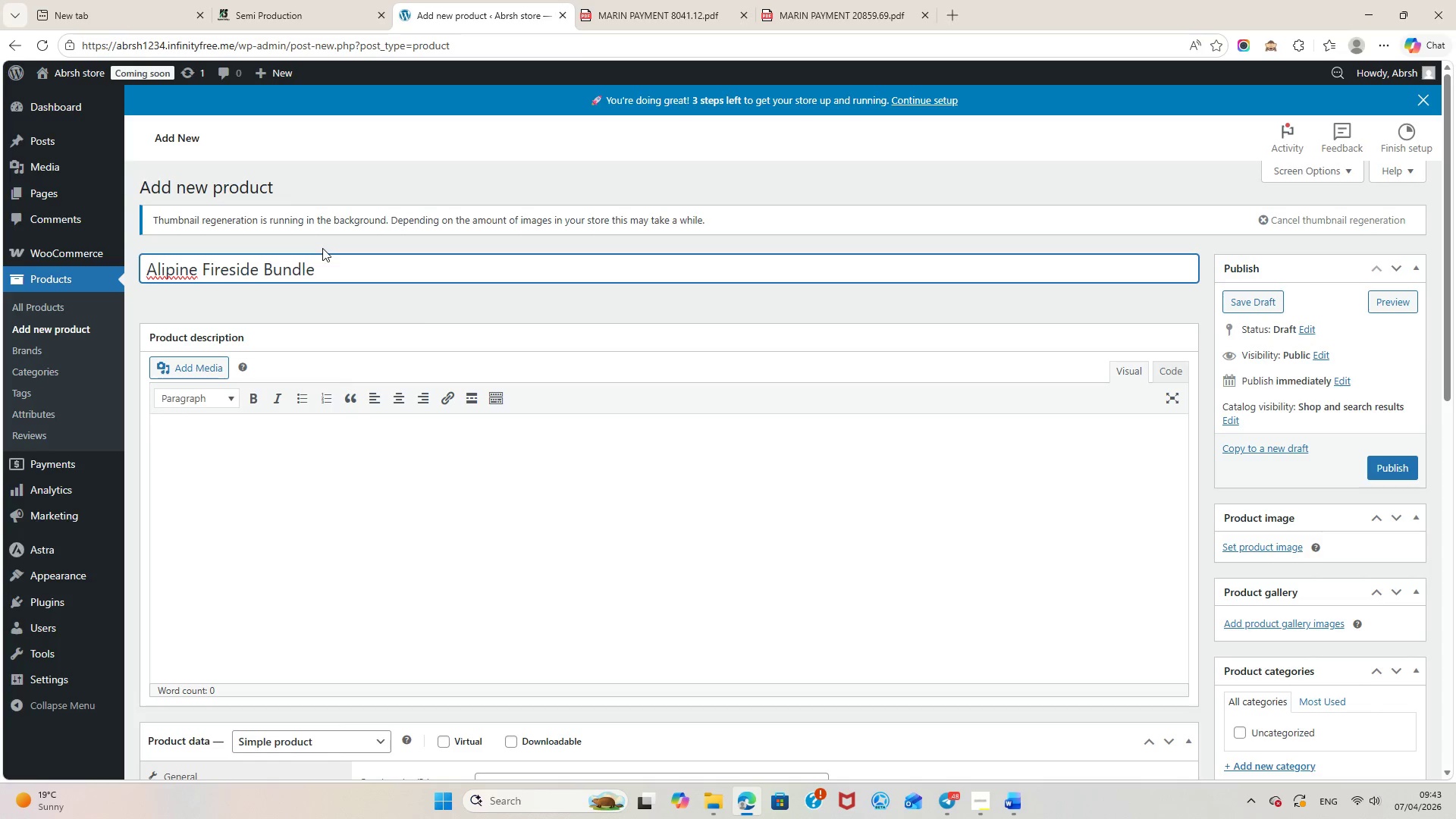 
left_click([316, 507])
 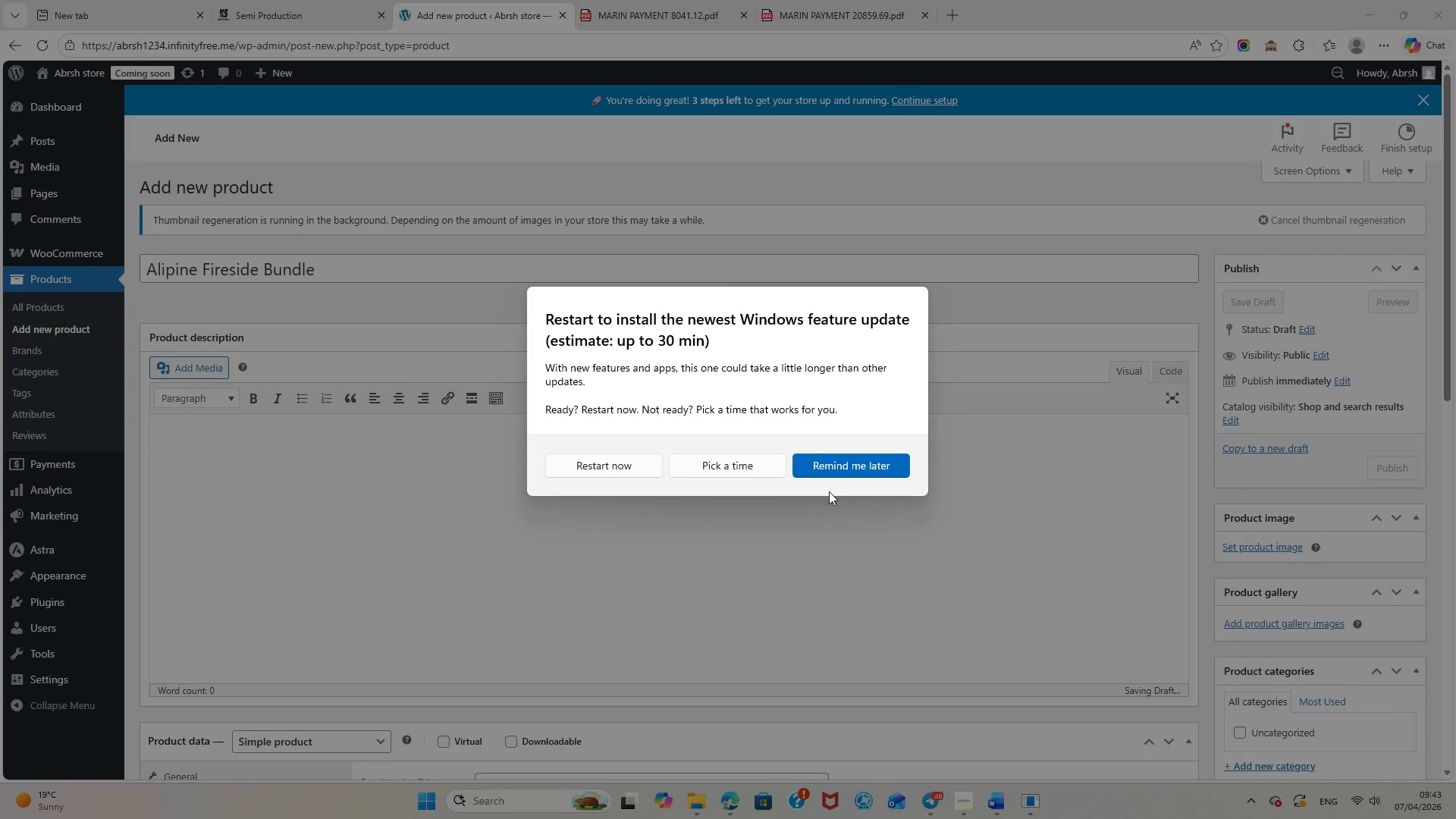 
left_click([838, 472])
 